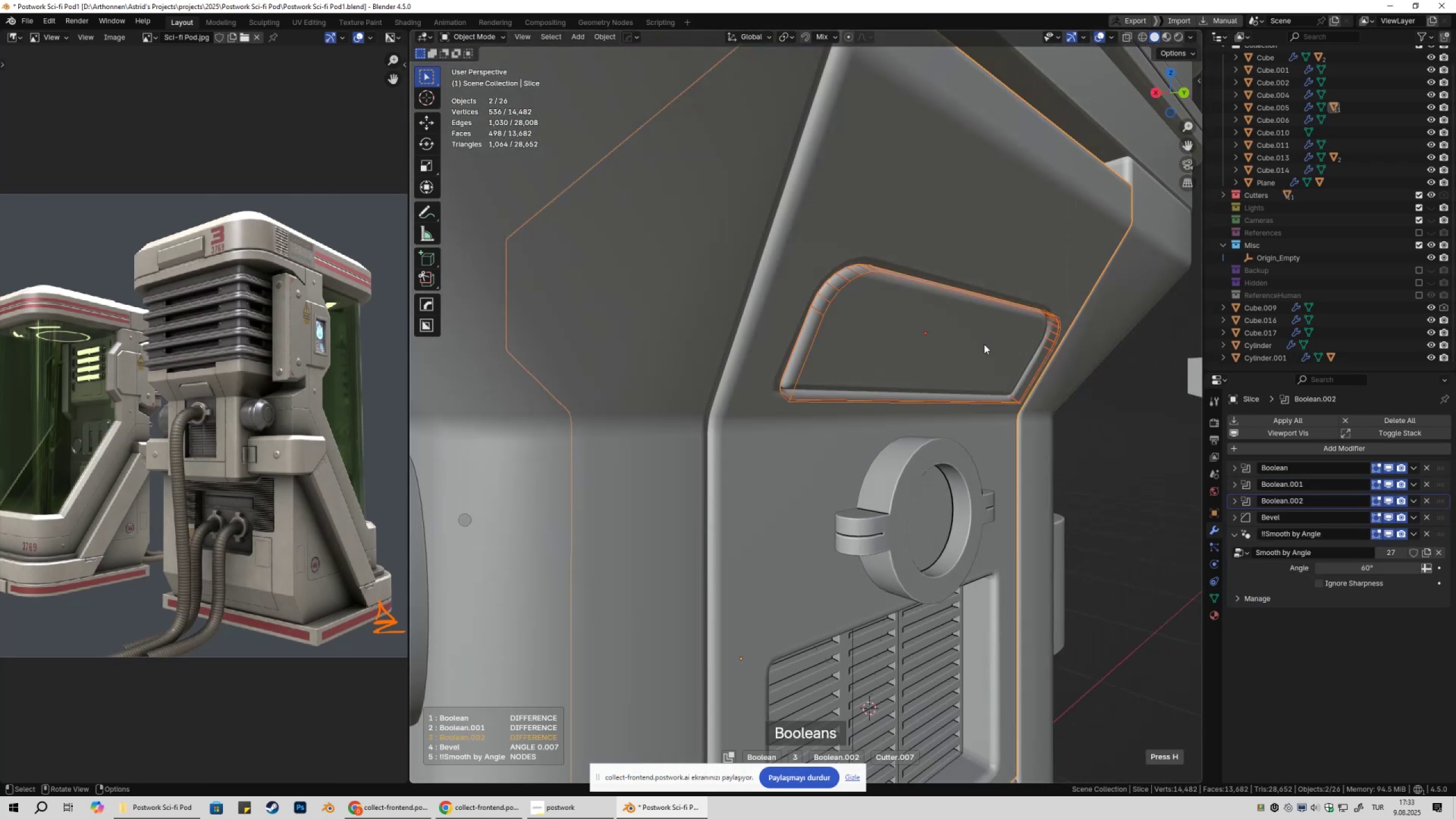 
double_click([984, 344])
 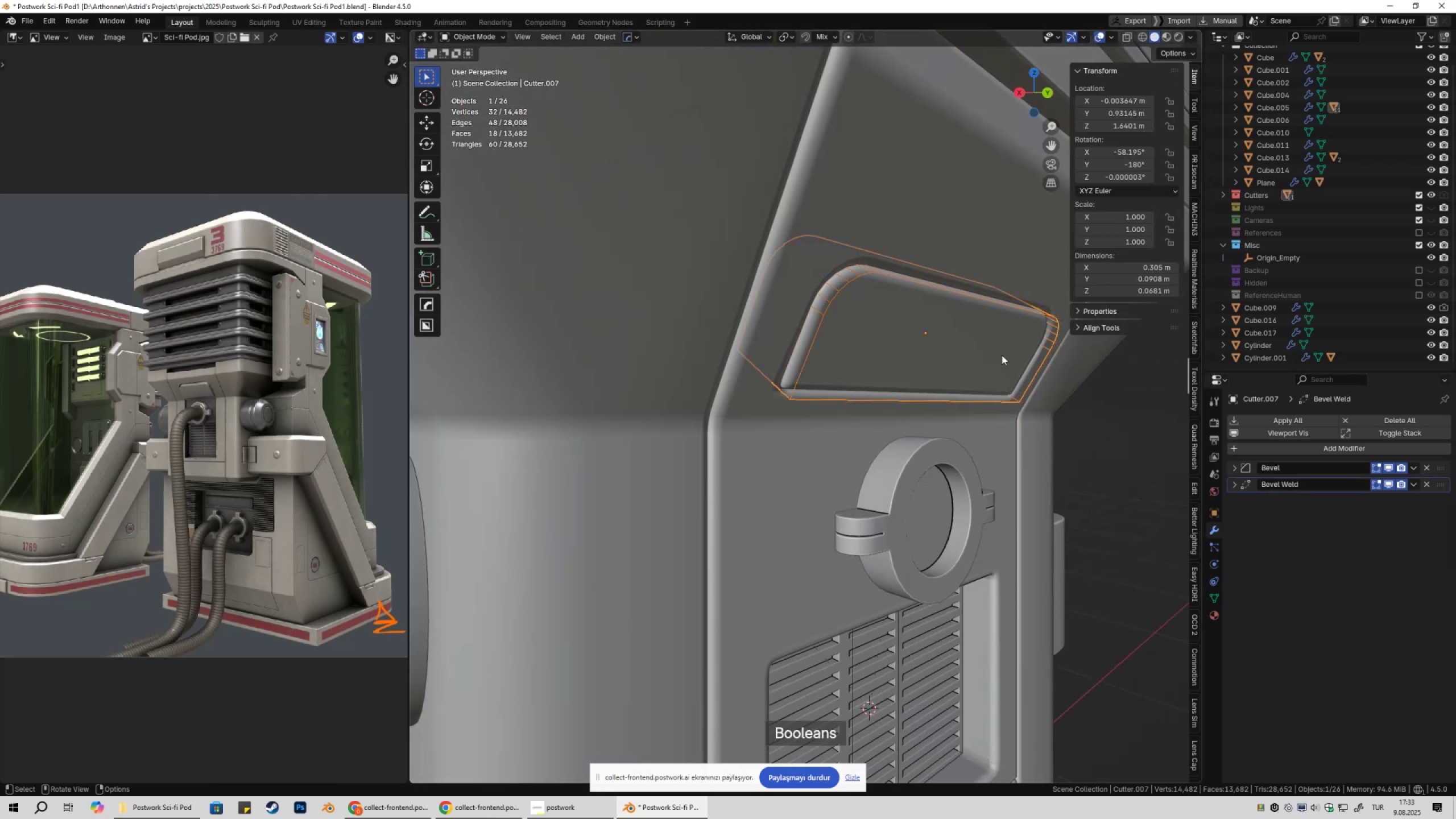 
key(Shift+ShiftLeft)
 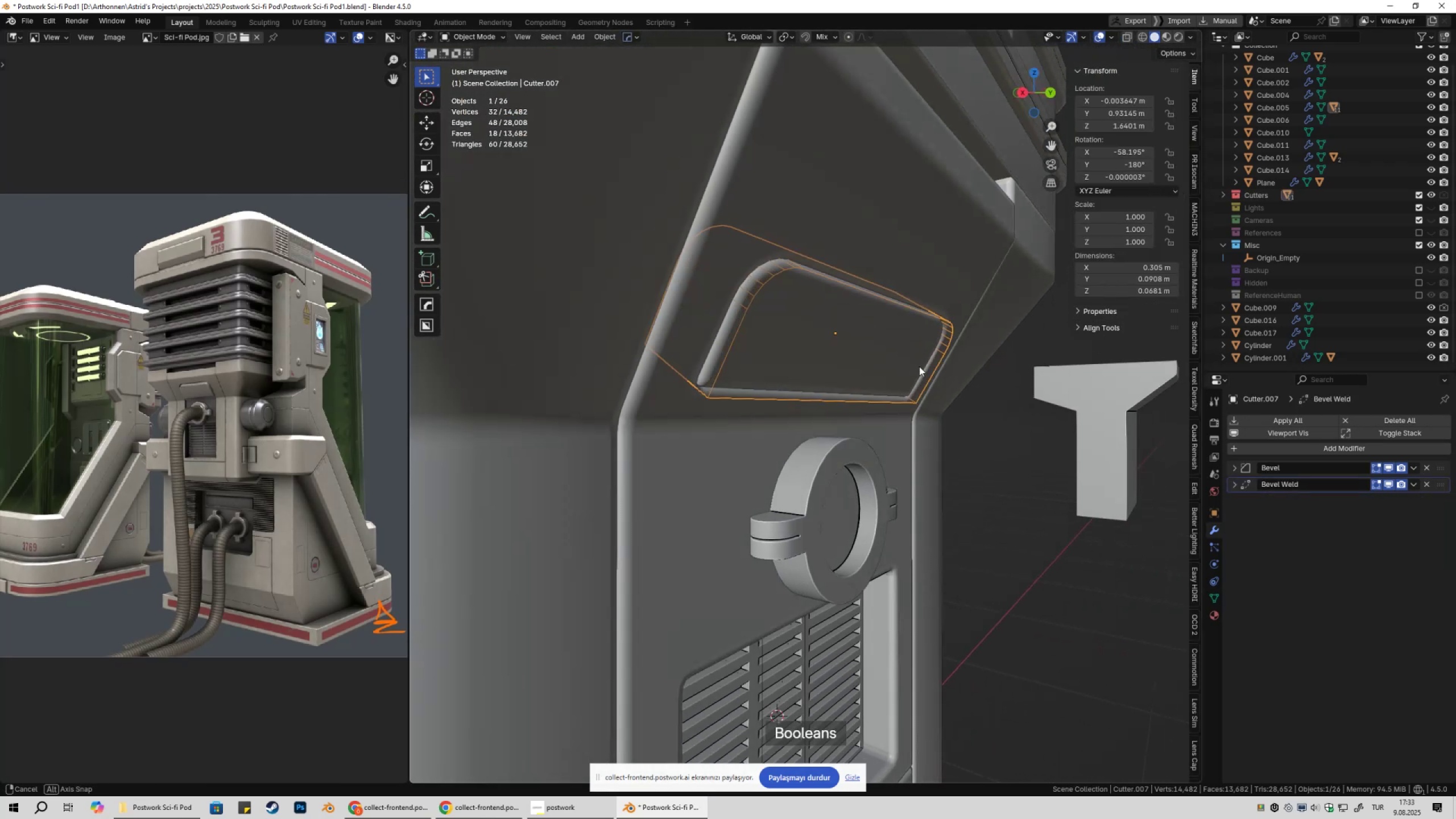 
key(Tab)
 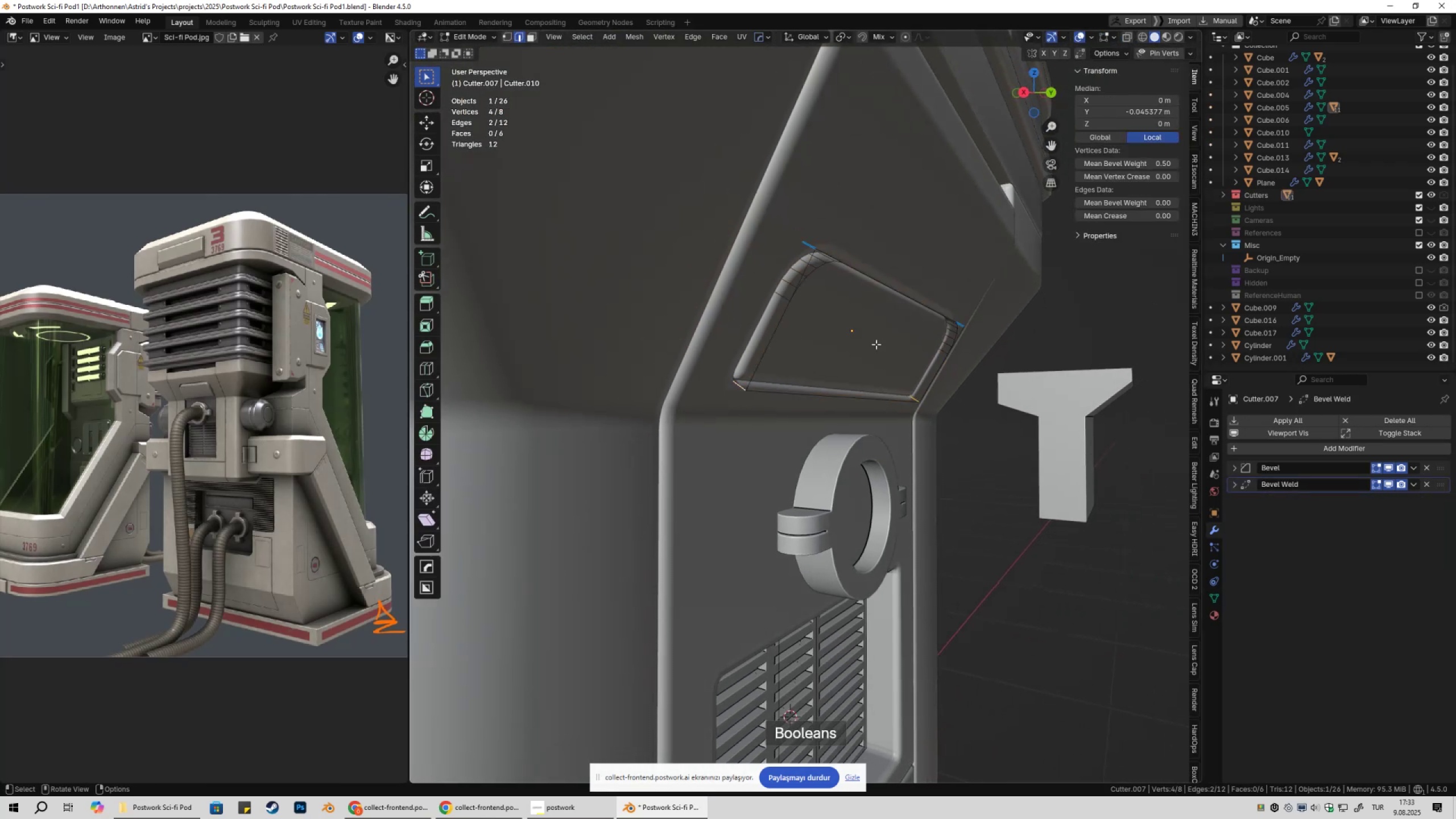 
key(3)
 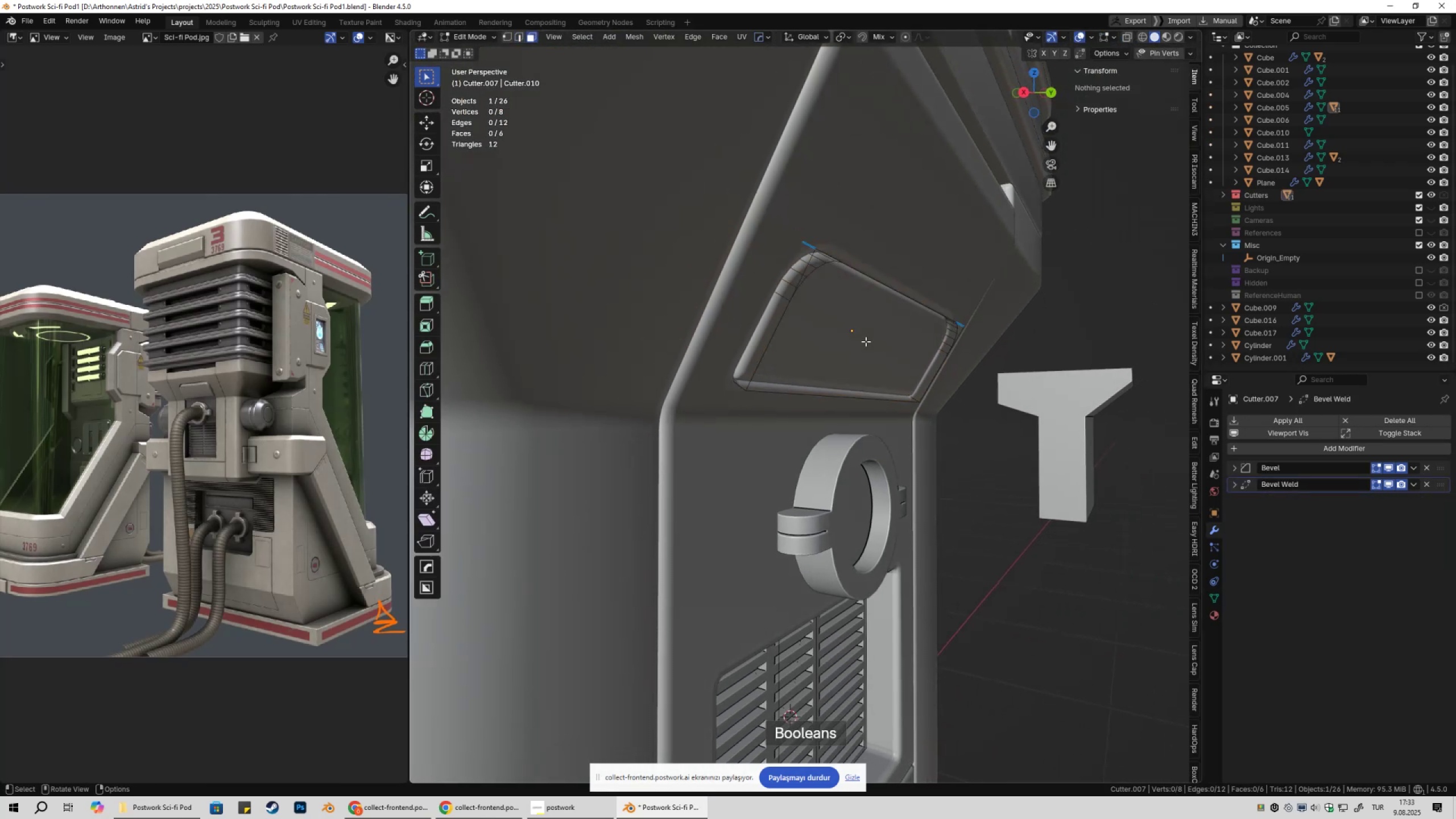 
left_click([866, 341])
 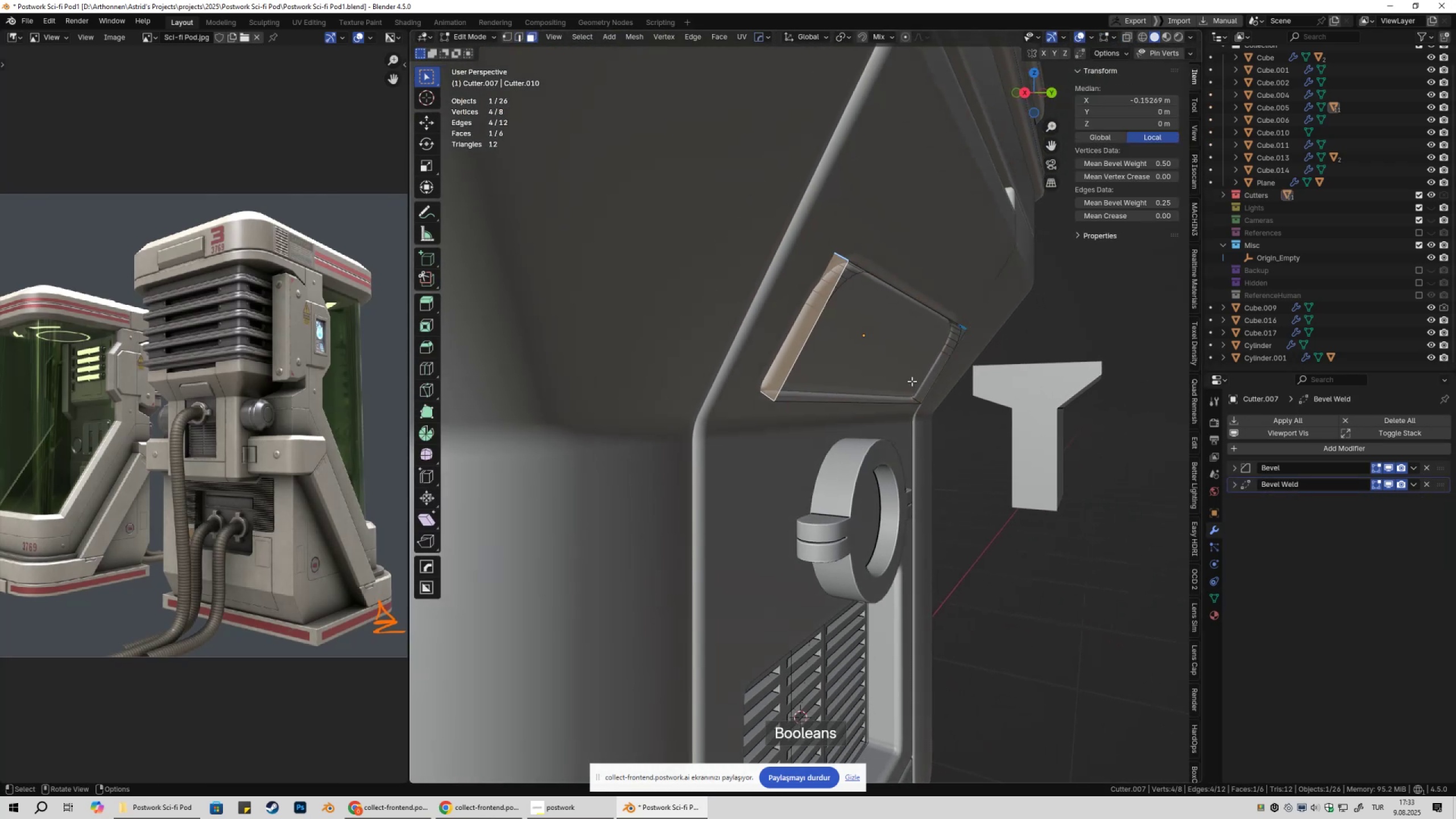 
key(Tab)
key(Tab)
key(Tab)
type(gyyxx)
key(Escape)
type(gzz)
 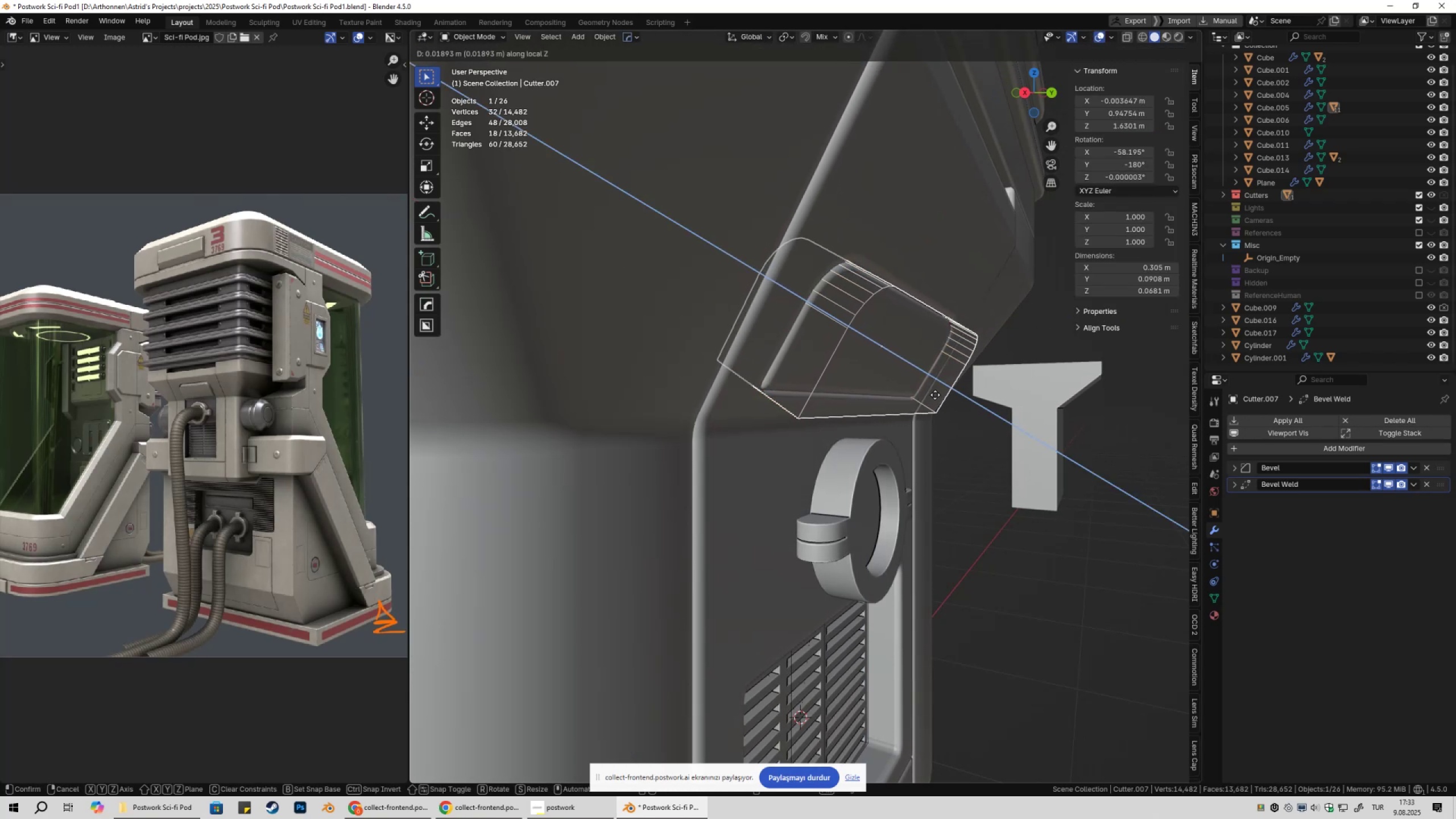 
wait(5.27)
 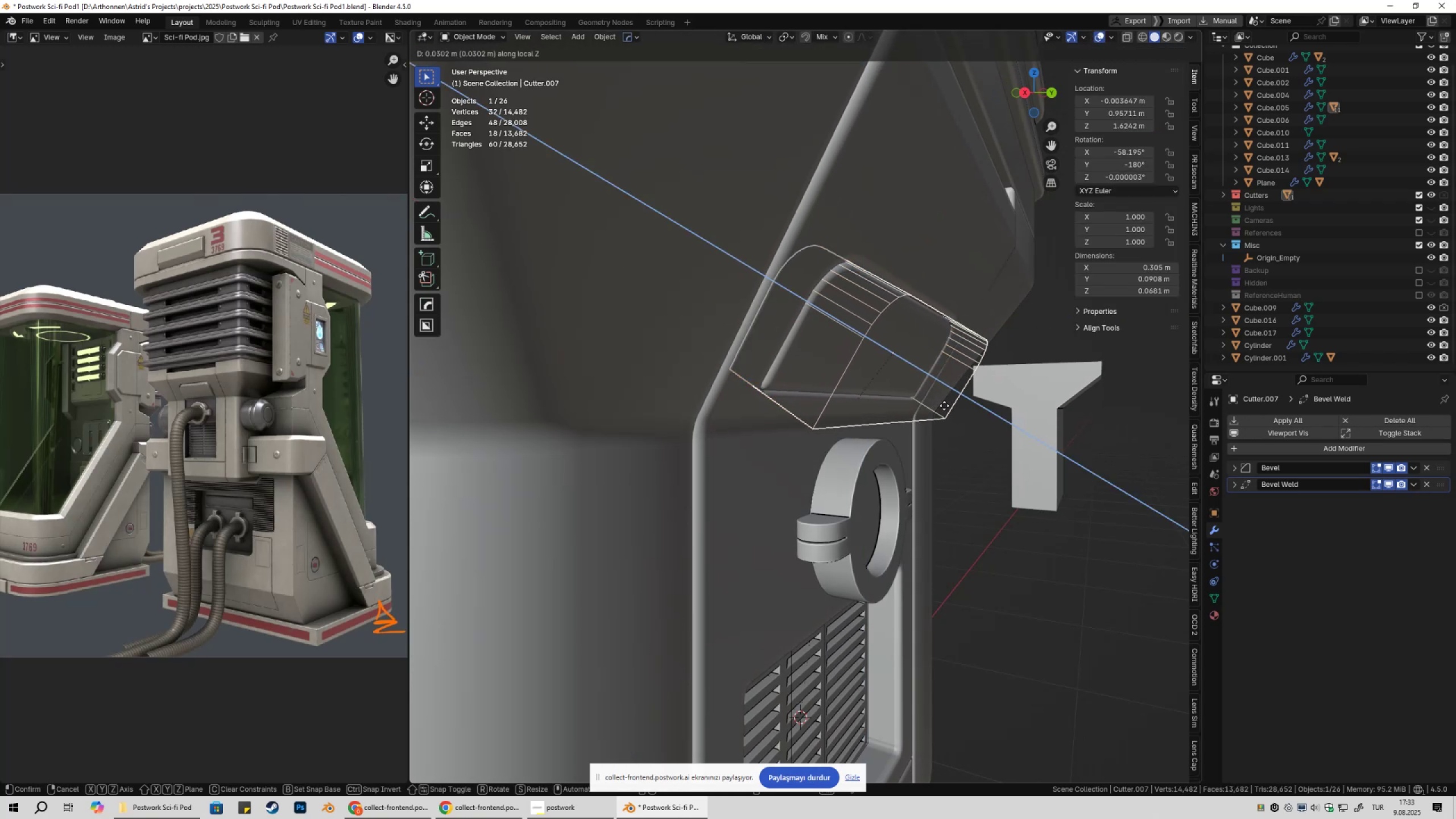 
double_click([878, 345])
 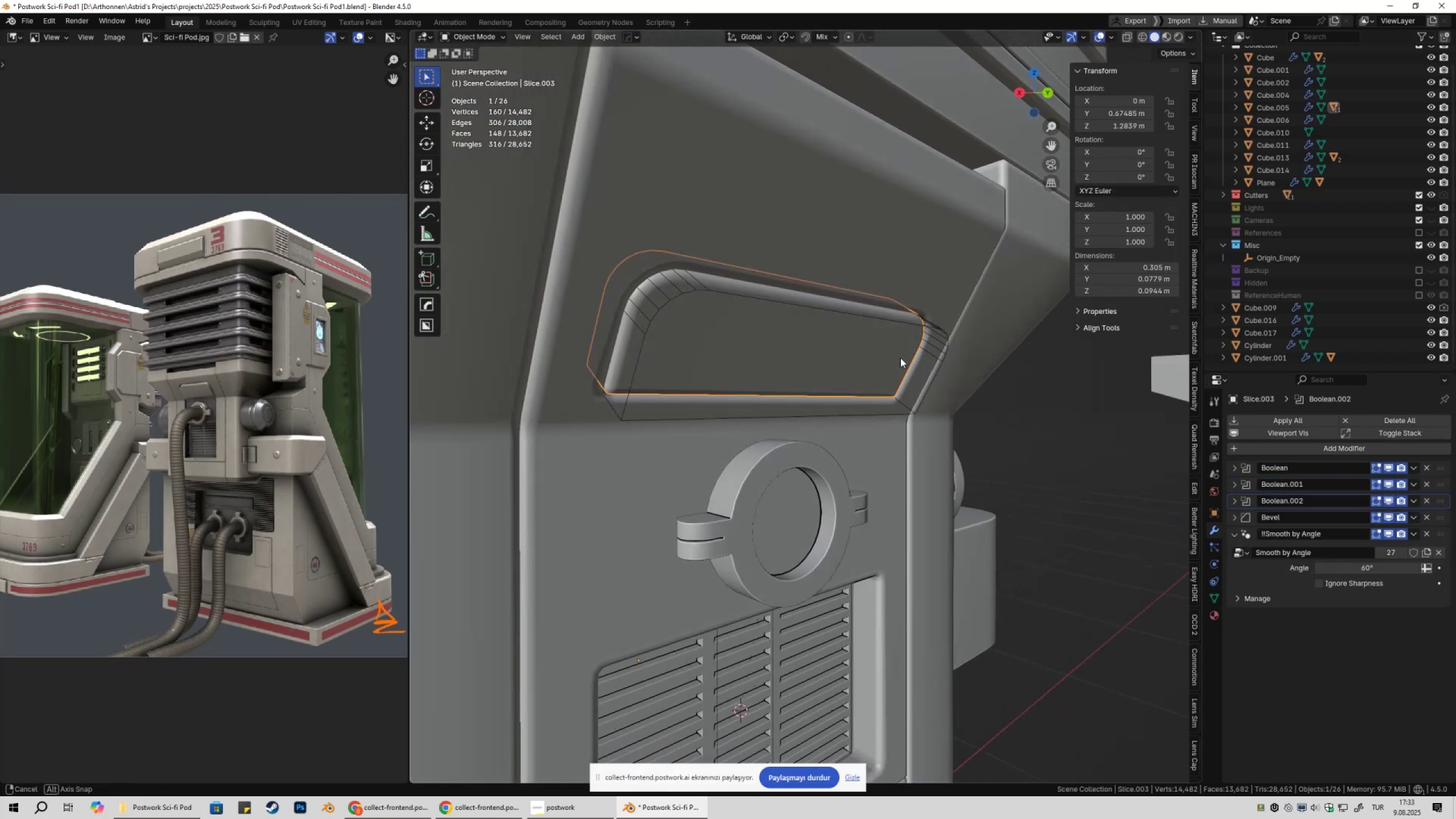 
type(gzz)
 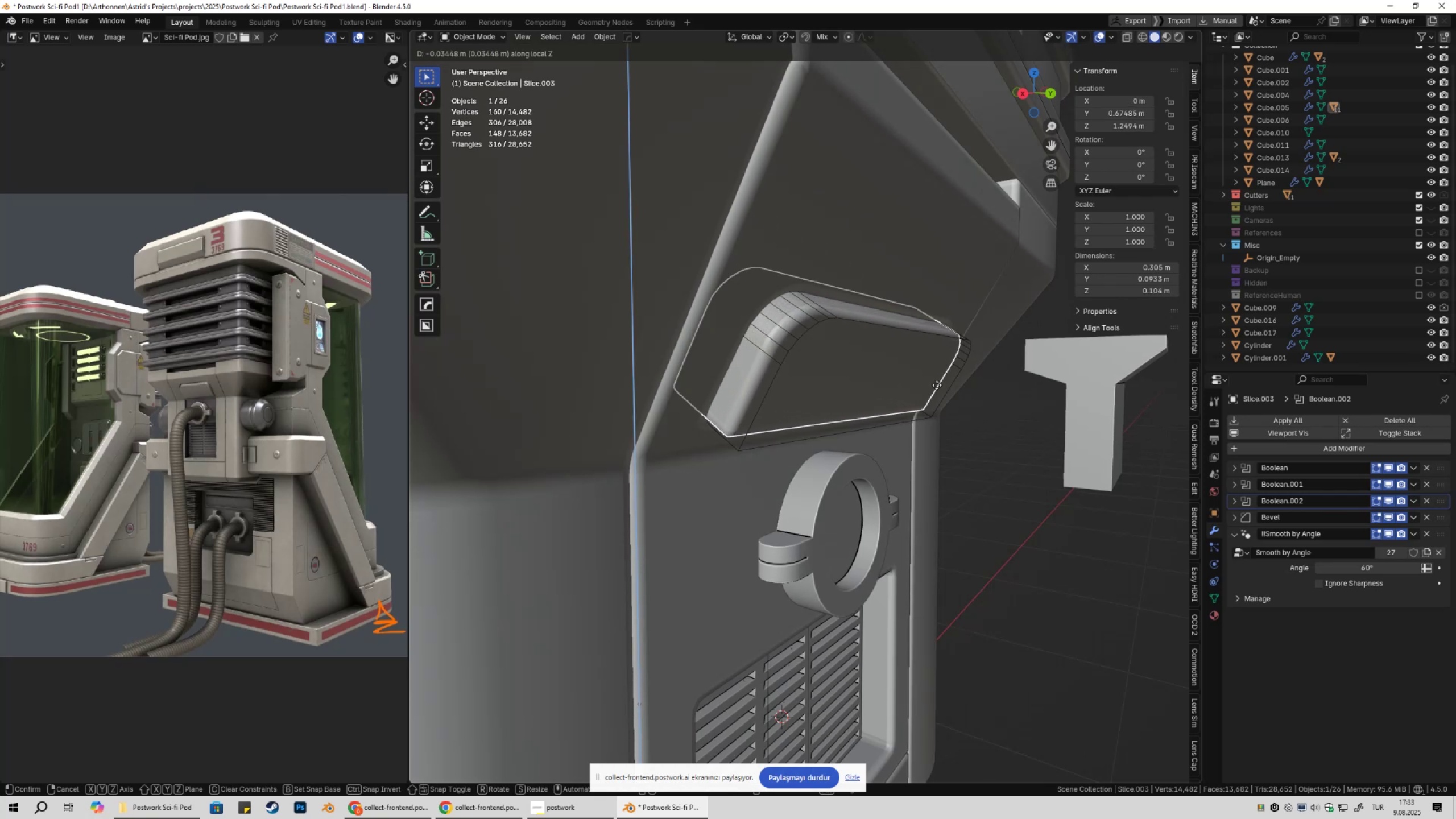 
hold_key(key=ShiftLeft, duration=0.88)
left_click([953, 383])
 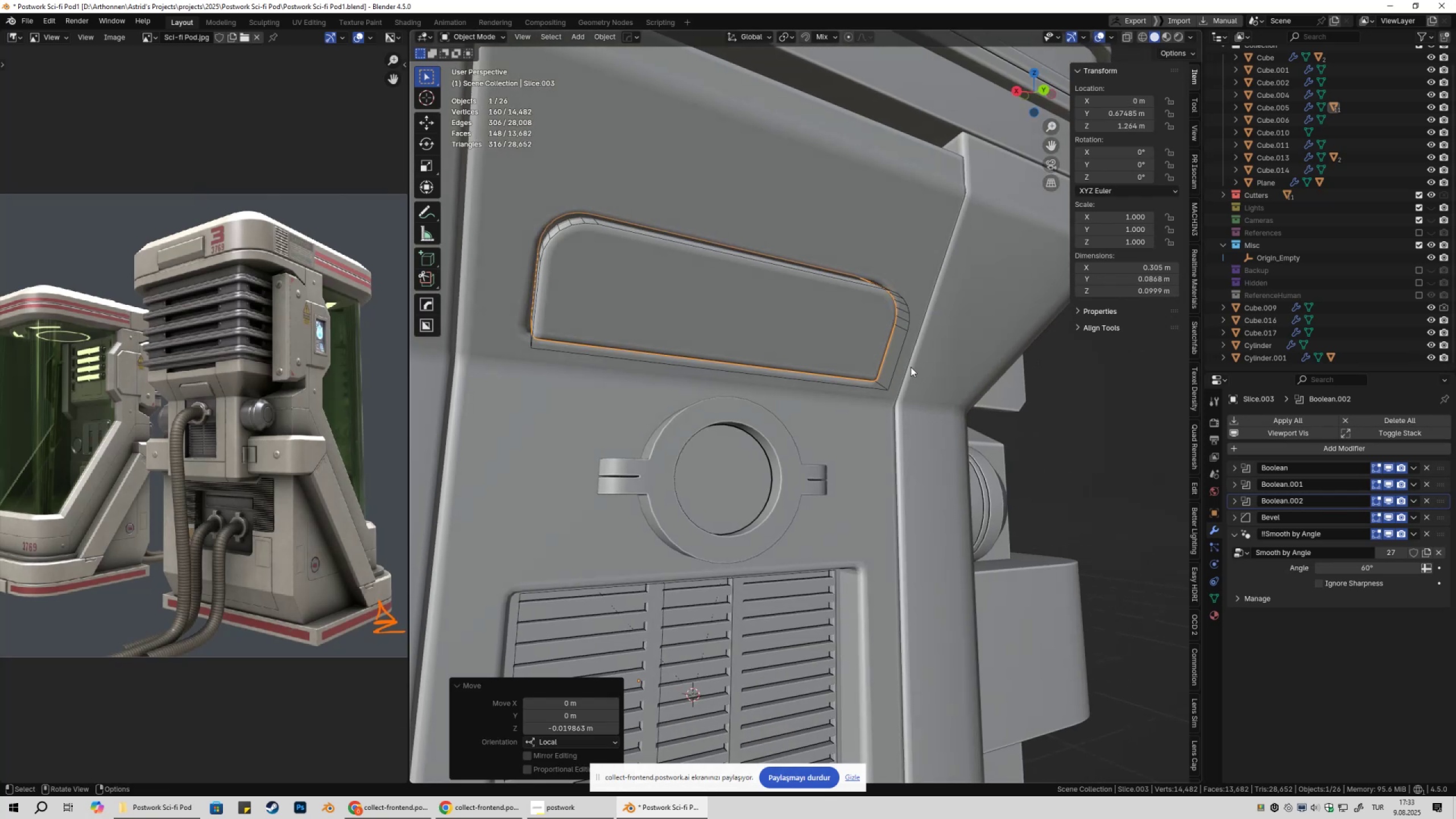 
scroll: coordinate [902, 380], scroll_direction: down, amount: 3.0
 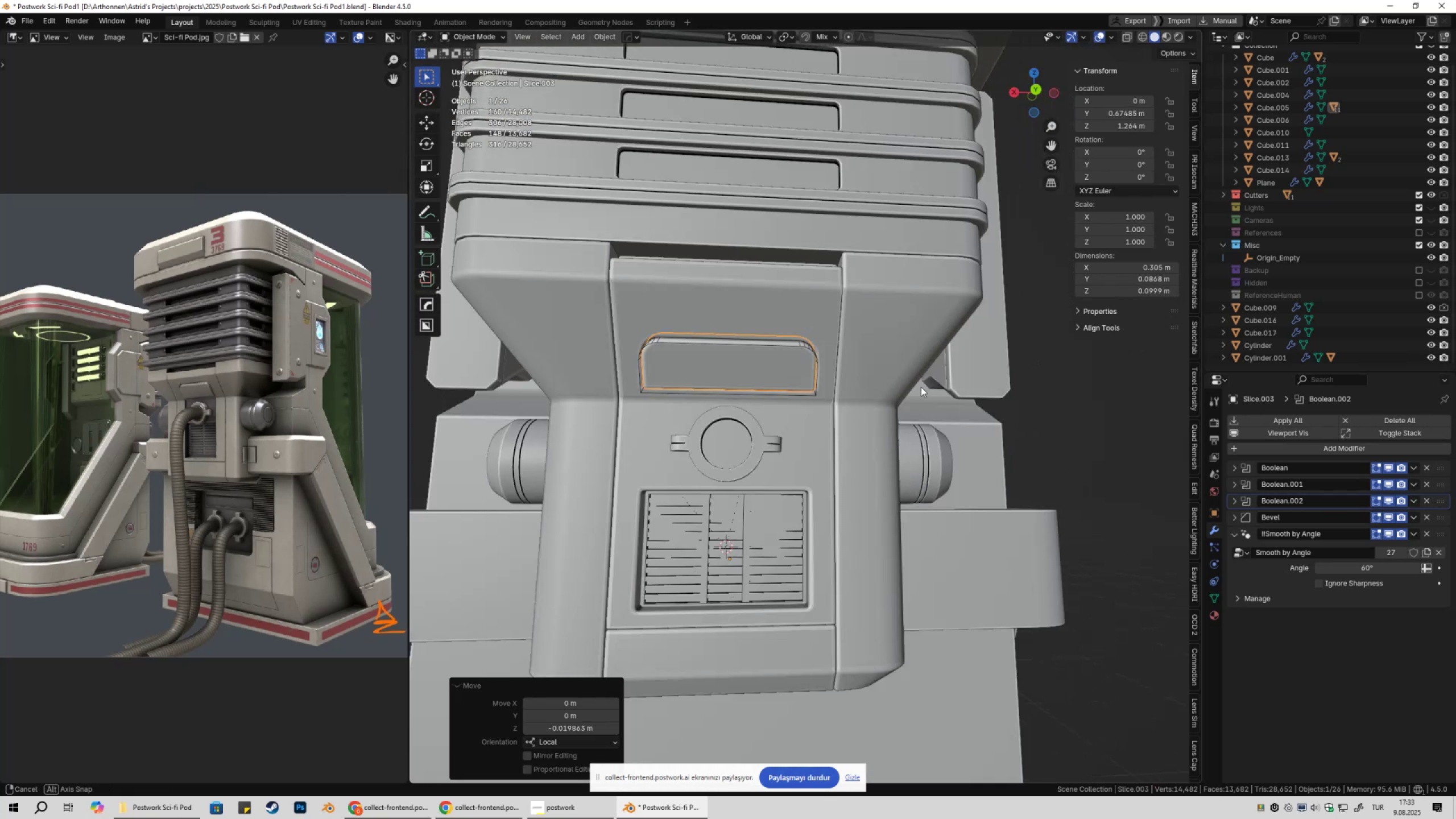 
key(Shift+ShiftLeft)
 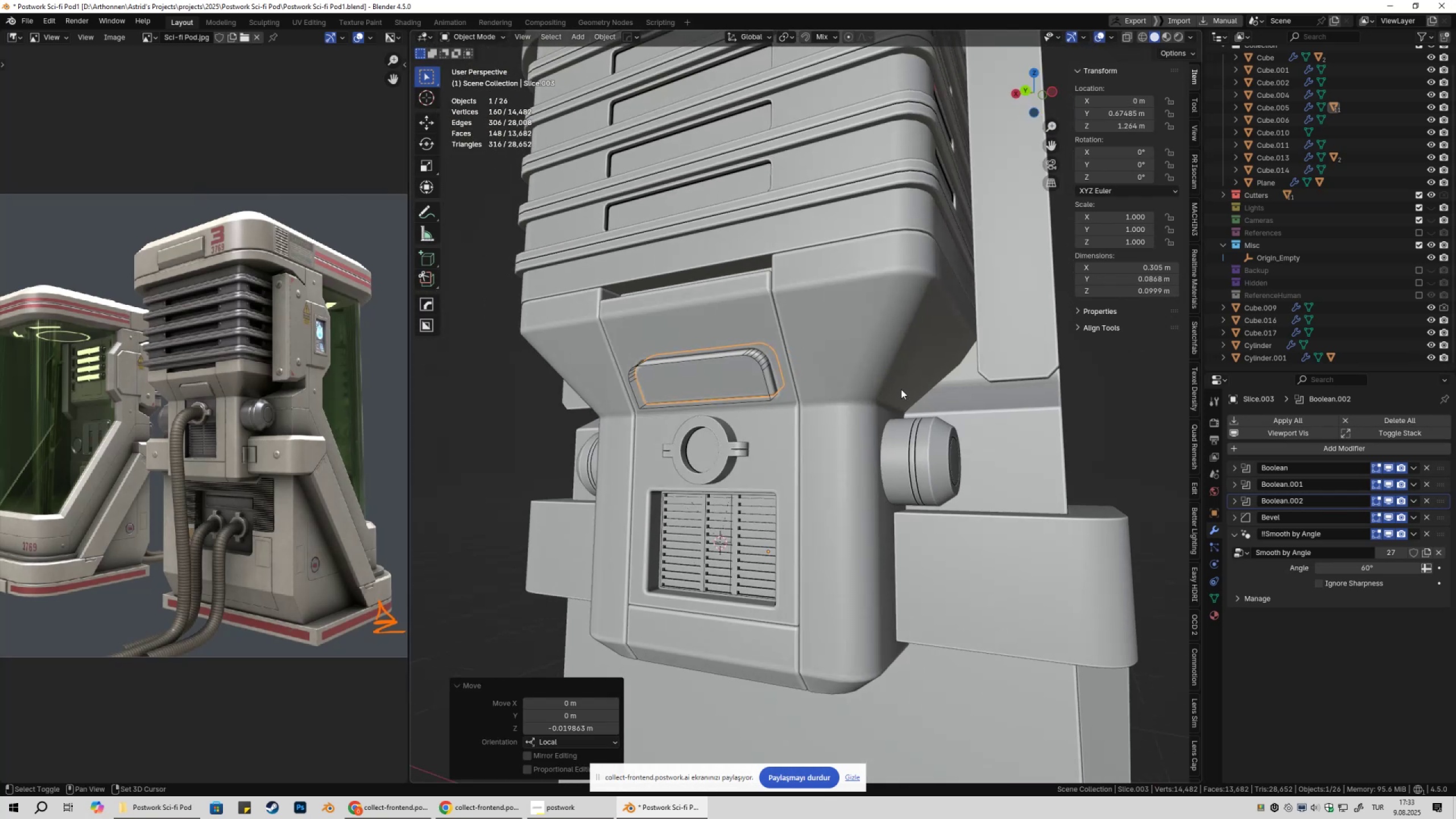 
key(Shift+2)
 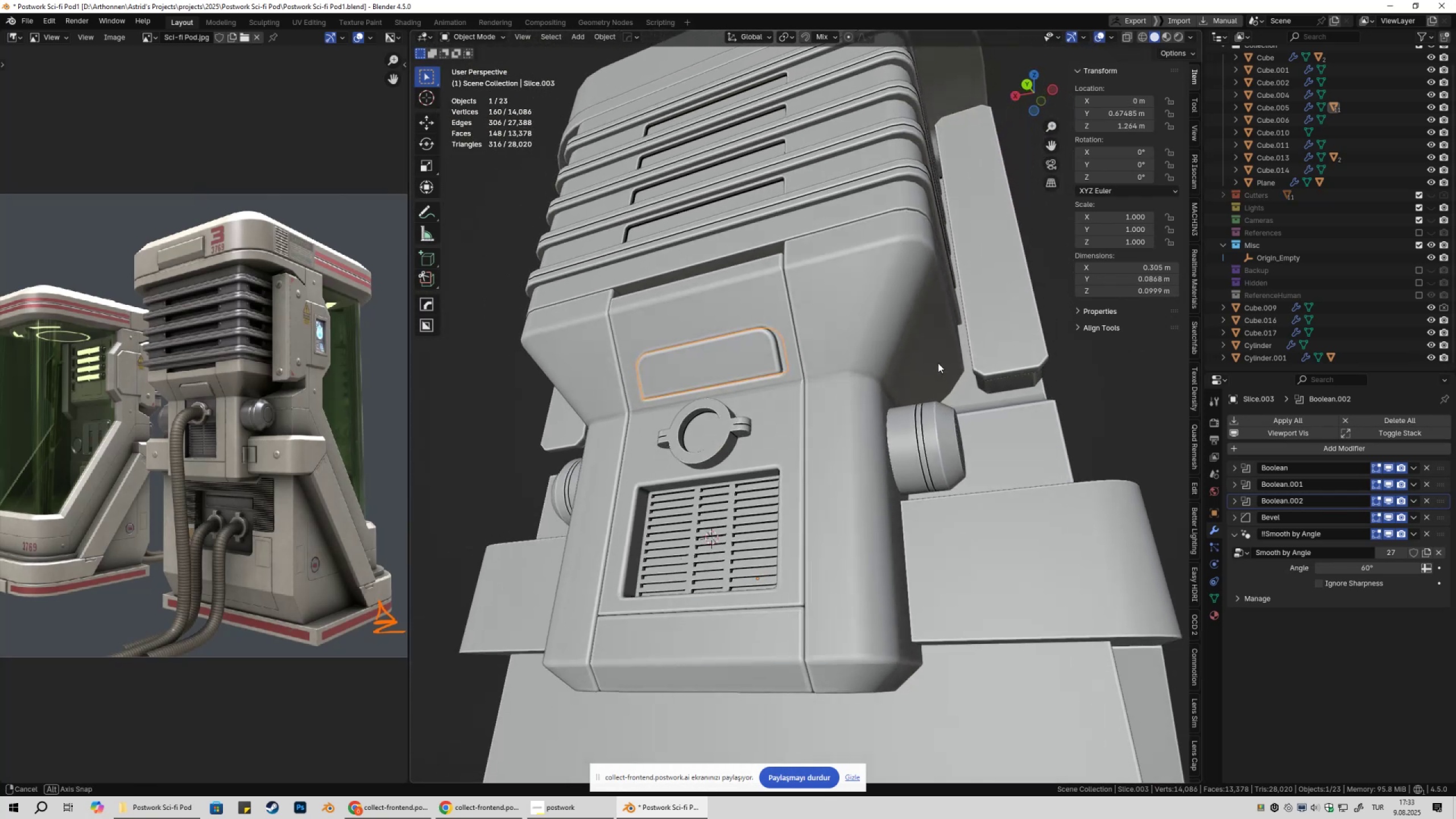 
left_click([952, 367])
 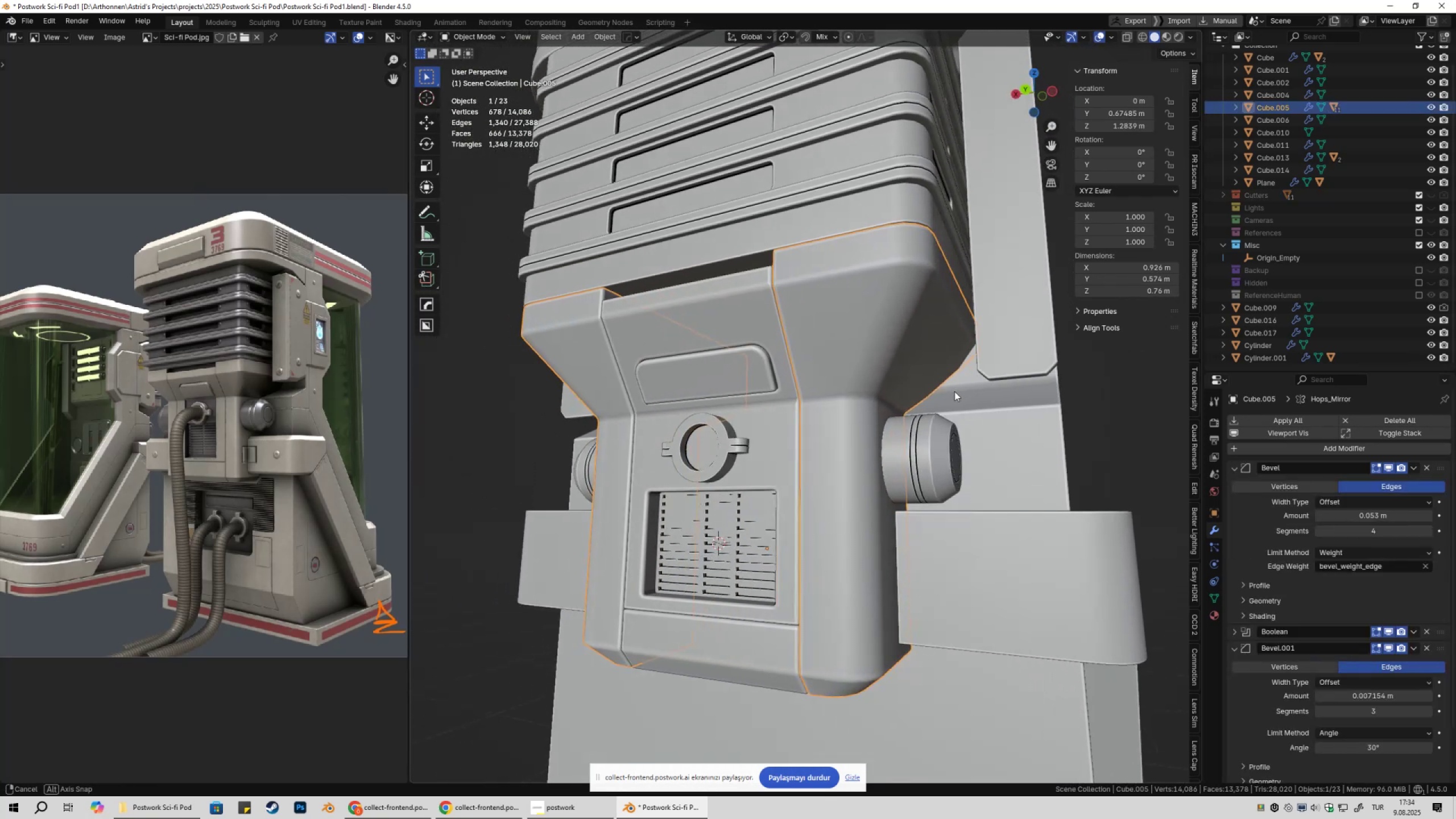 
left_click([748, 349])
 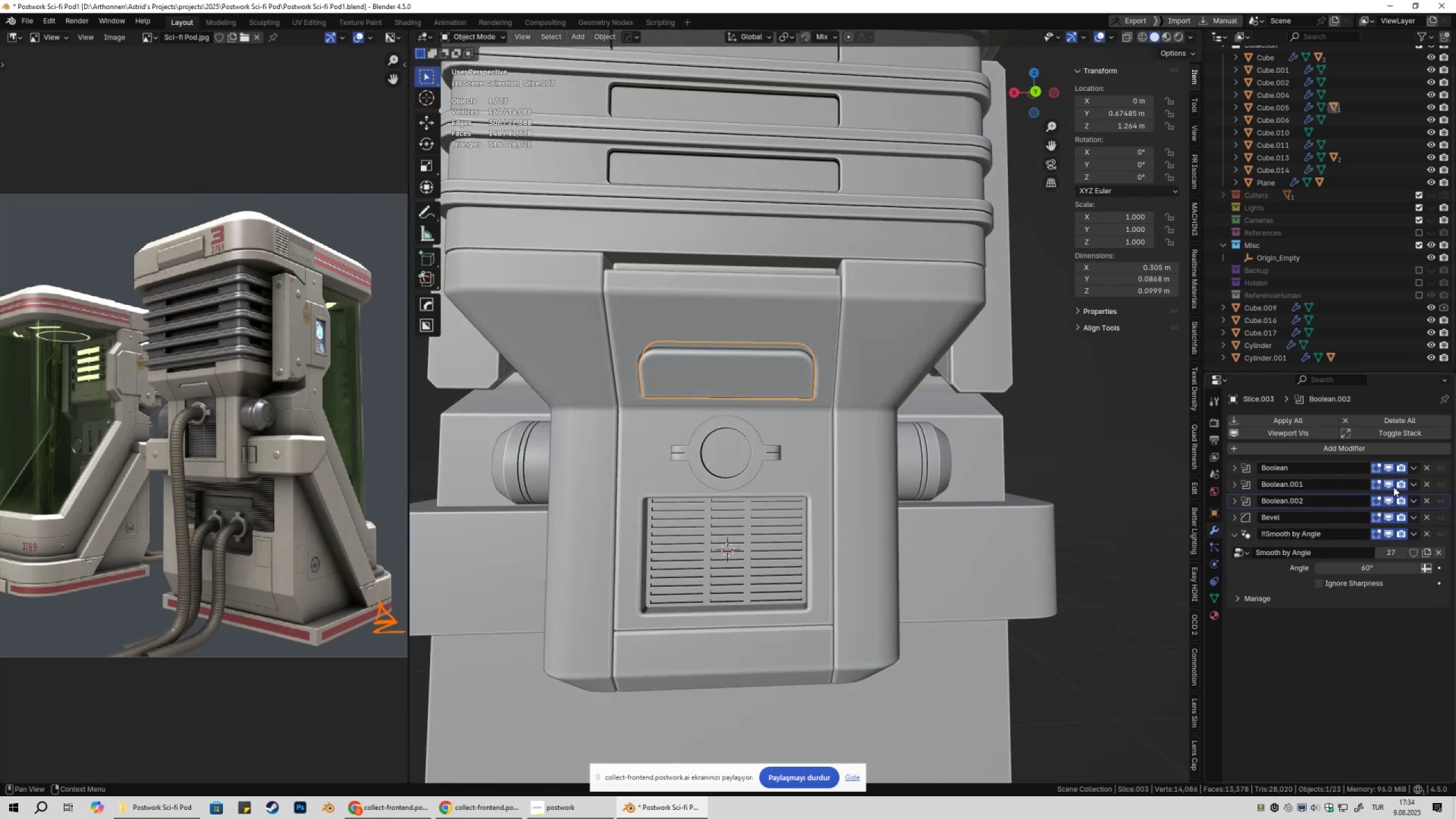 
double_click([1391, 486])
 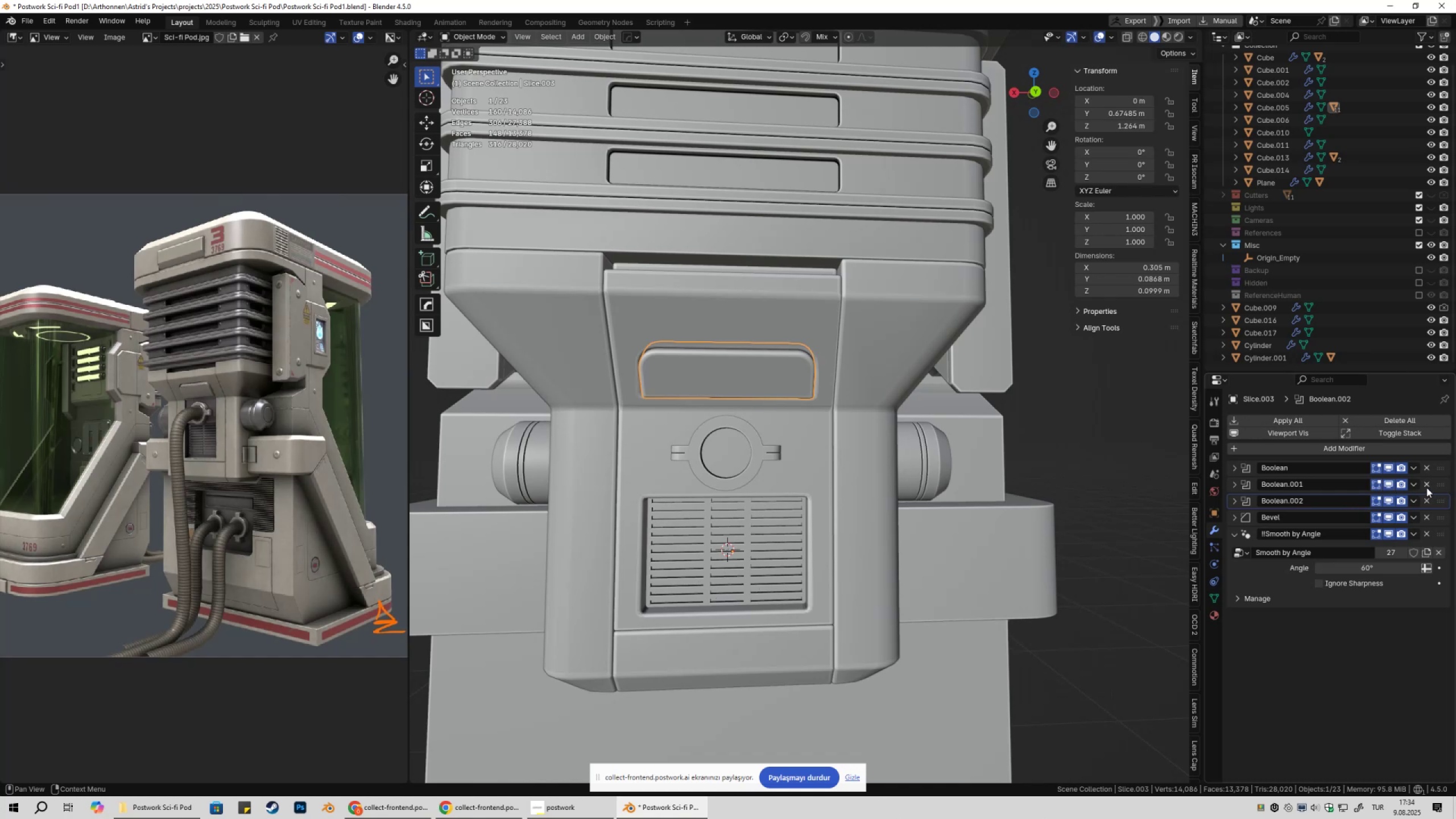 
left_click([1426, 486])
 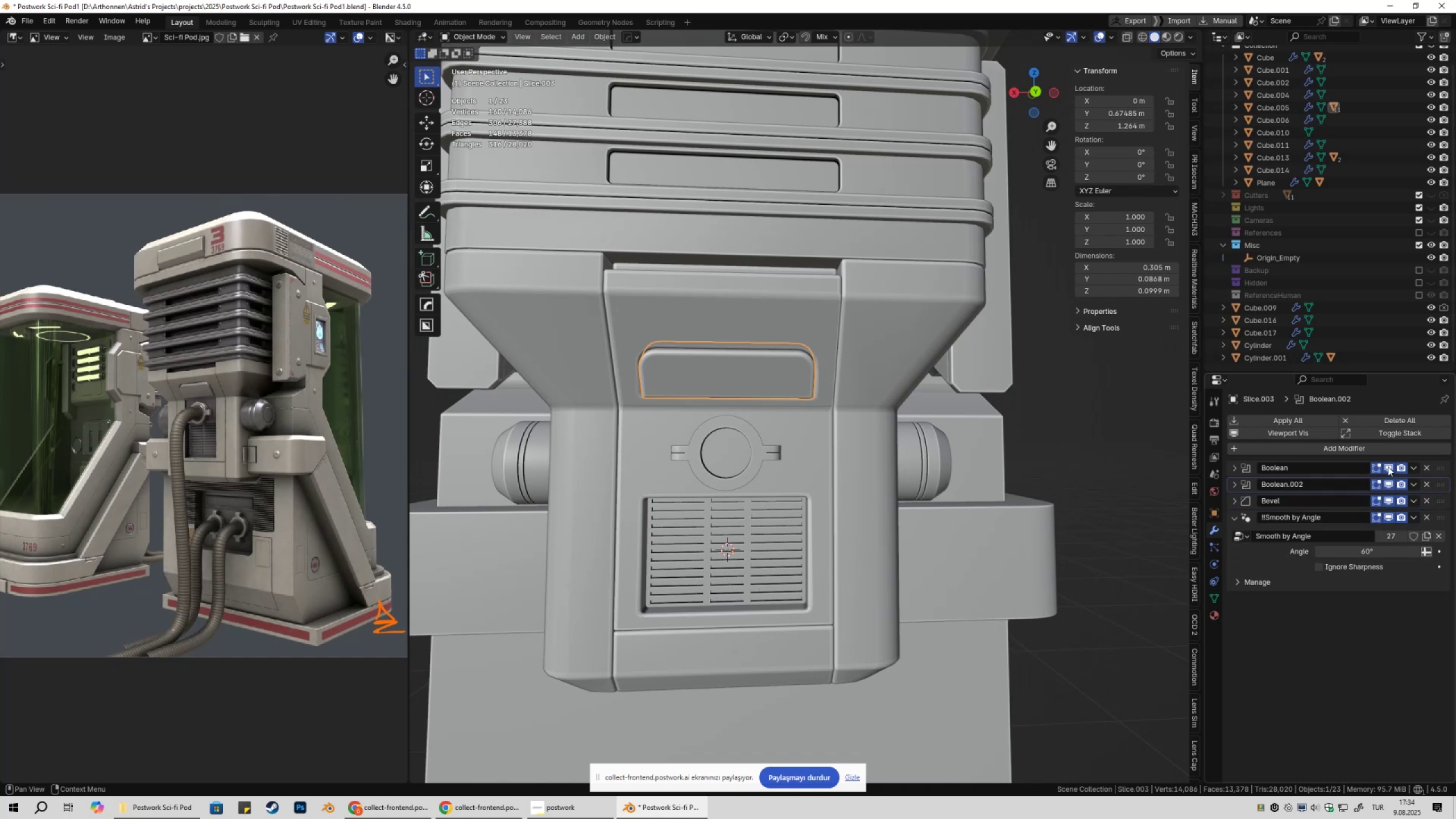 
double_click([1388, 466])
 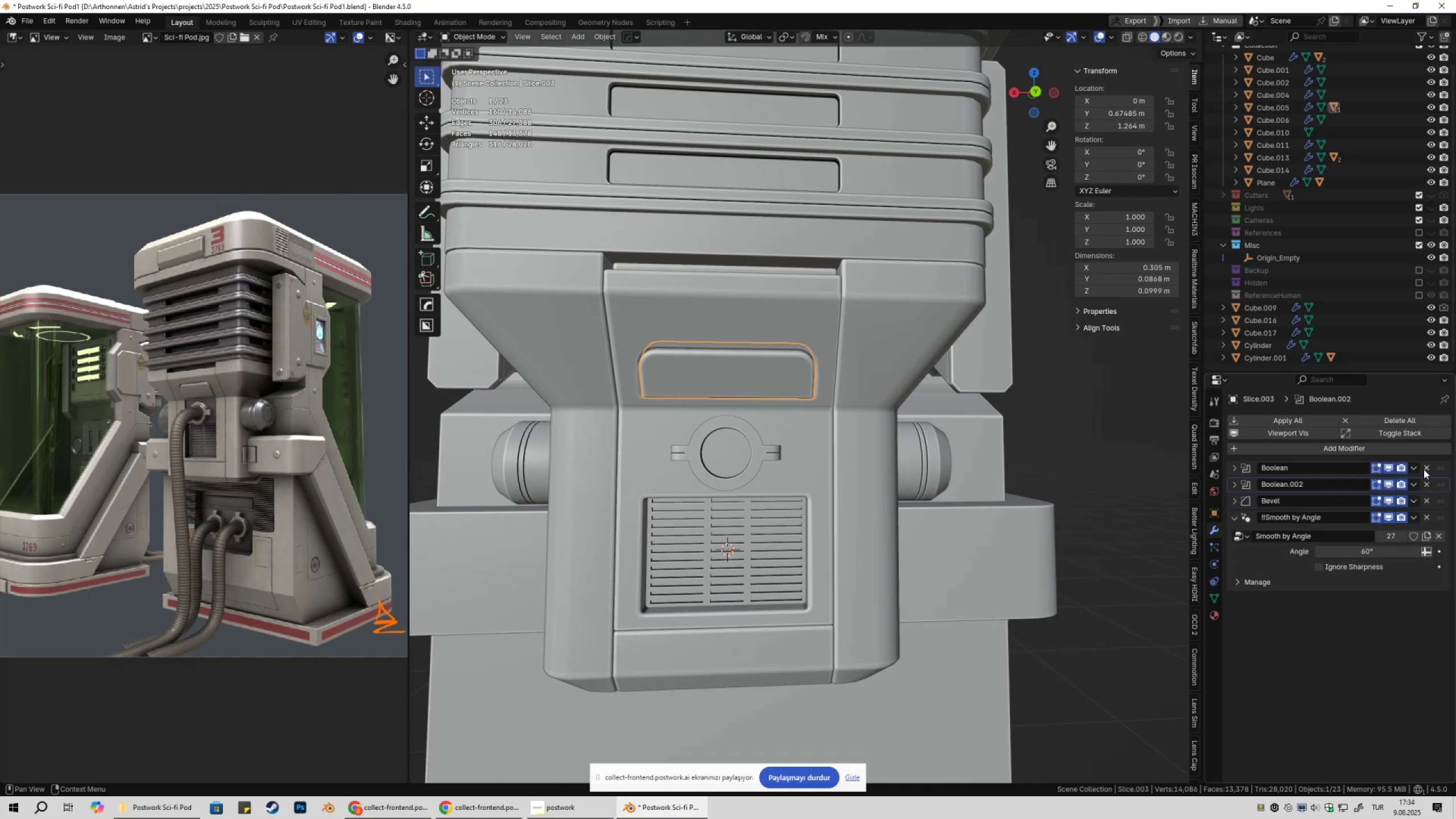 
left_click([1426, 468])
 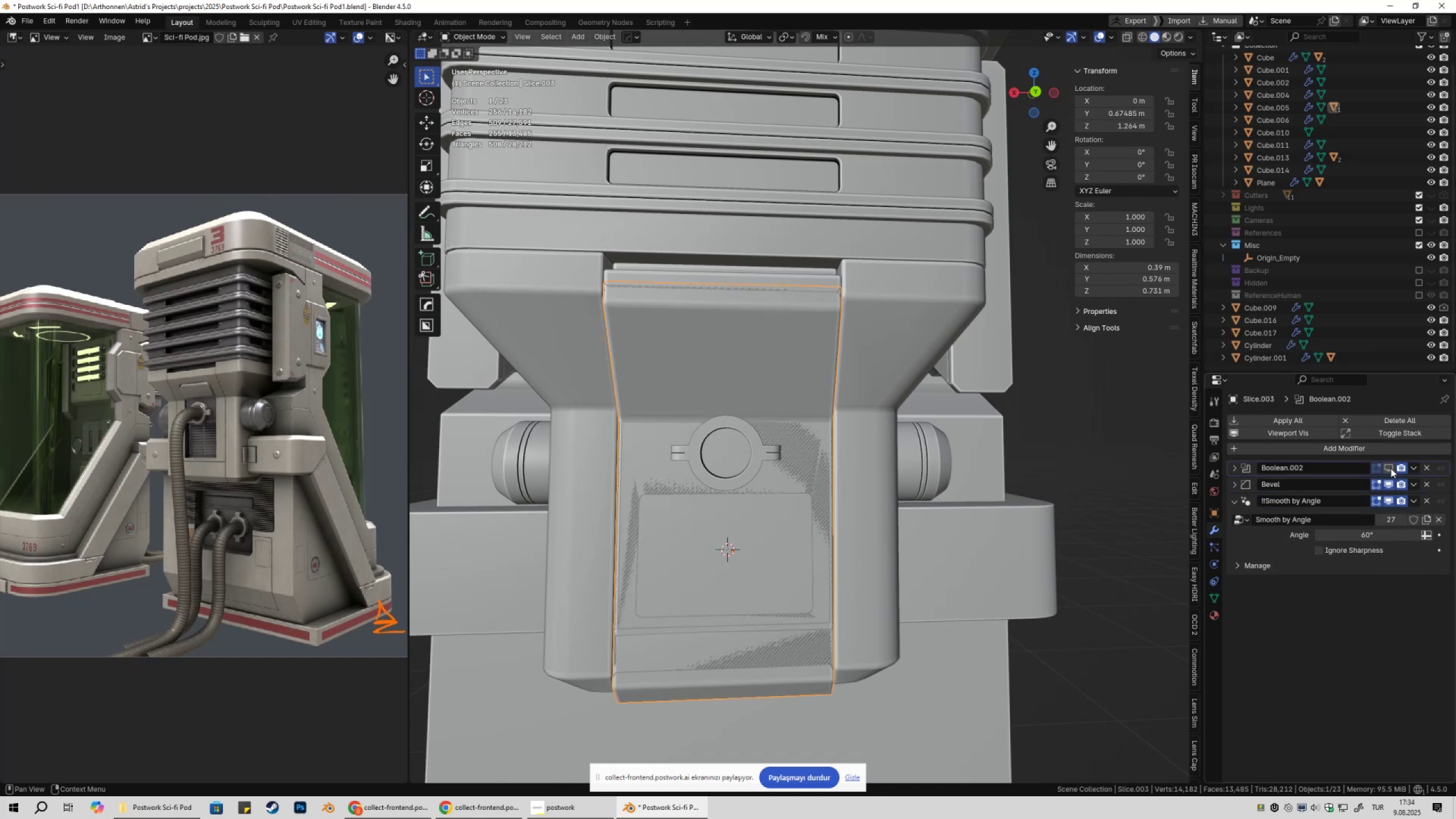 
double_click([1391, 468])
 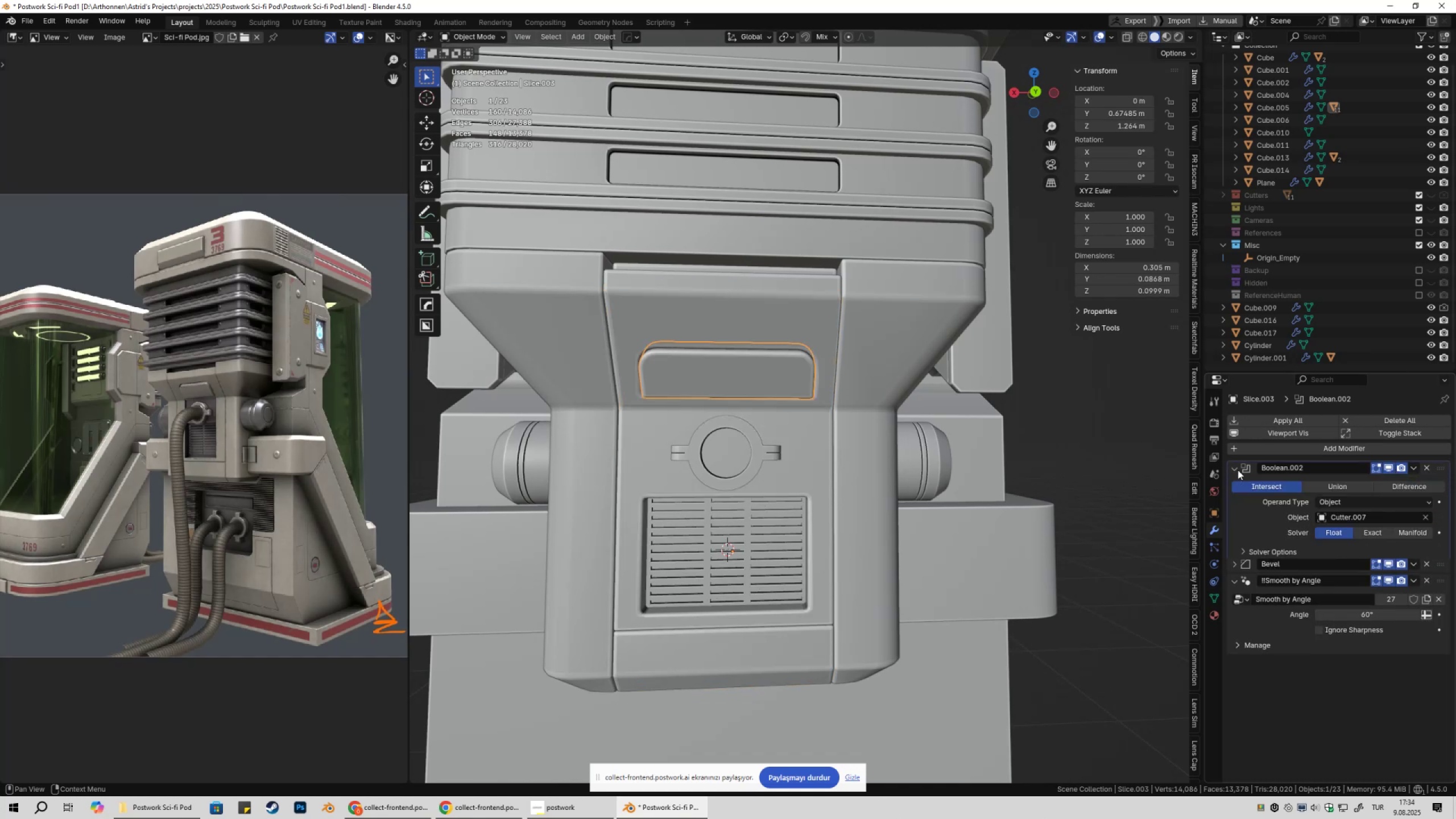 
double_click([1237, 470])
 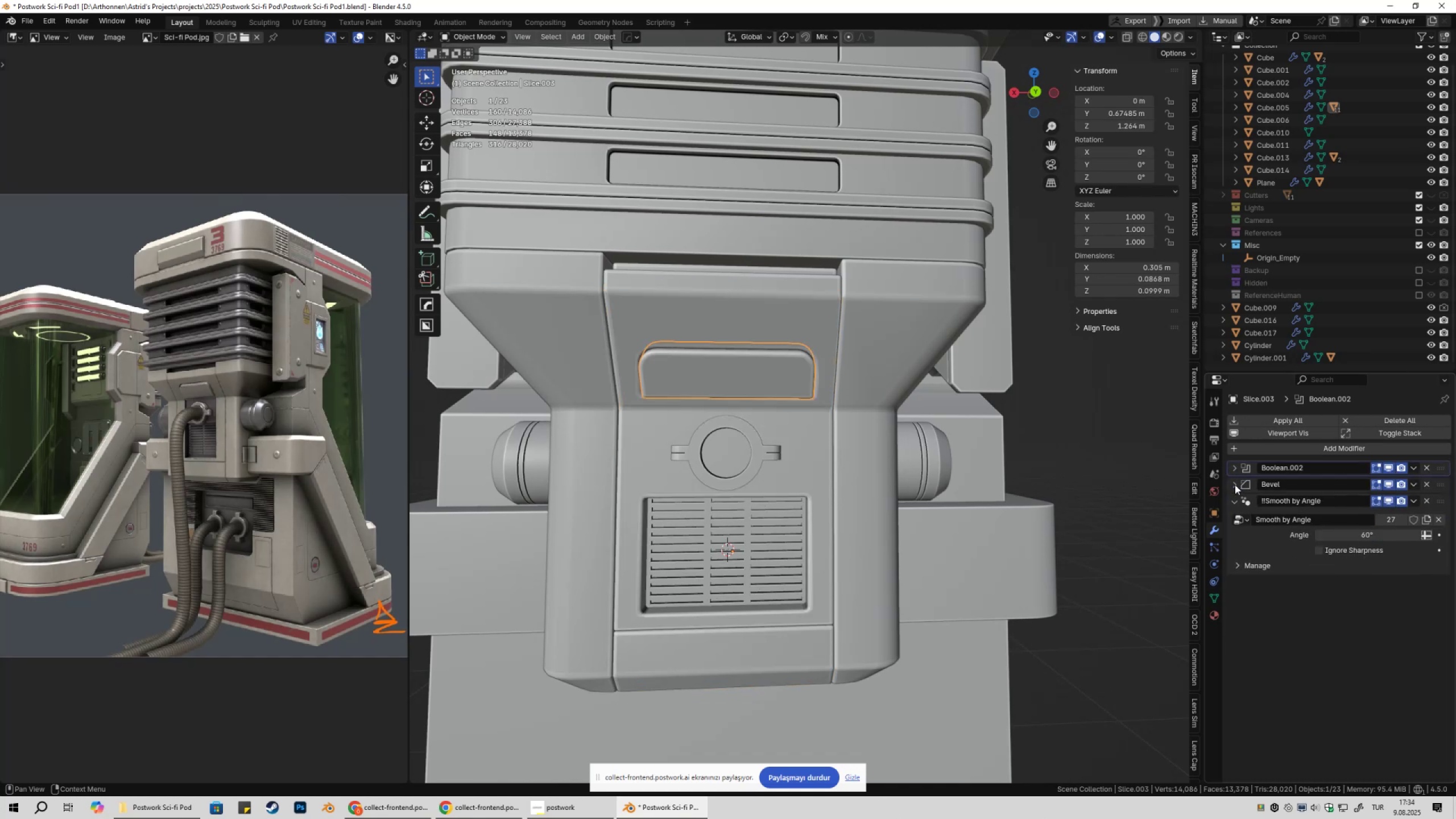 
triple_click([1235, 485])
 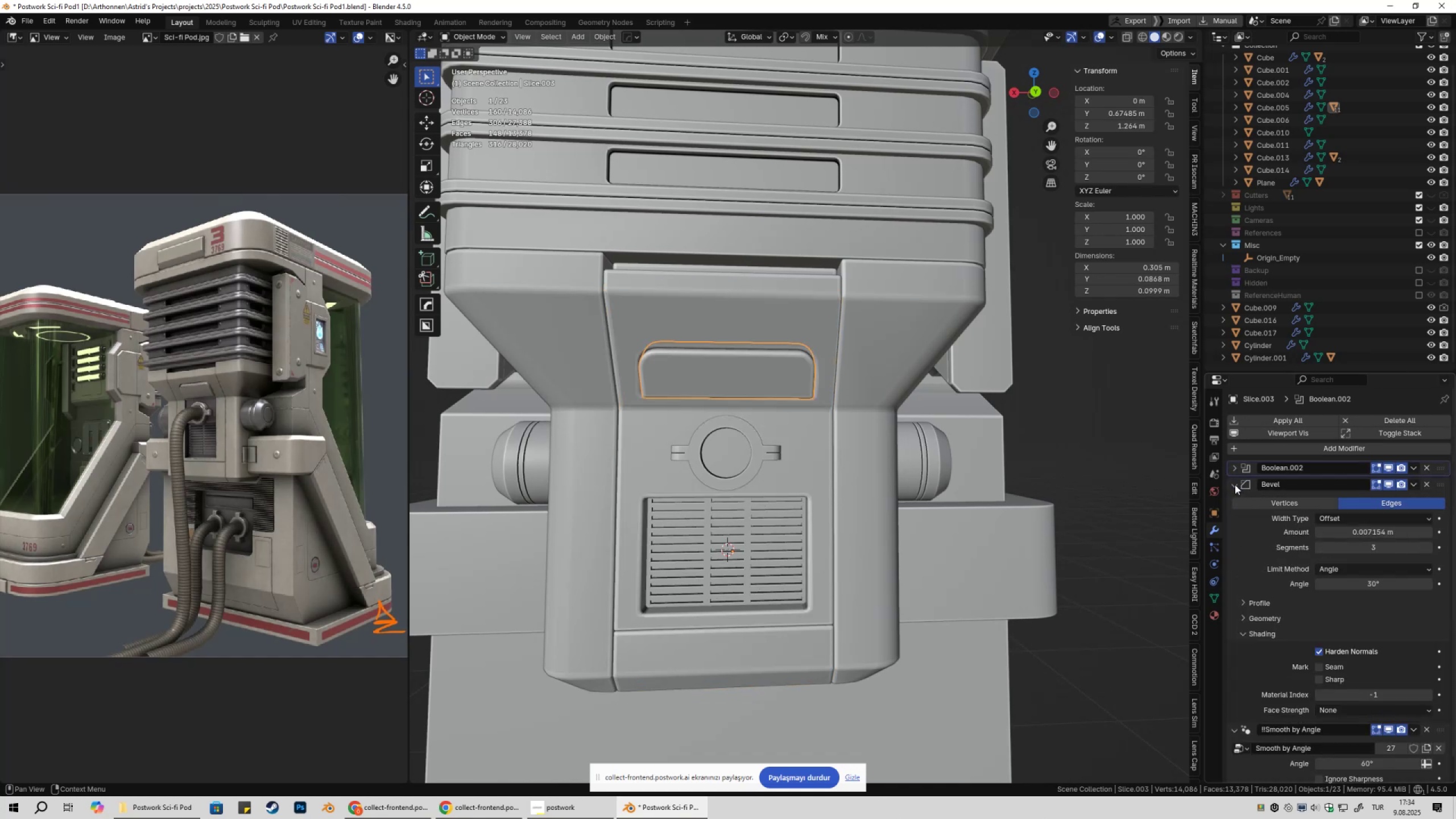 
triple_click([1235, 485])
 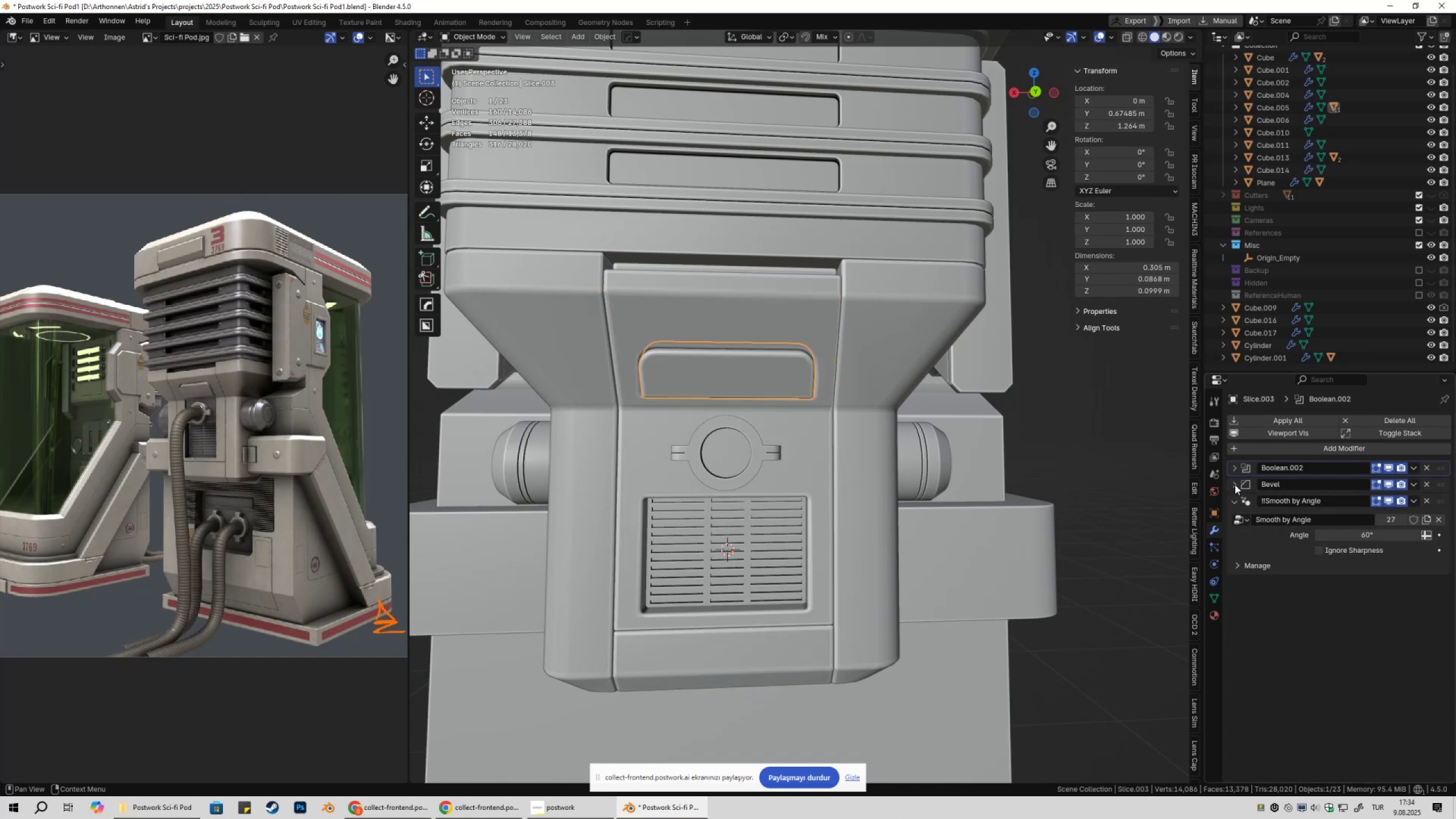 
scroll: coordinate [767, 378], scroll_direction: up, amount: 3.0
 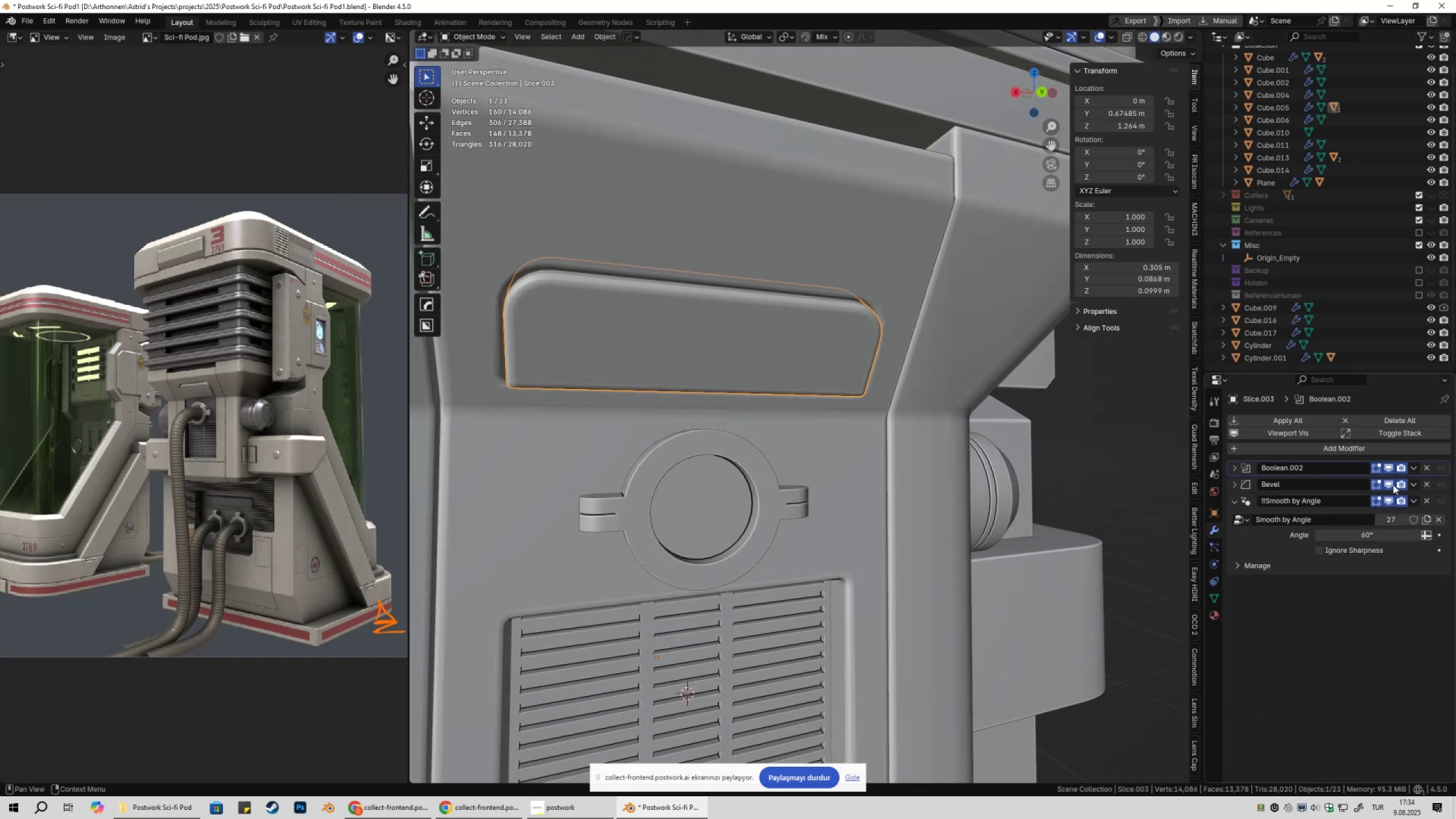 
double_click([1387, 485])
 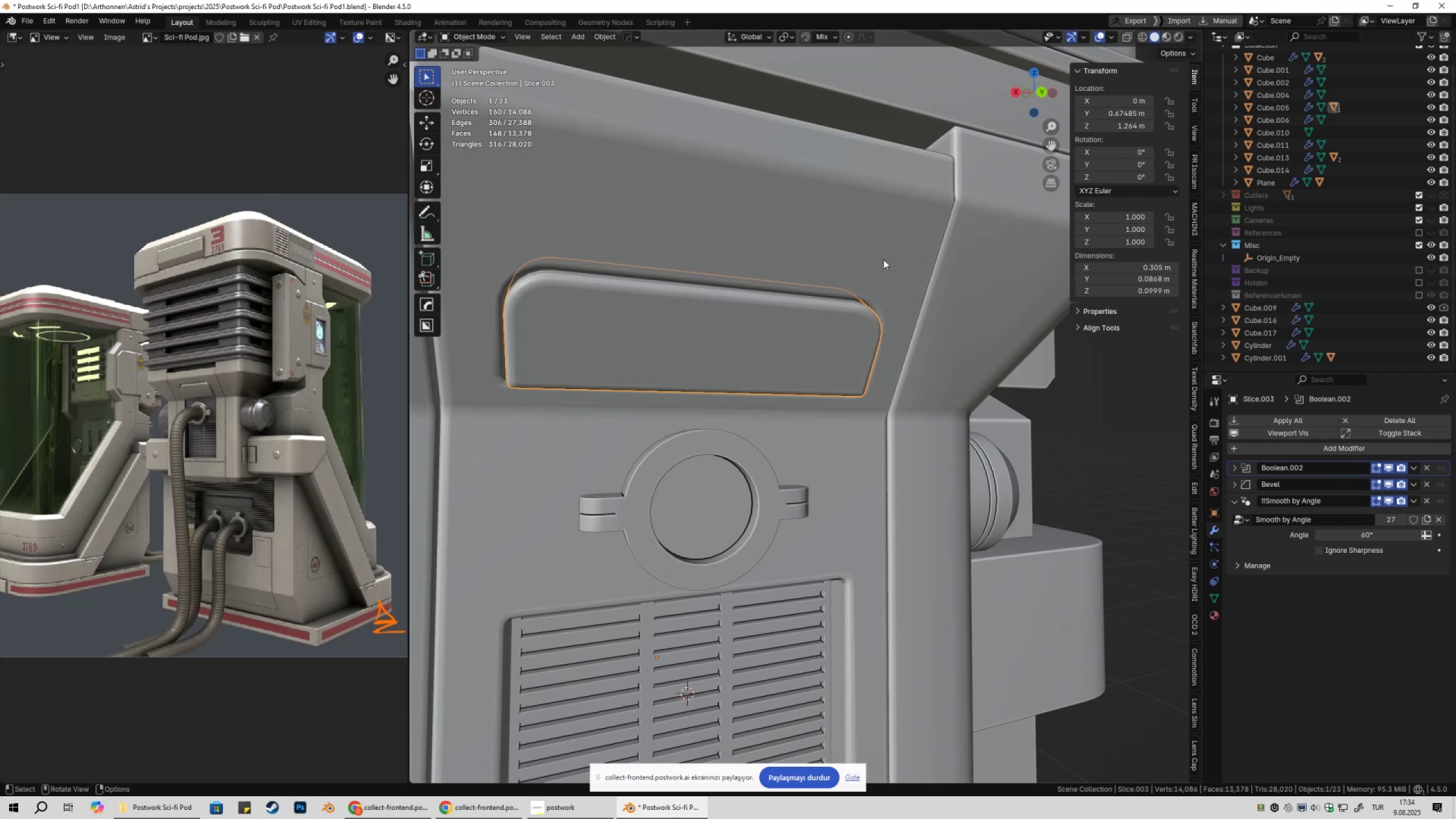 
triple_click([883, 259])
 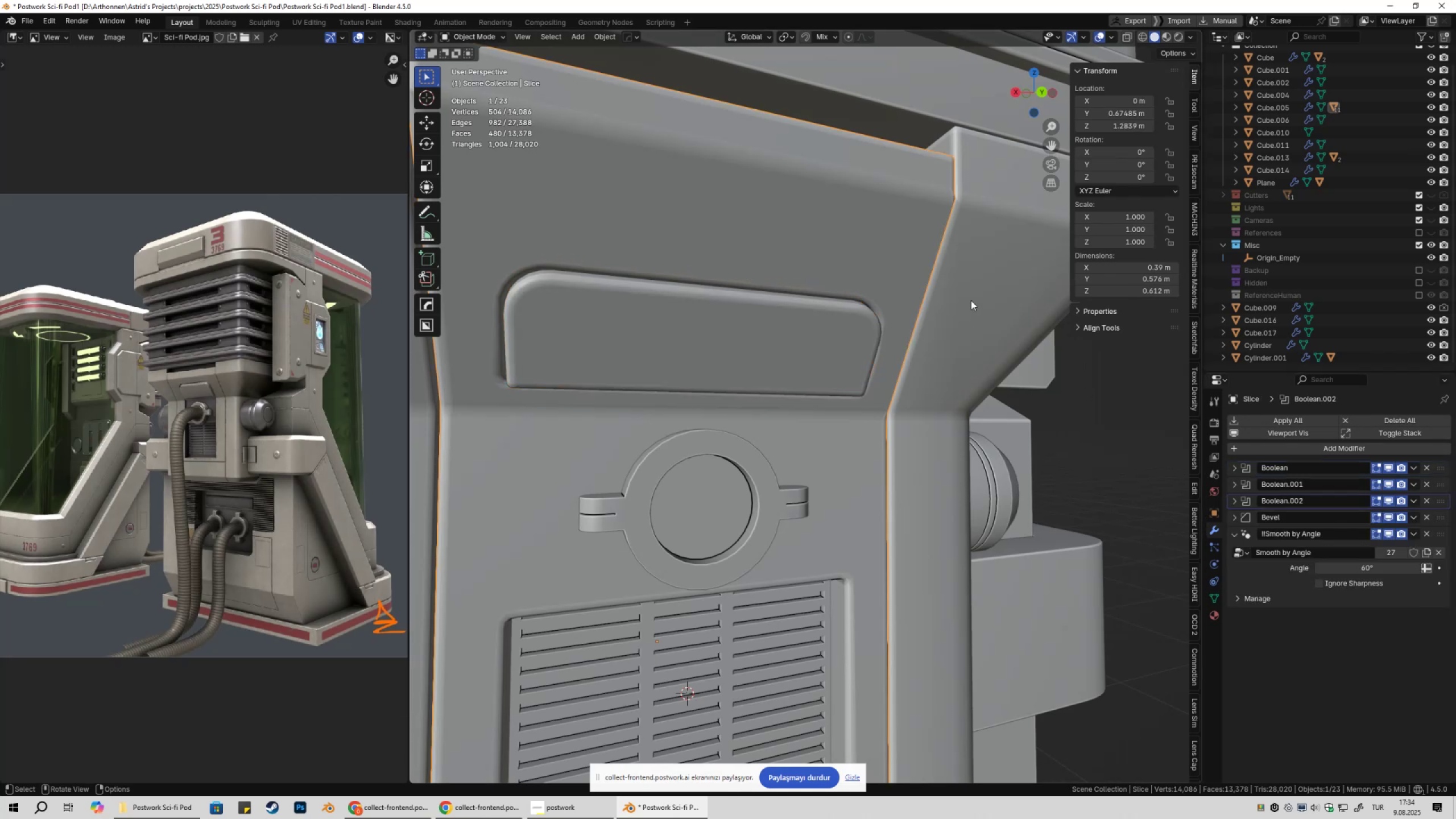 
key(Q)
 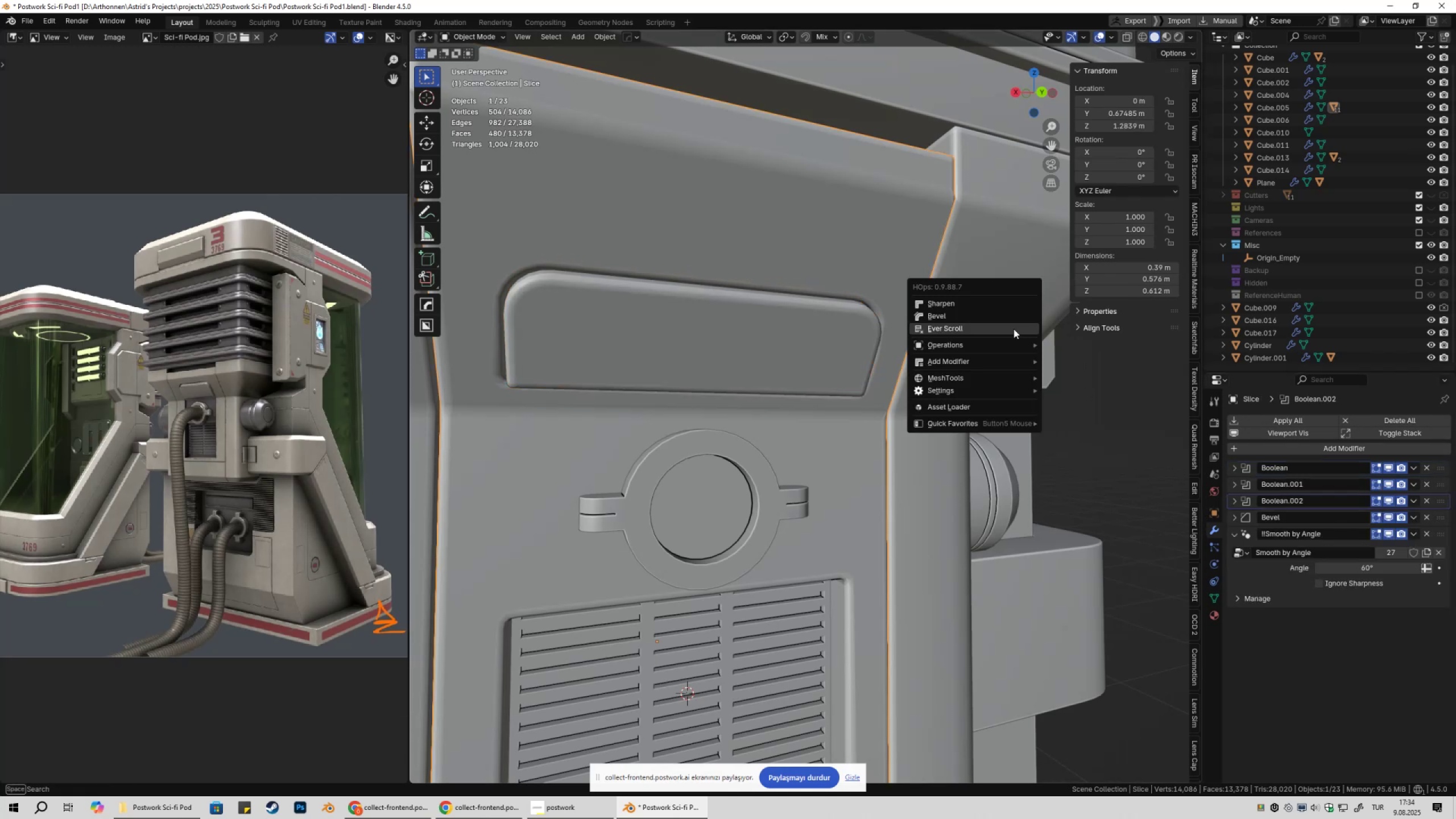 
left_click([1014, 329])
 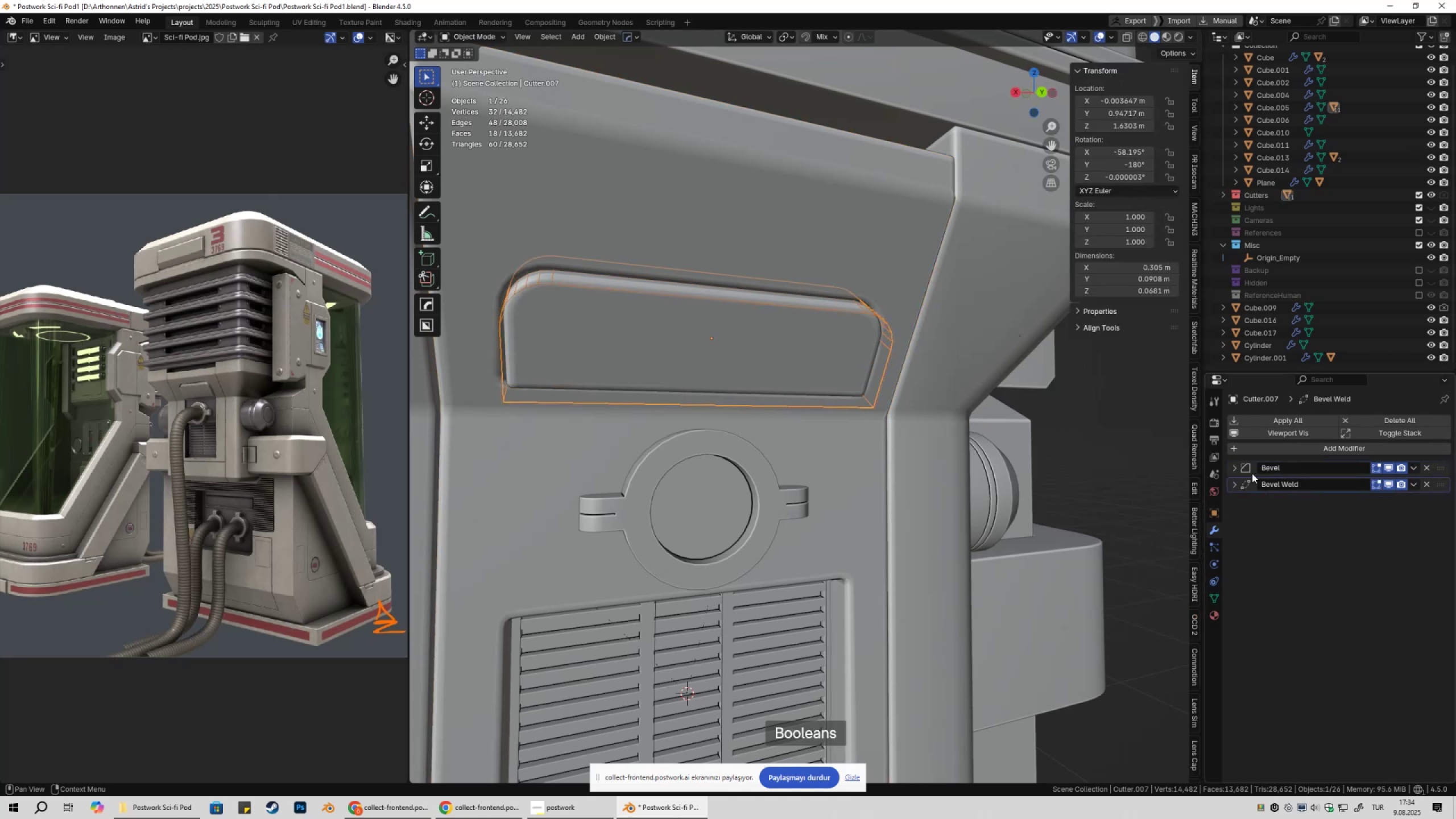 
left_click([1235, 470])
 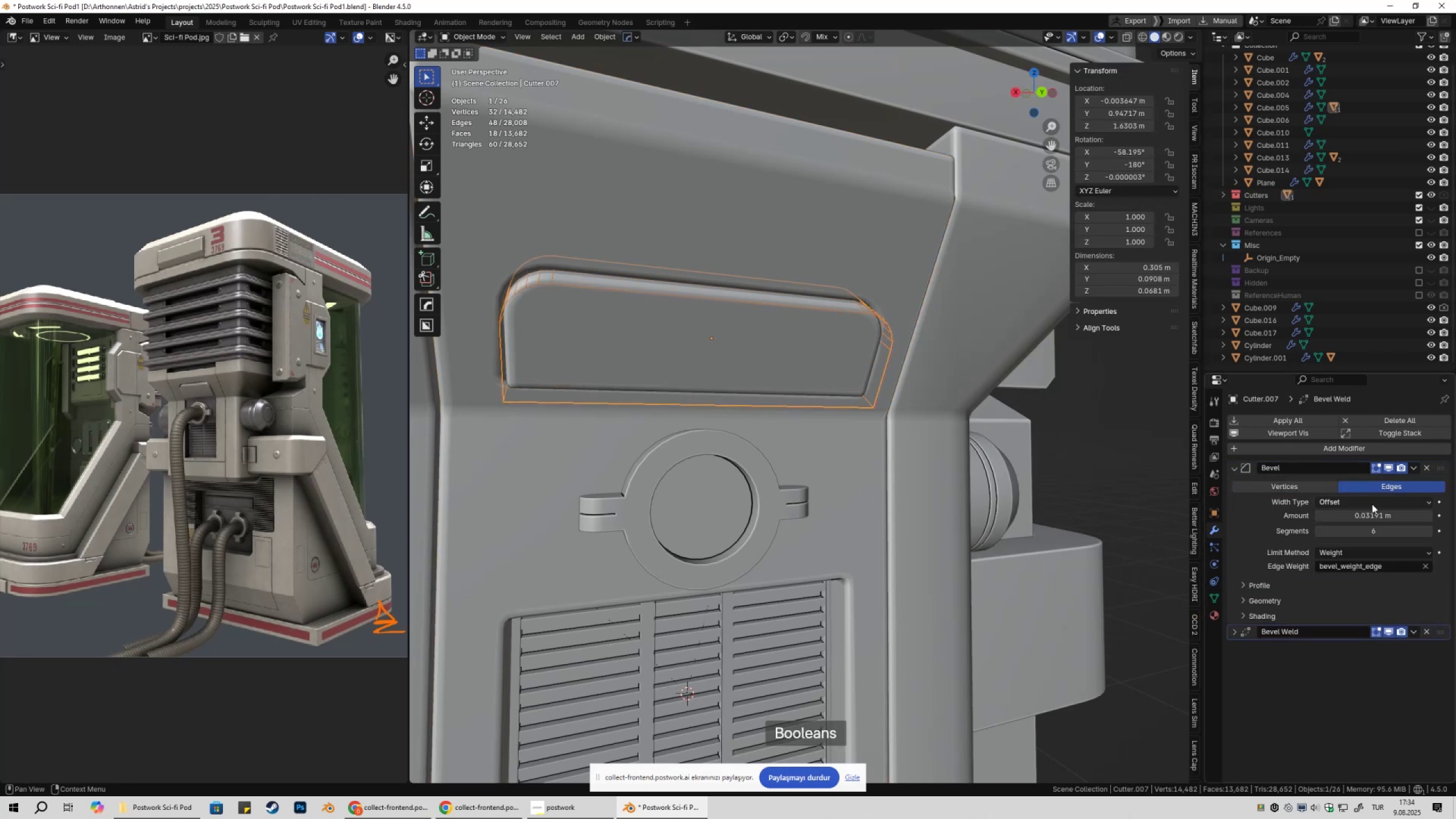 
hold_key(key=ShiftLeft, duration=1.53)
 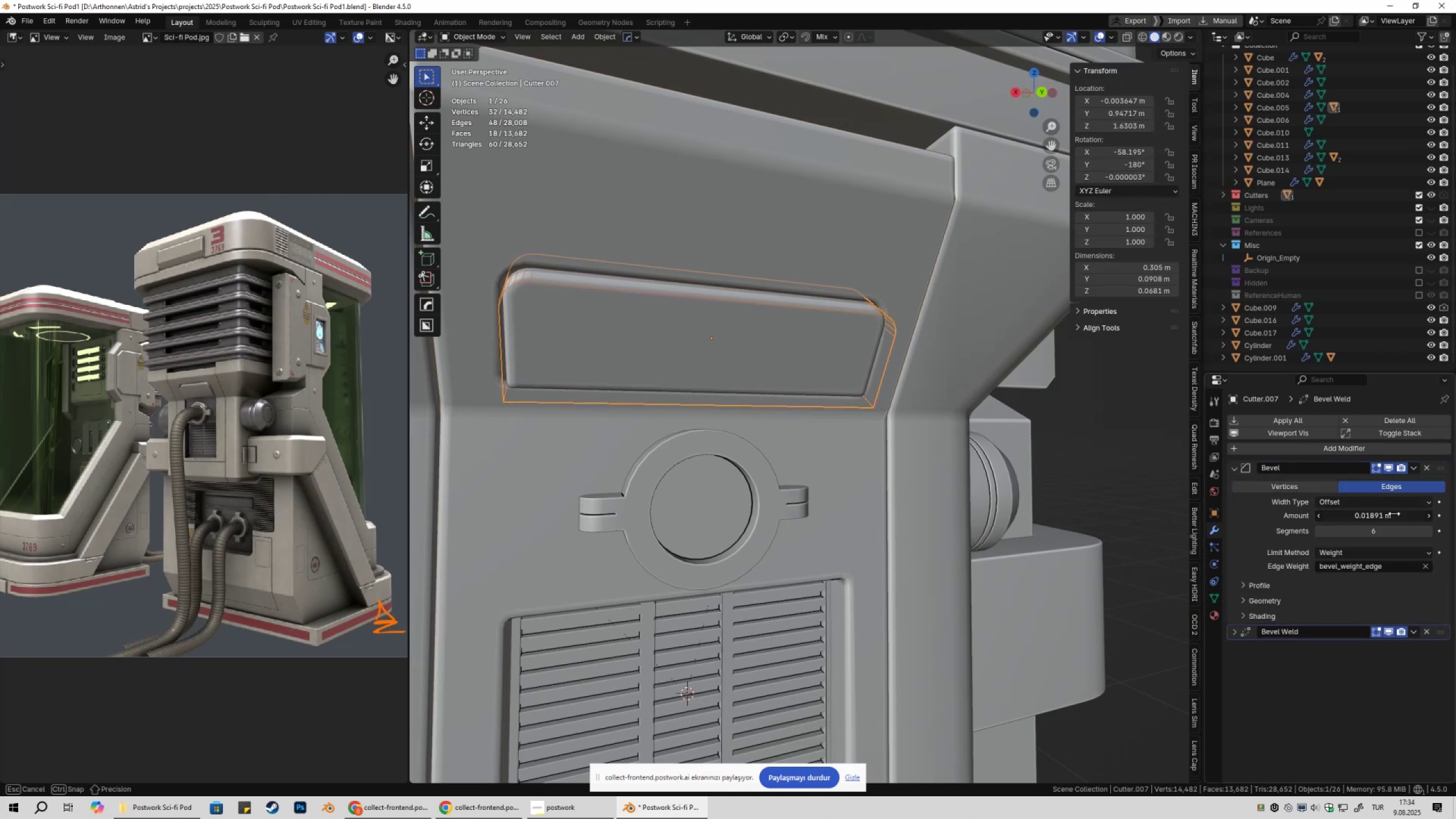 
hold_key(key=ShiftLeft, duration=0.82)
left_click([1394, 514])
 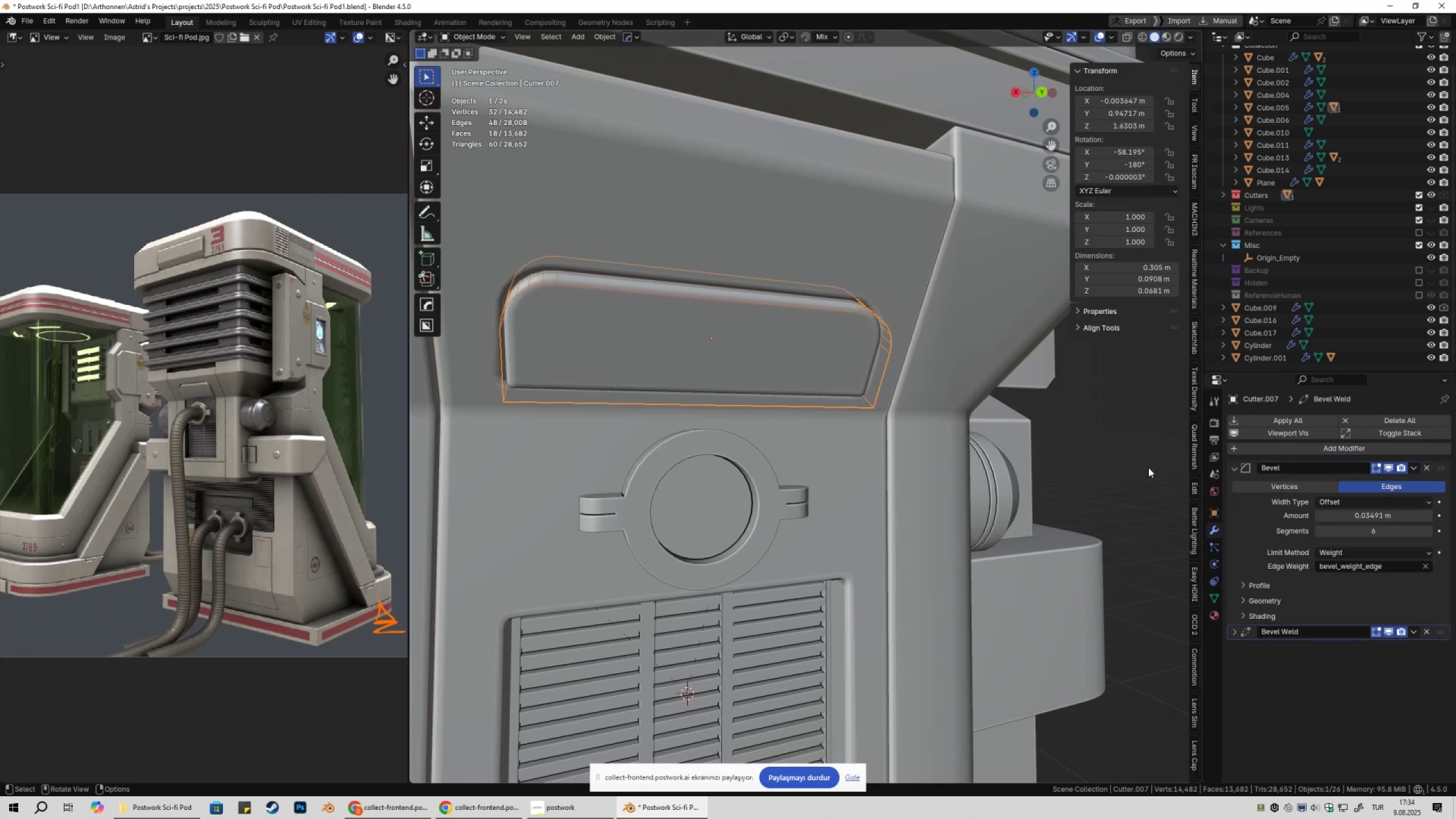 
hold_key(key=ShiftLeft, duration=1.53)
left_click_drag(start_coordinate=[1399, 516], to_coordinate=[225, 517])
 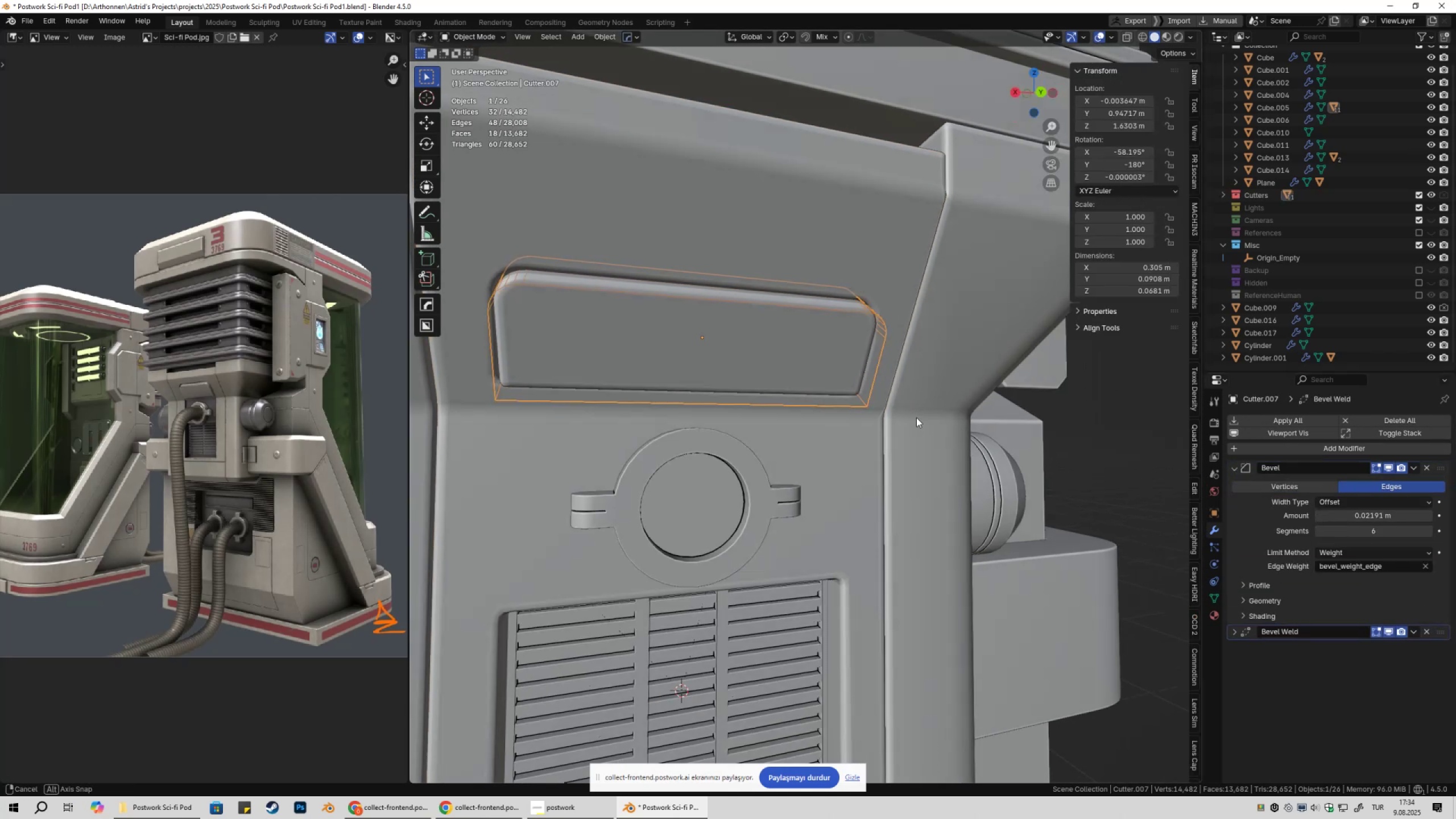 
hold_key(key=ShiftLeft, duration=0.33)
 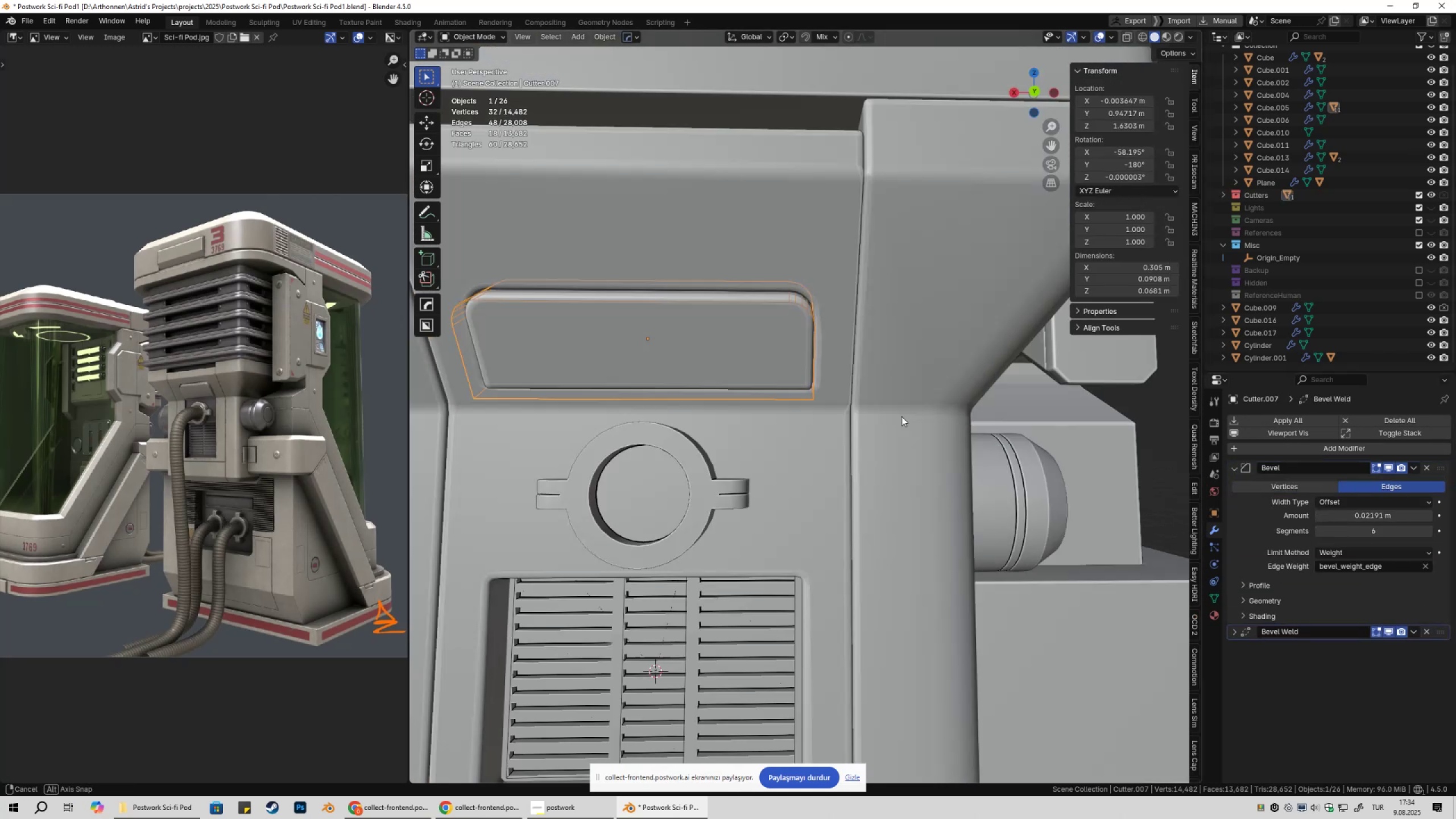 
key(Shift+ShiftLeft)
 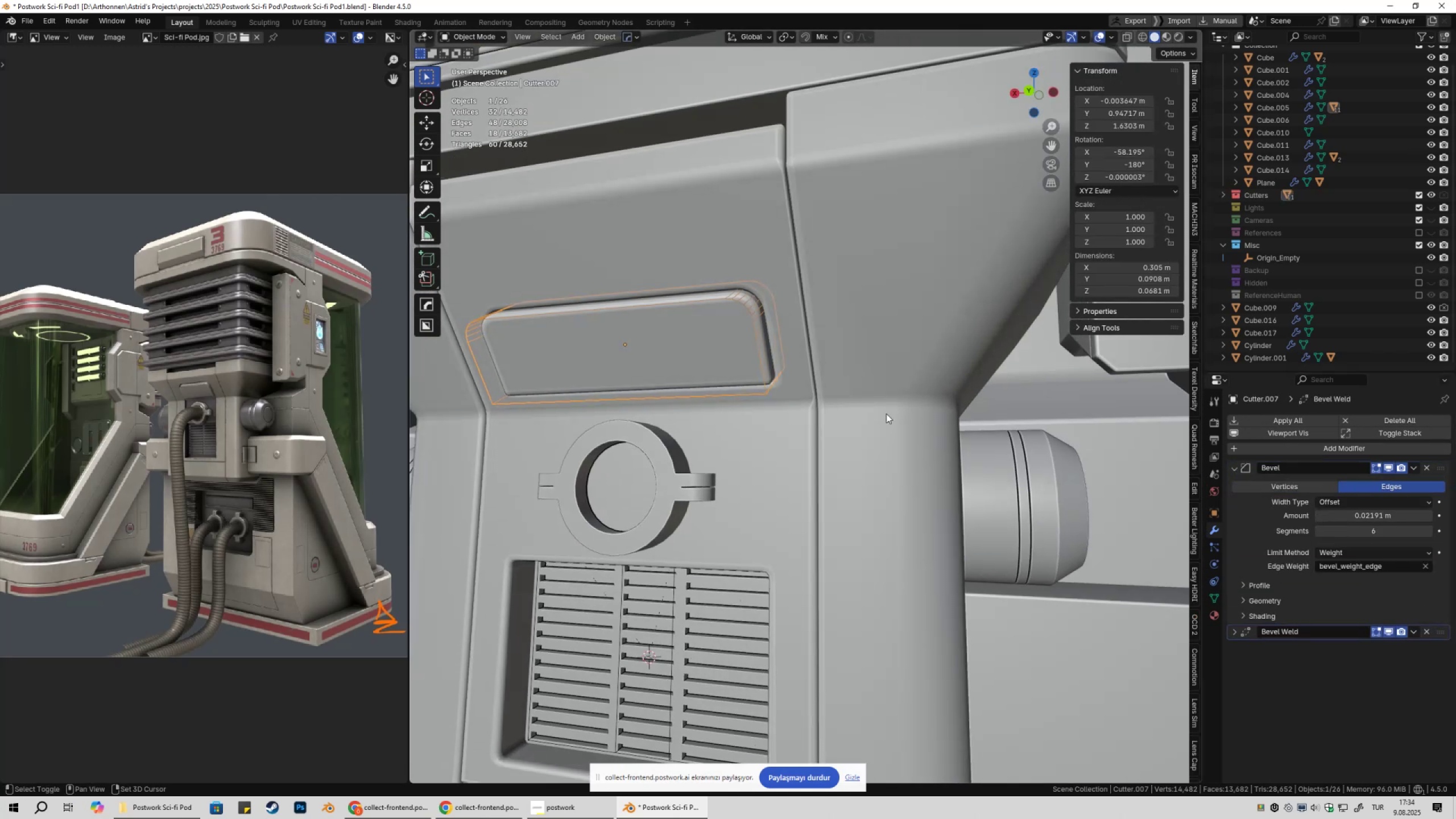 
key(Shift+2)
 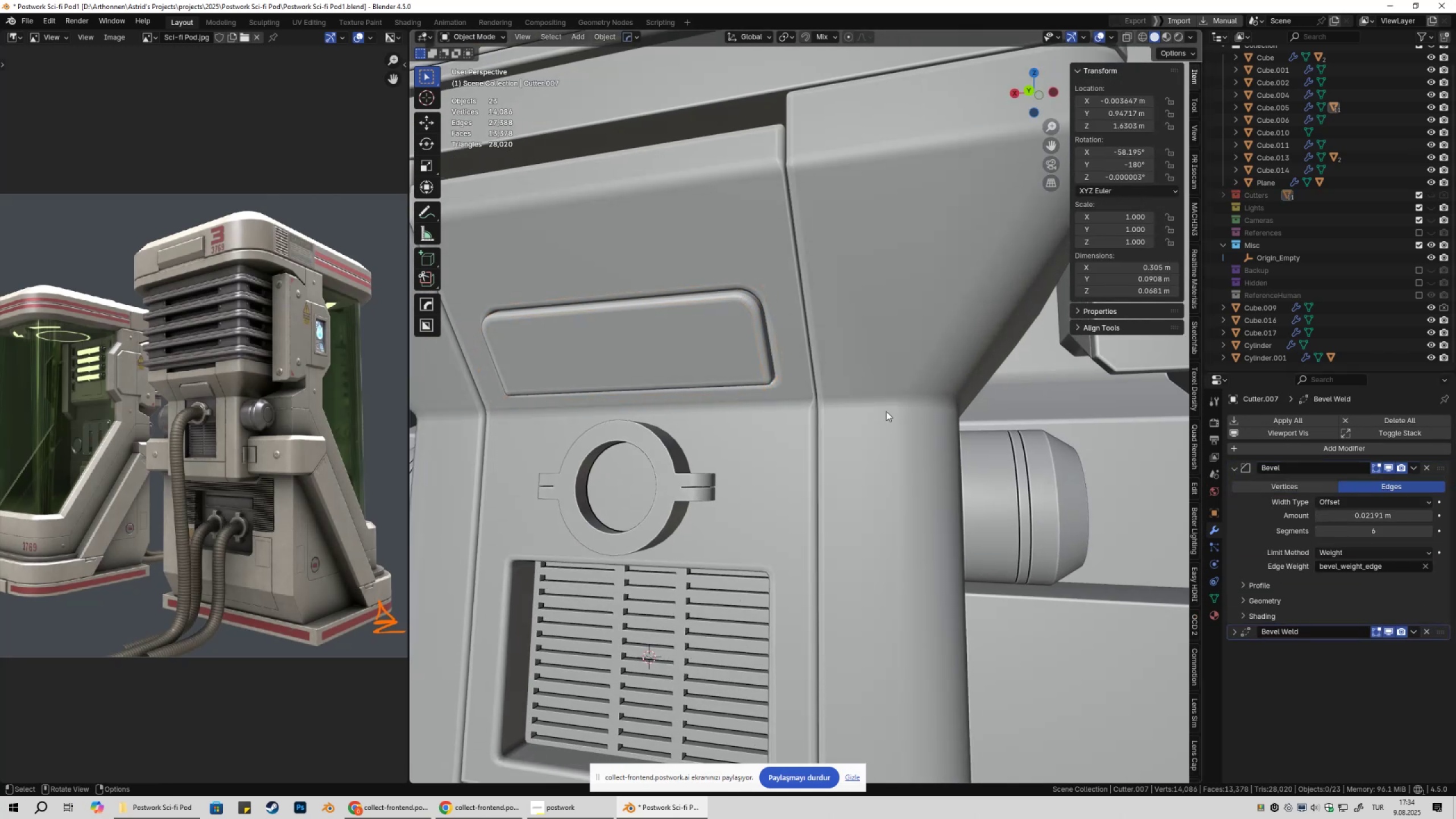 
scroll: coordinate [867, 400], scroll_direction: down, amount: 4.0
 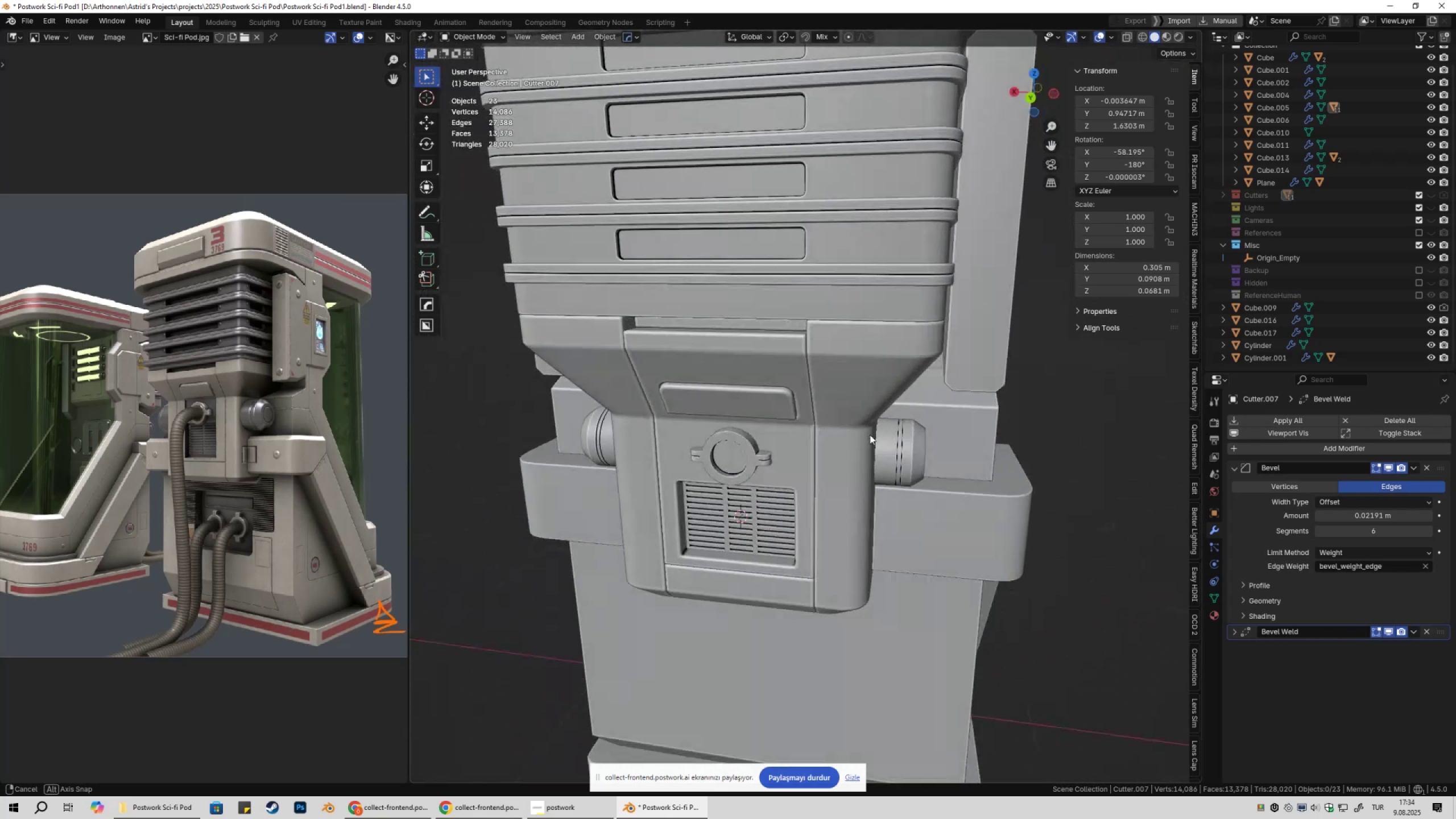 
wait(5.27)
 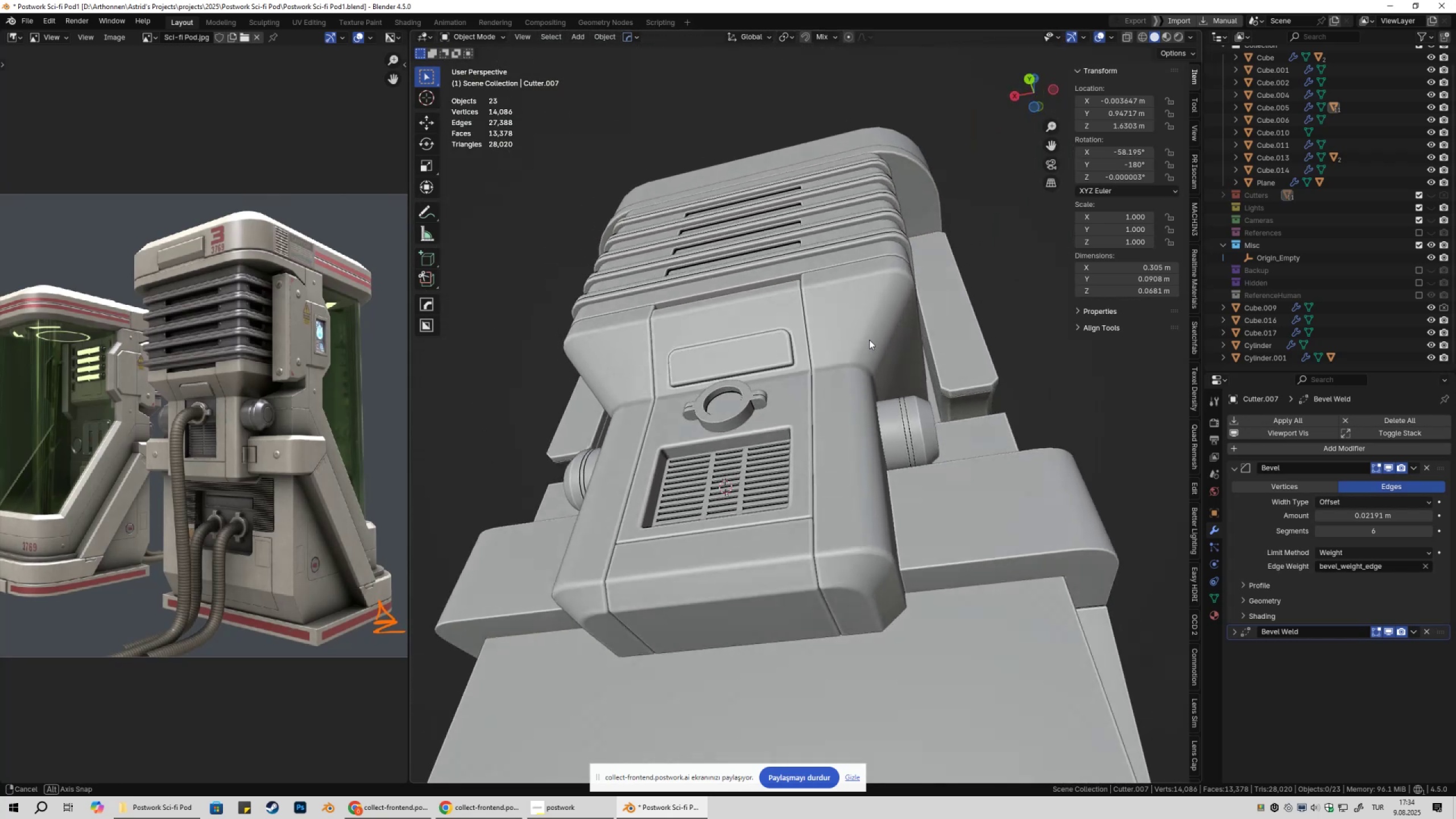 
scroll: coordinate [764, 394], scroll_direction: up, amount: 6.0
 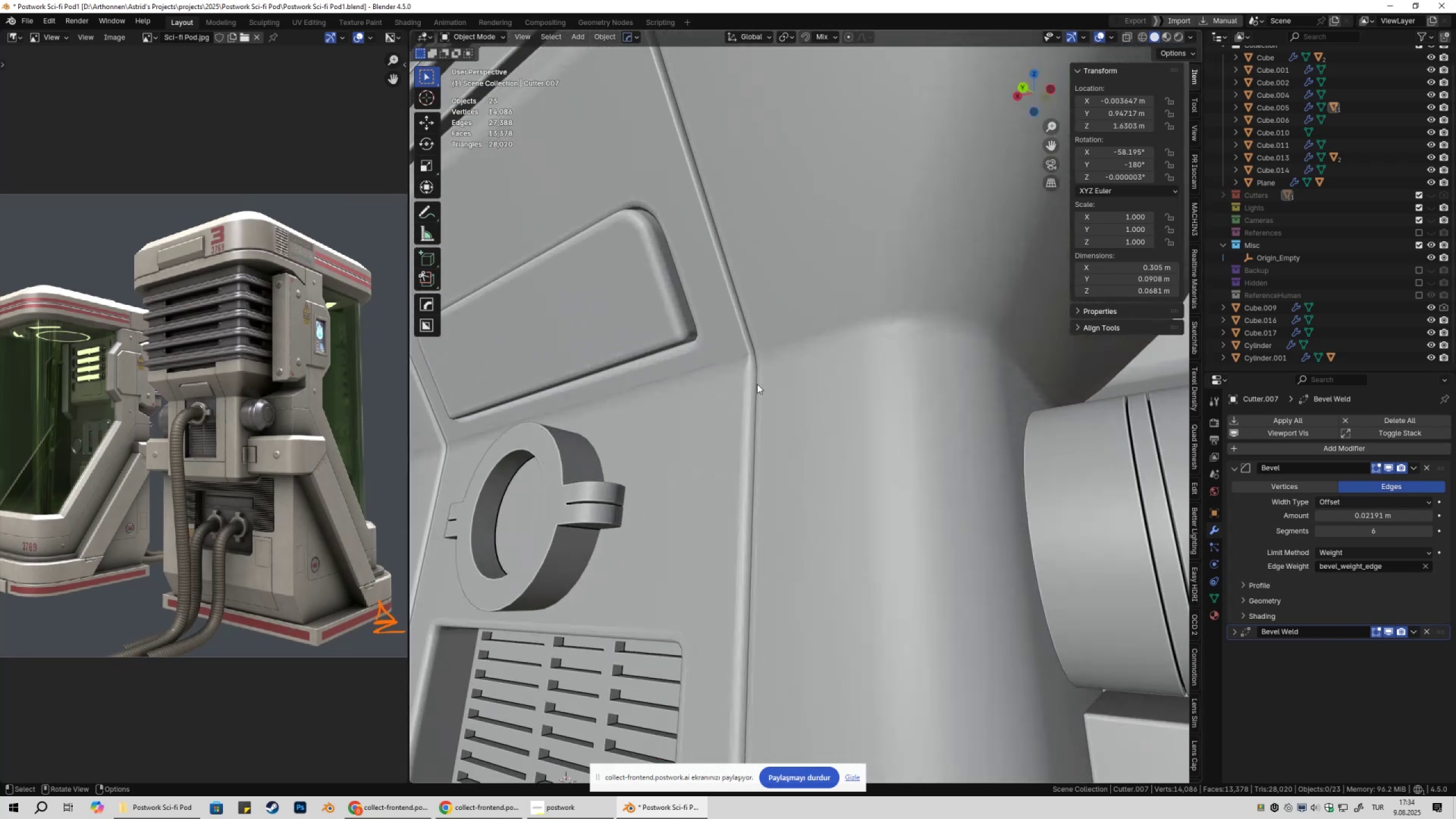 
hold_key(key=ShiftLeft, duration=0.36)
 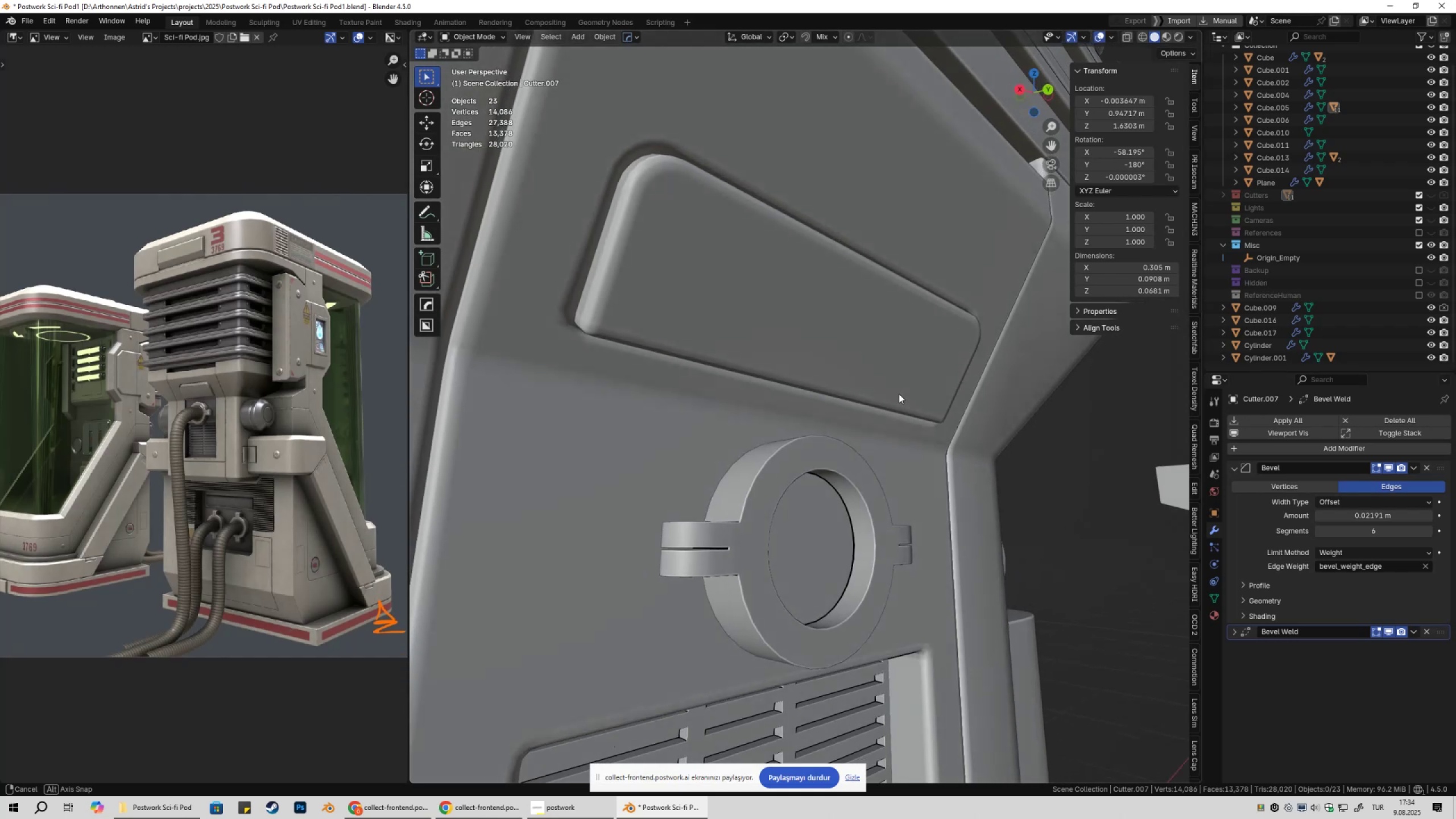 
scroll: coordinate [765, 398], scroll_direction: down, amount: 9.0
 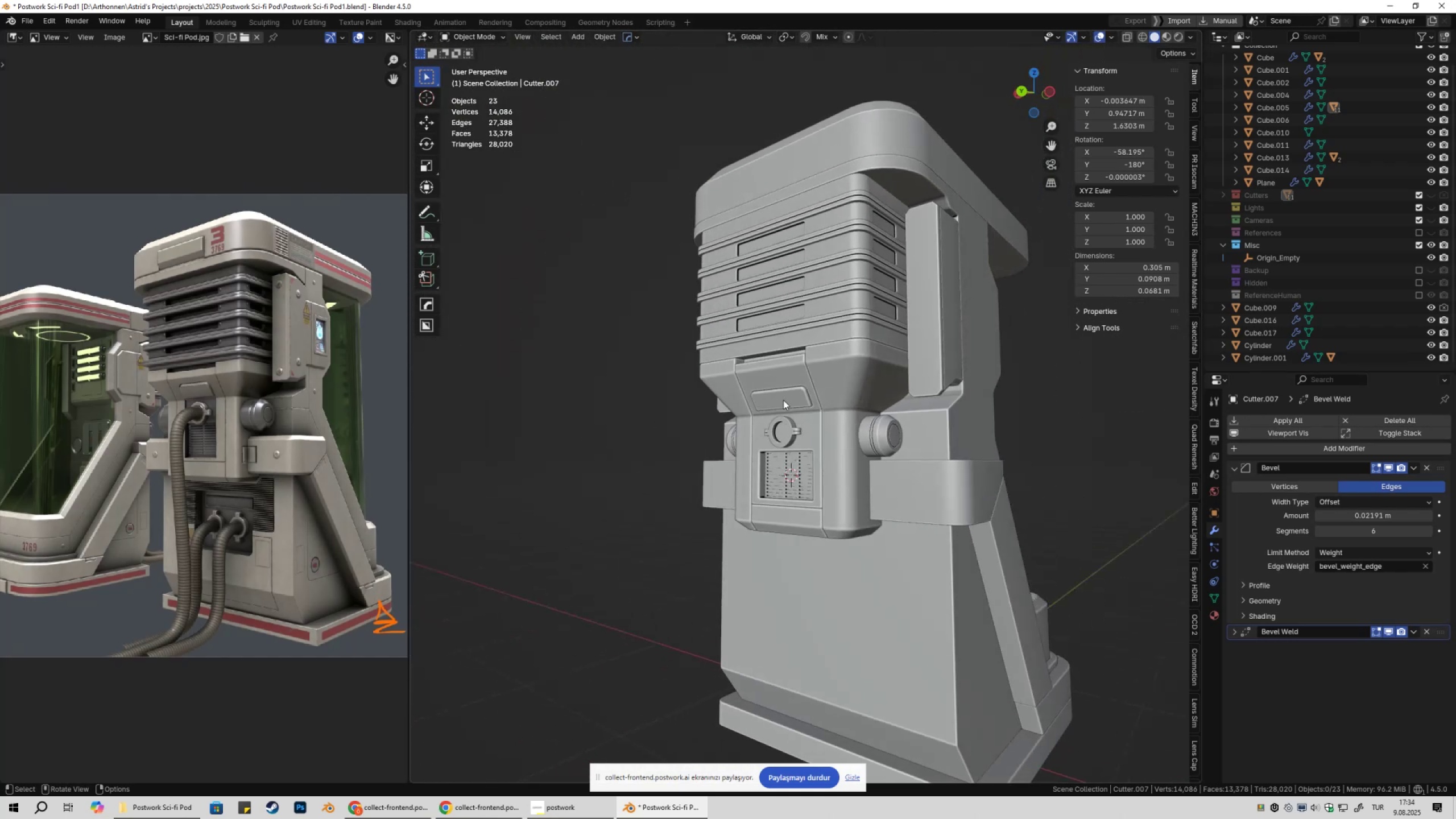 
key(Control+ControlLeft)
 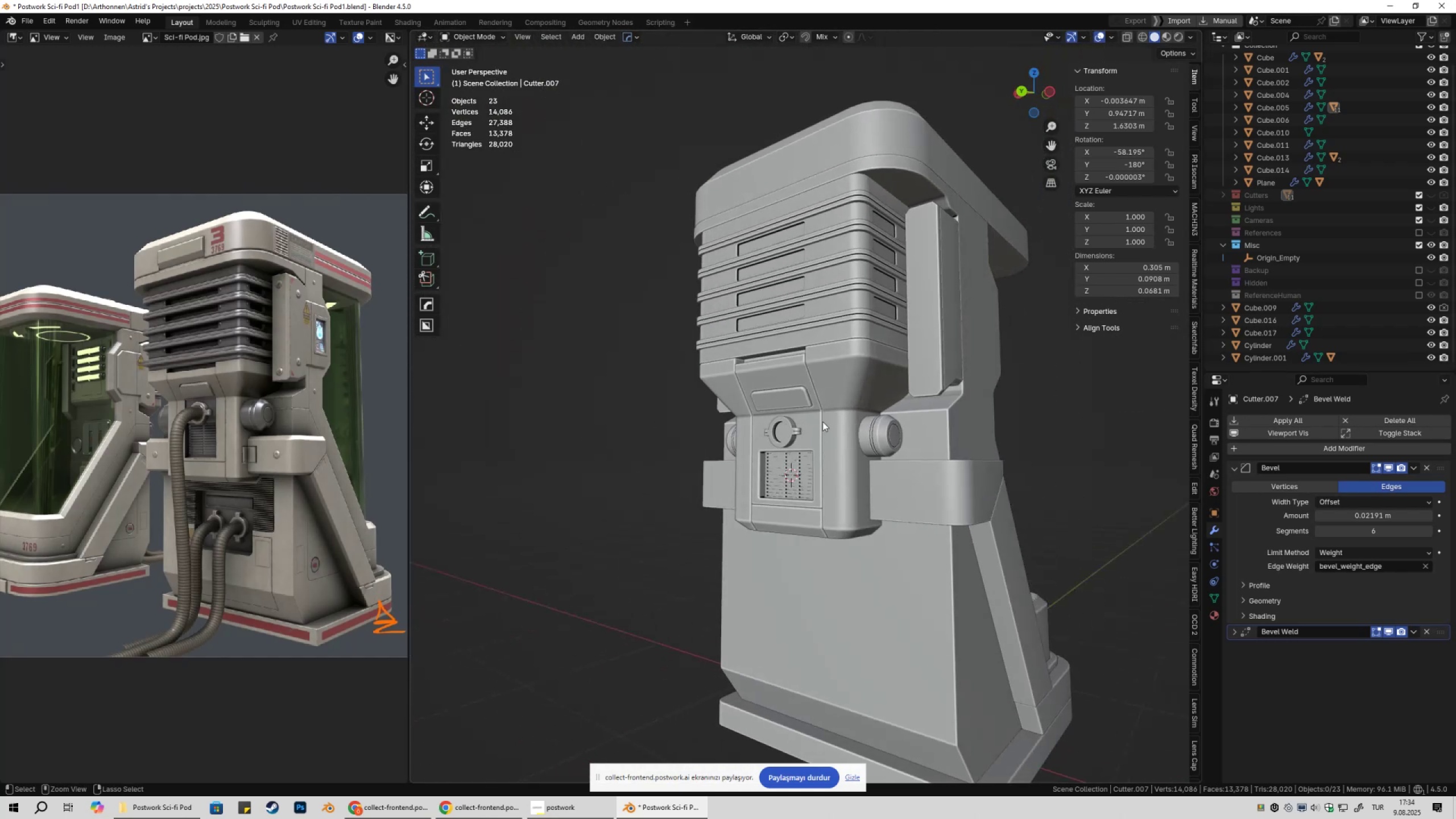 
key(Control+S)
 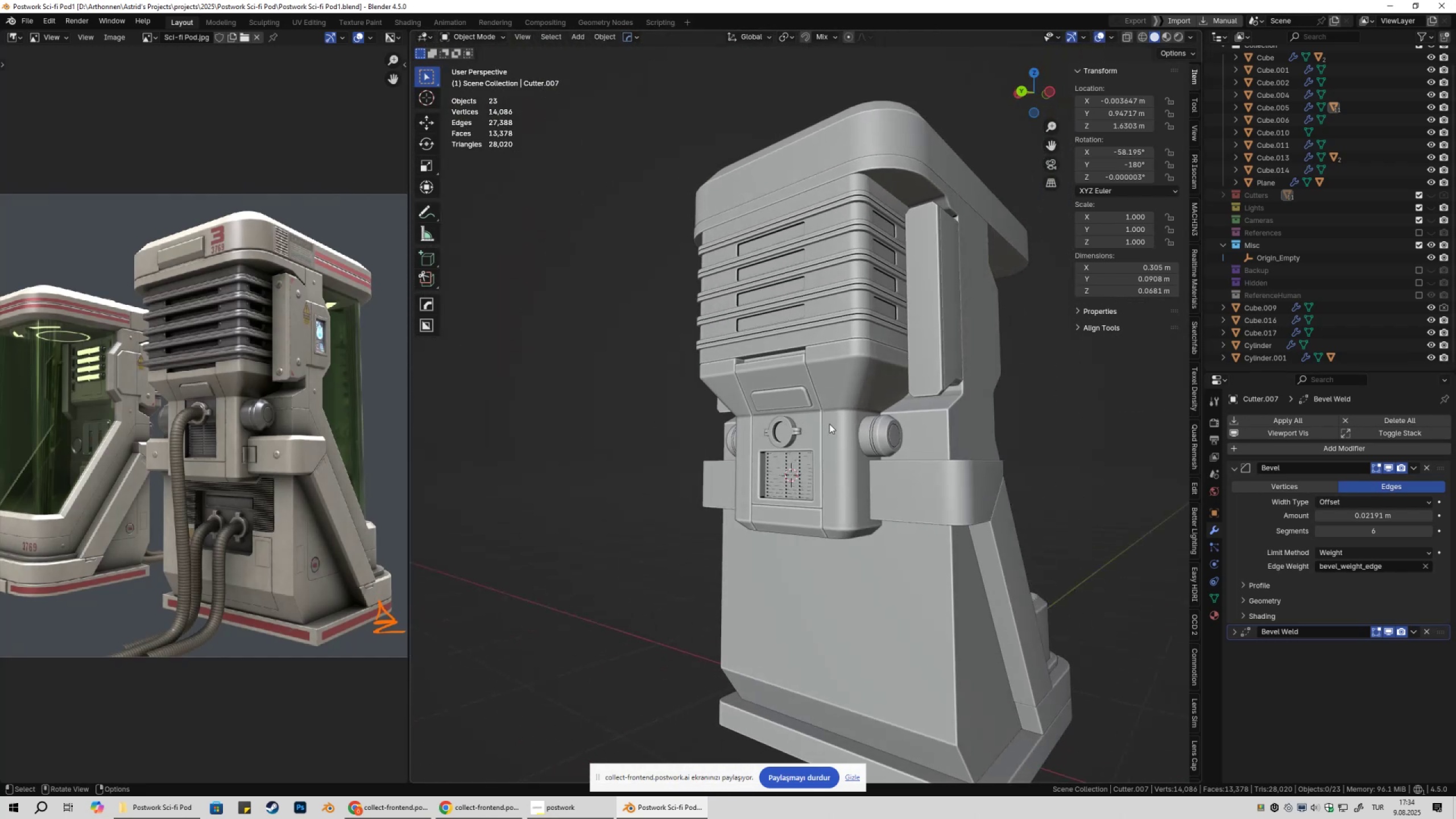 
wait(7.67)
 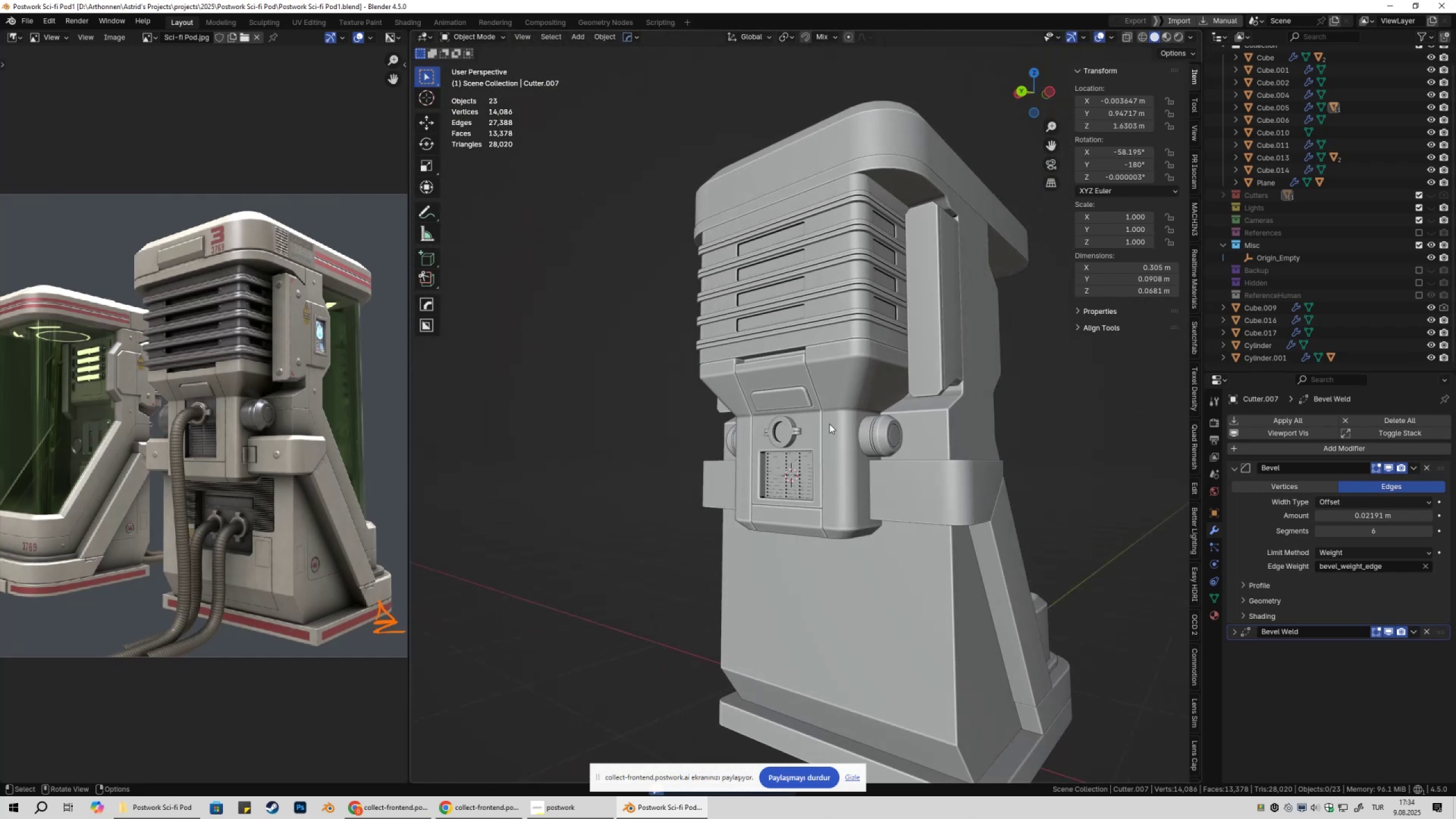 
scroll: coordinate [223, 447], scroll_direction: up, amount: 4.0
 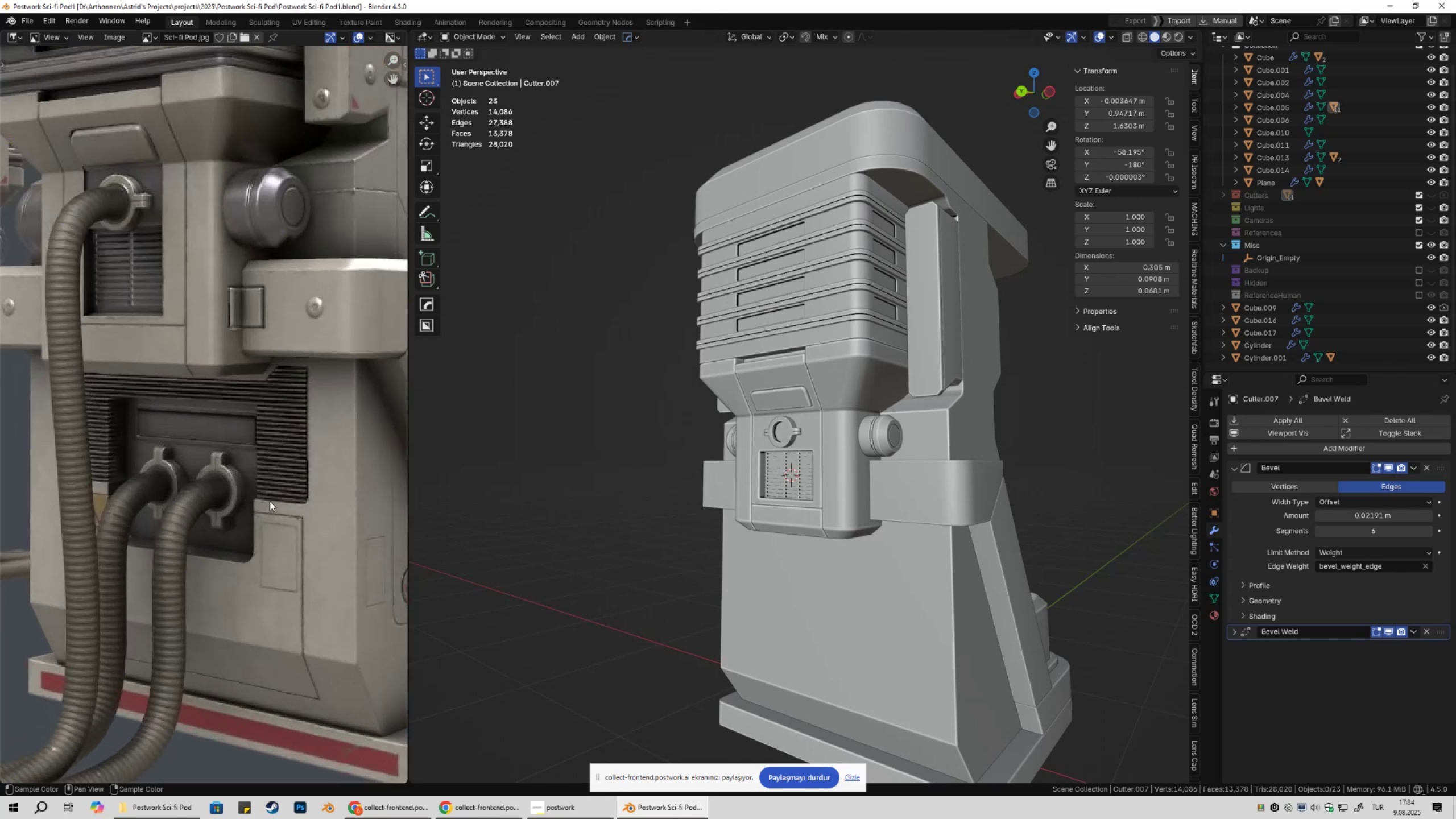 
wait(11.49)
 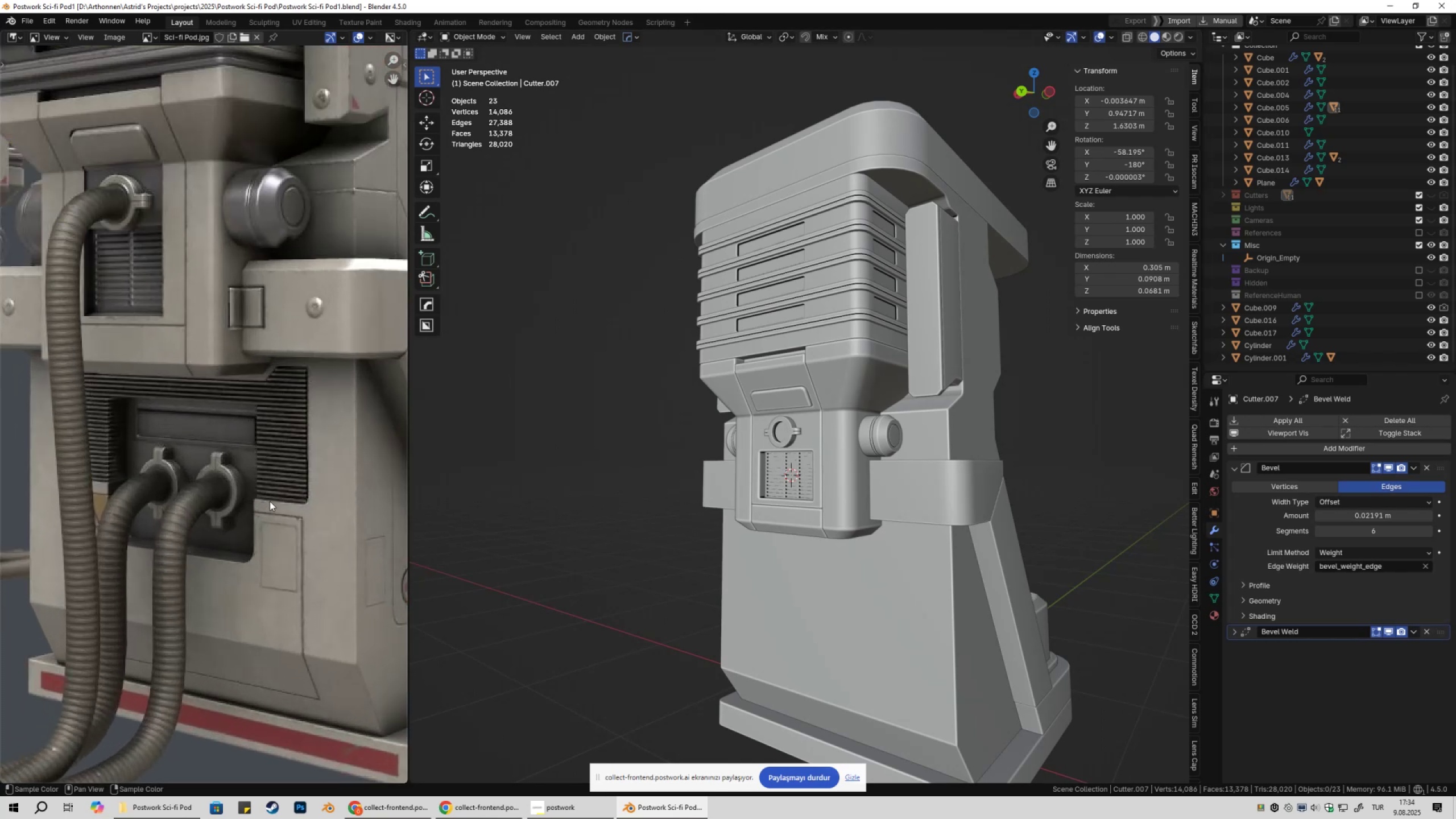 
left_click([833, 597])
 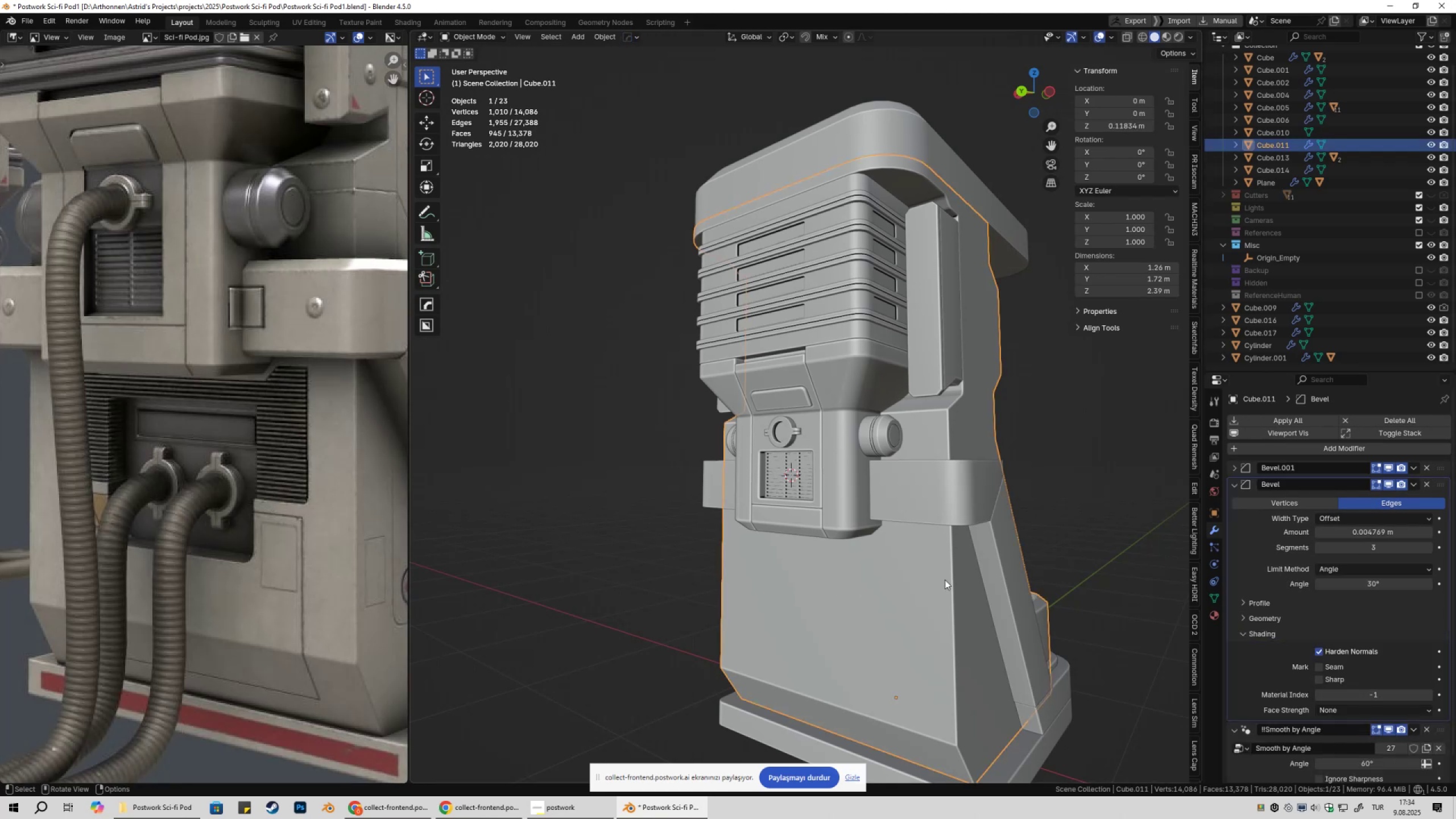 
scroll: coordinate [952, 575], scroll_direction: down, amount: 2.0
 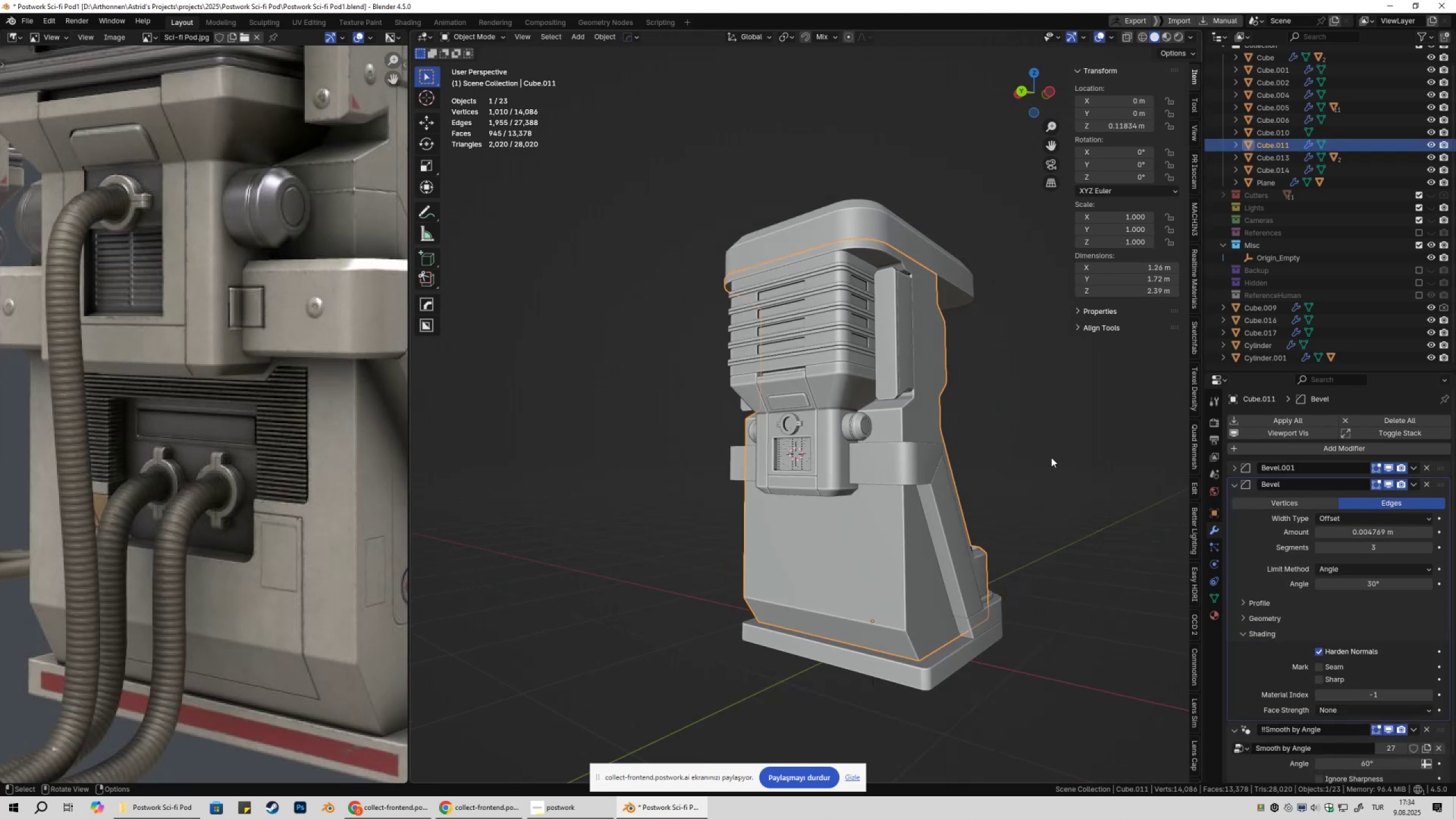 
left_click([1051, 457])
 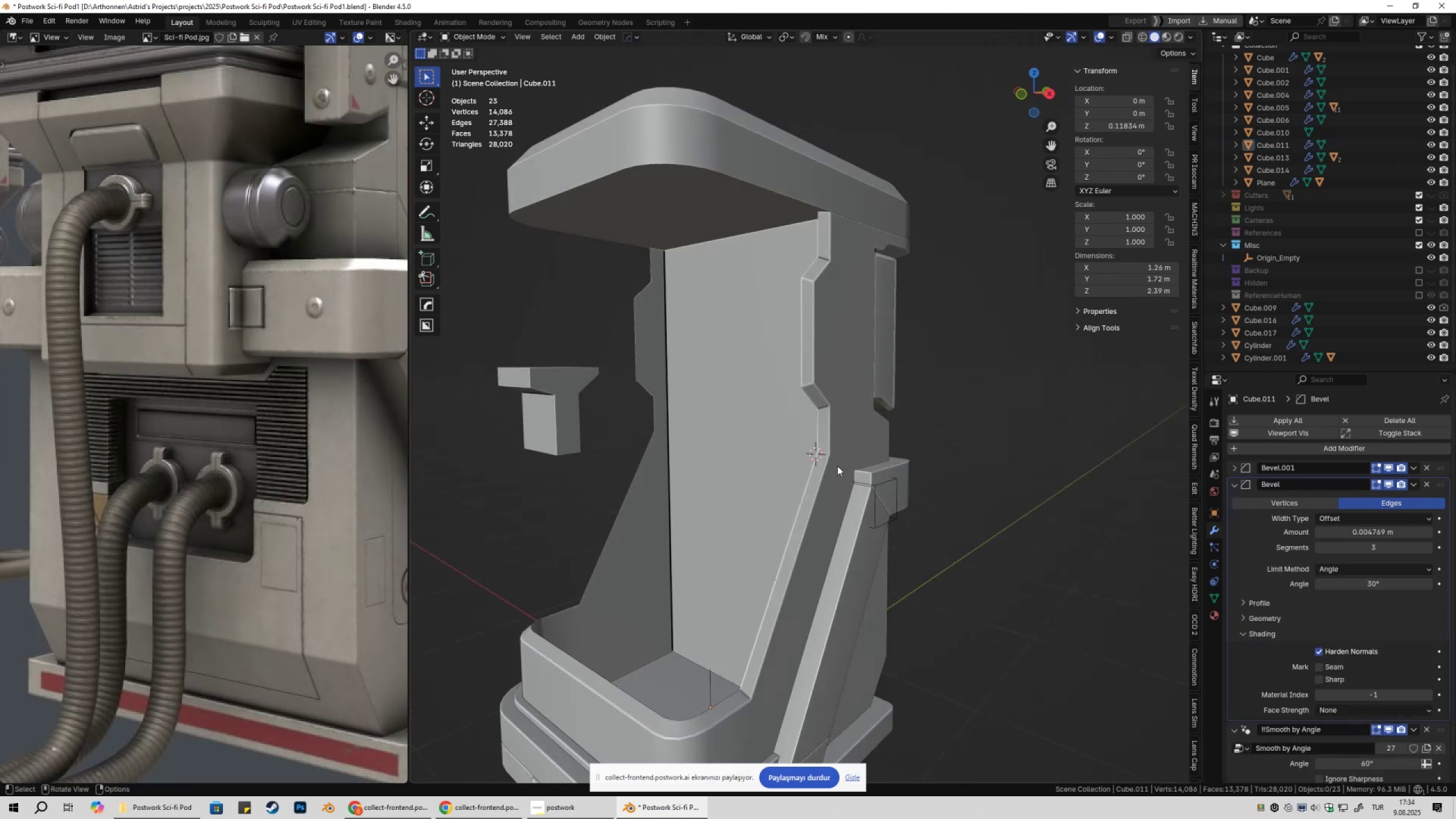 
scroll: coordinate [755, 474], scroll_direction: up, amount: 2.0
 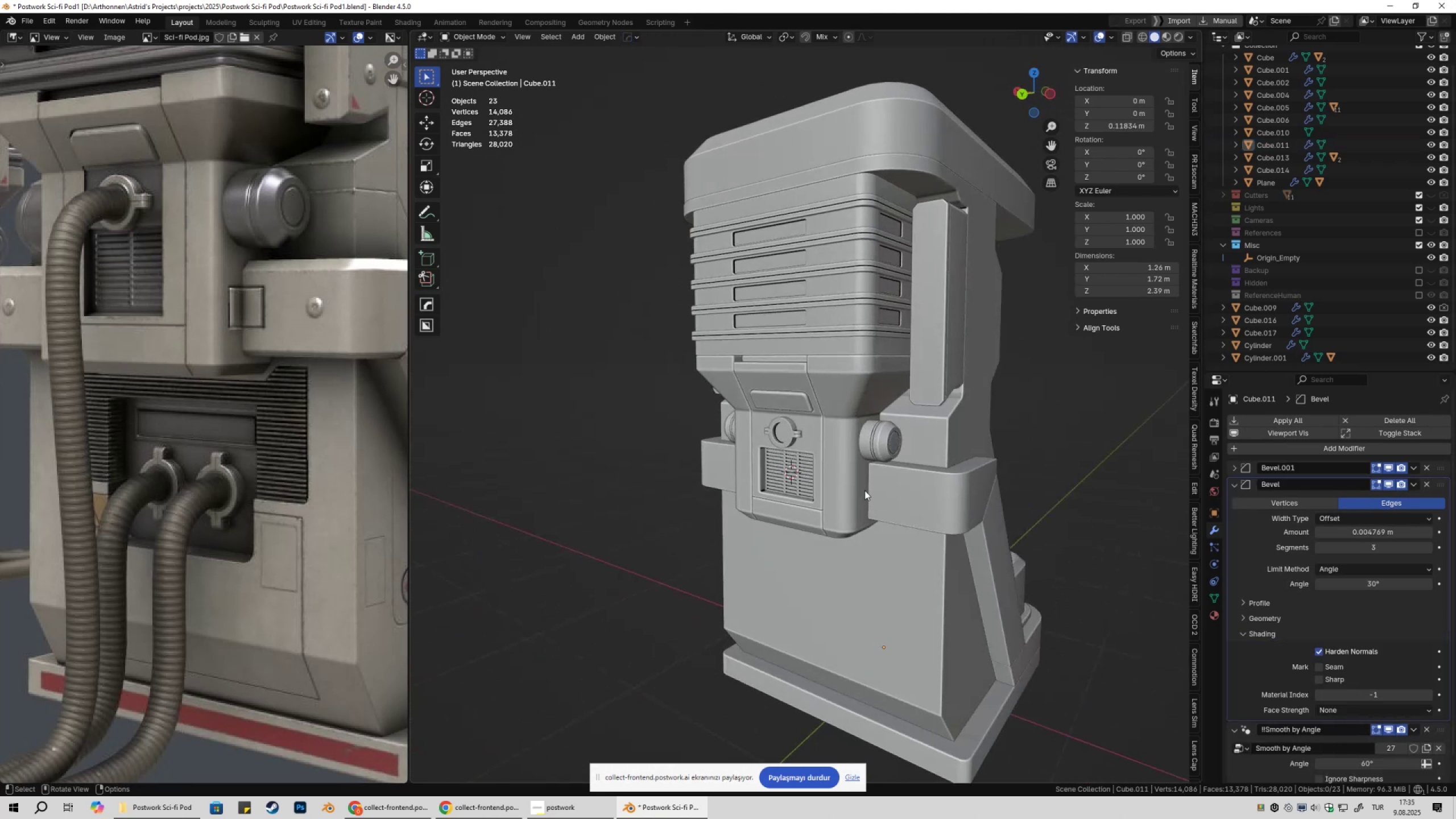 
scroll: coordinate [854, 468], scroll_direction: down, amount: 3.0
 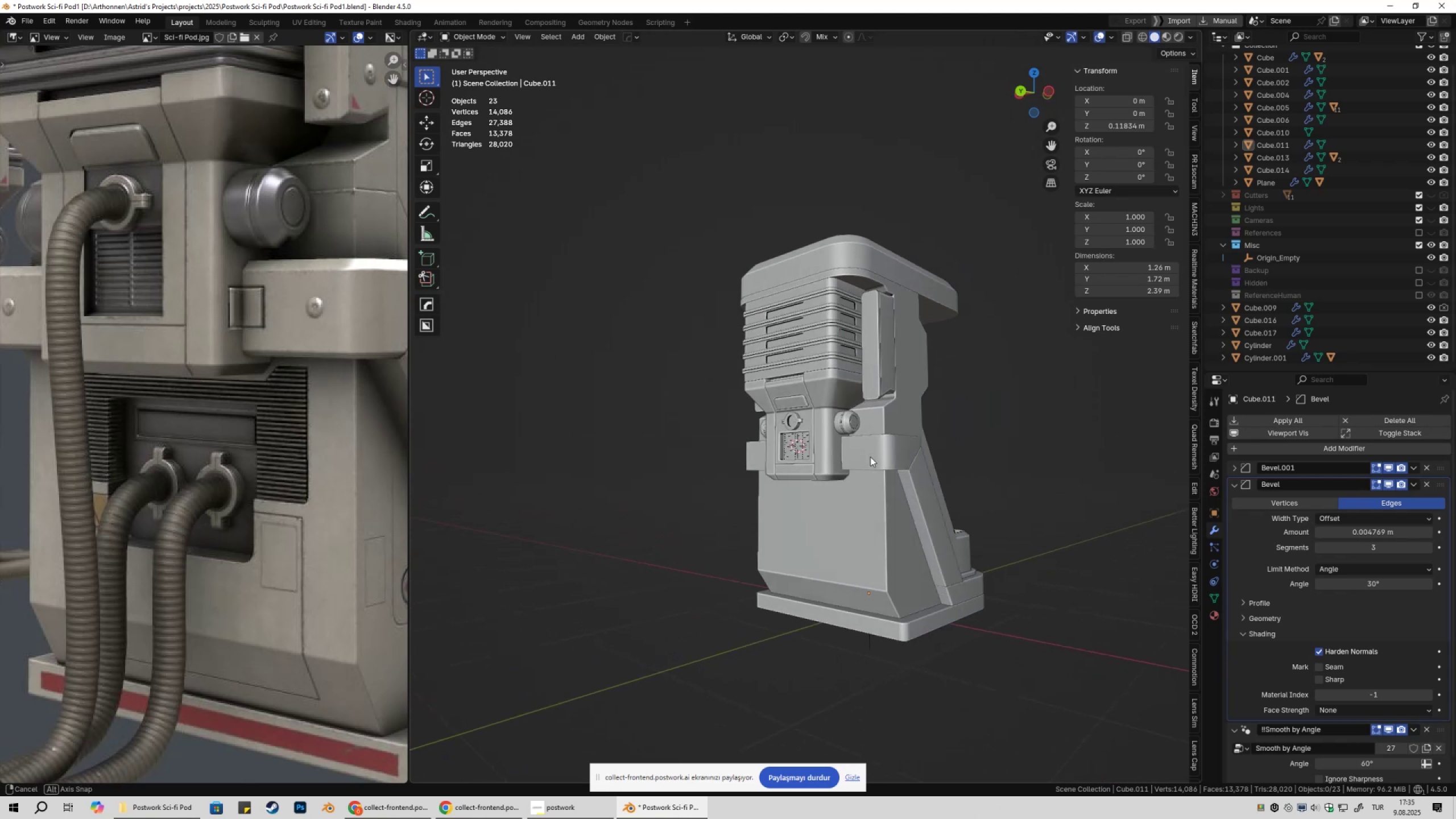 
scroll: coordinate [880, 457], scroll_direction: up, amount: 1.0
 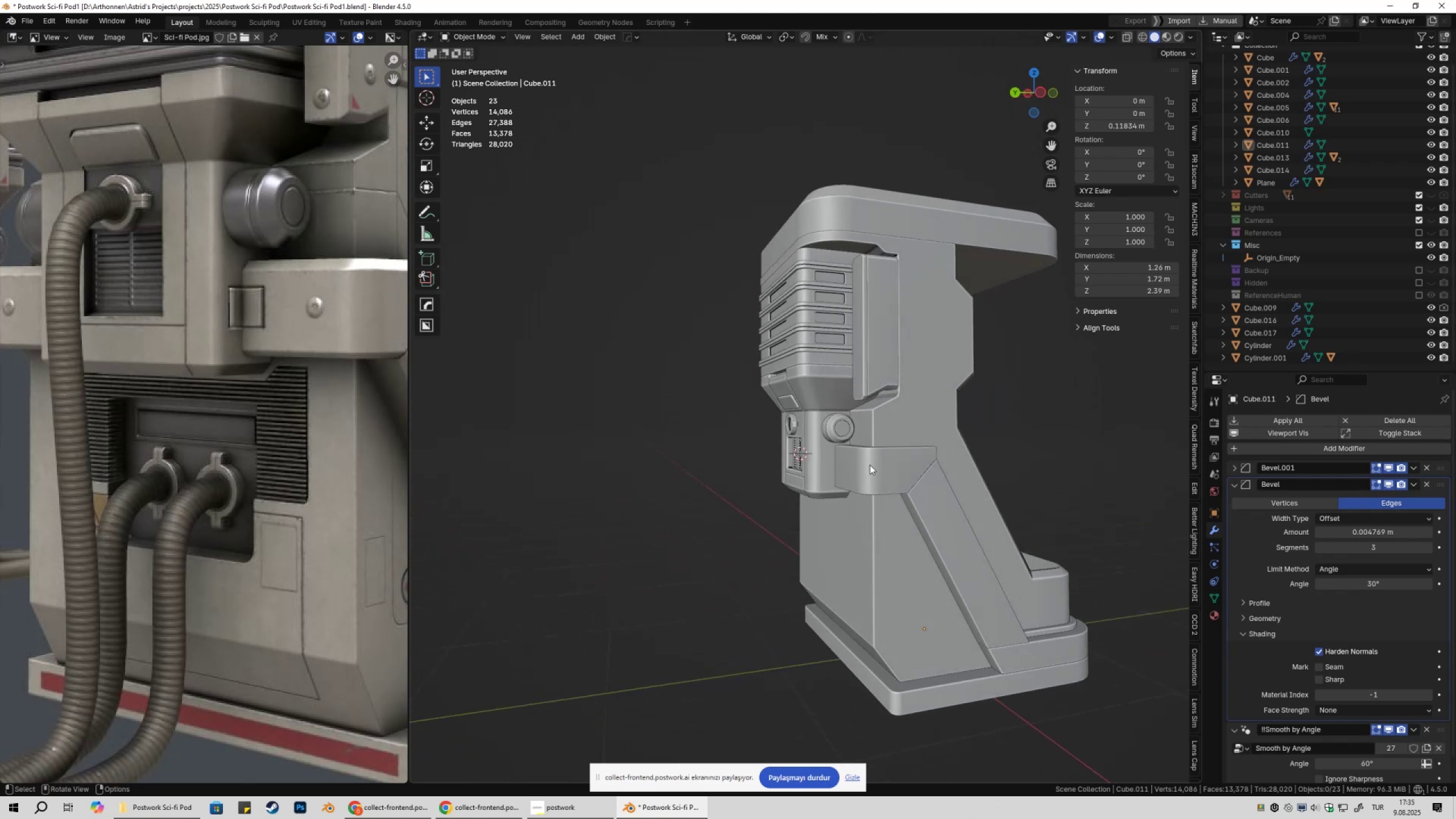 
hold_key(key=ShiftLeft, duration=0.35)
 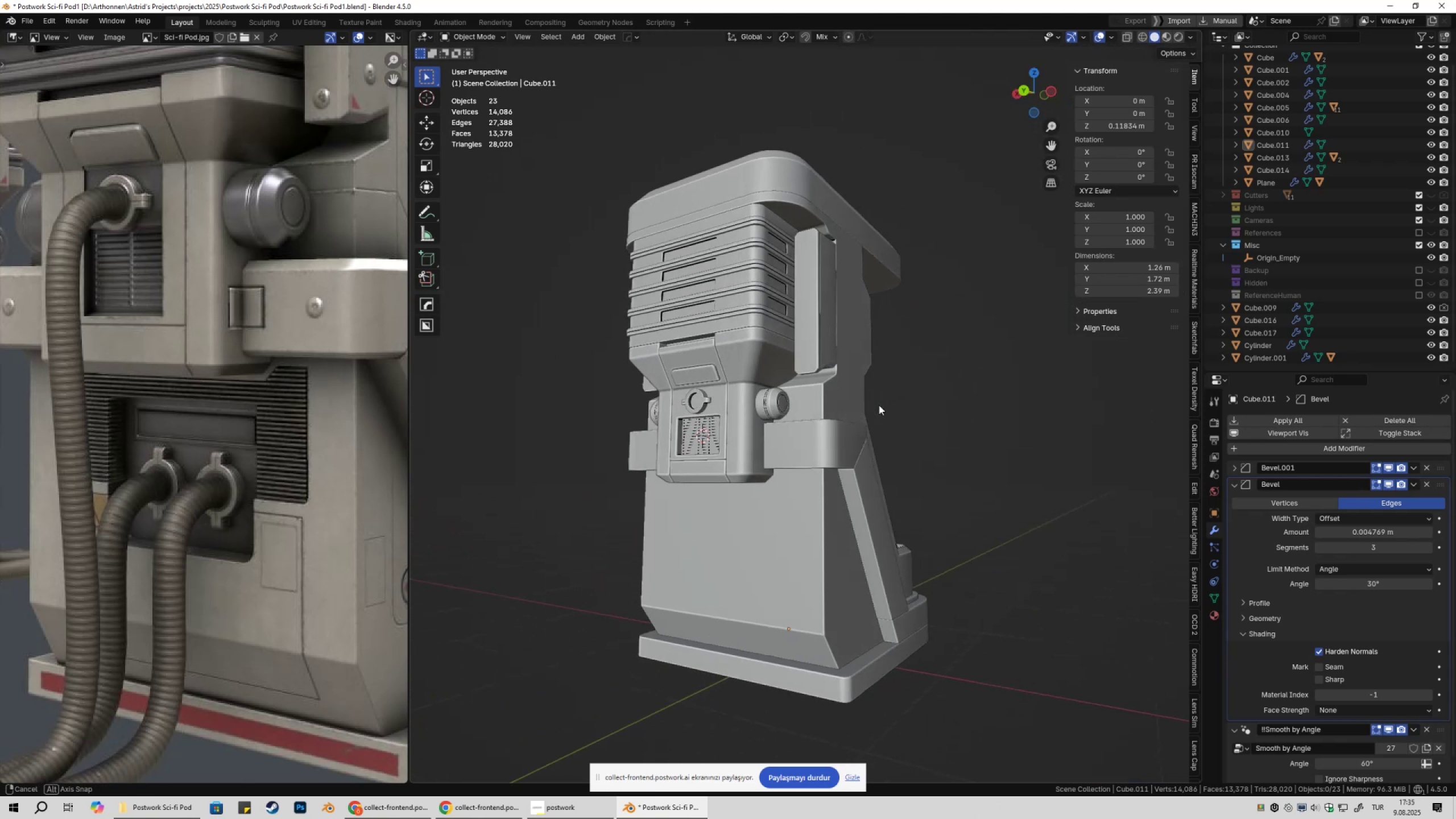 
scroll: coordinate [876, 410], scroll_direction: up, amount: 2.0
 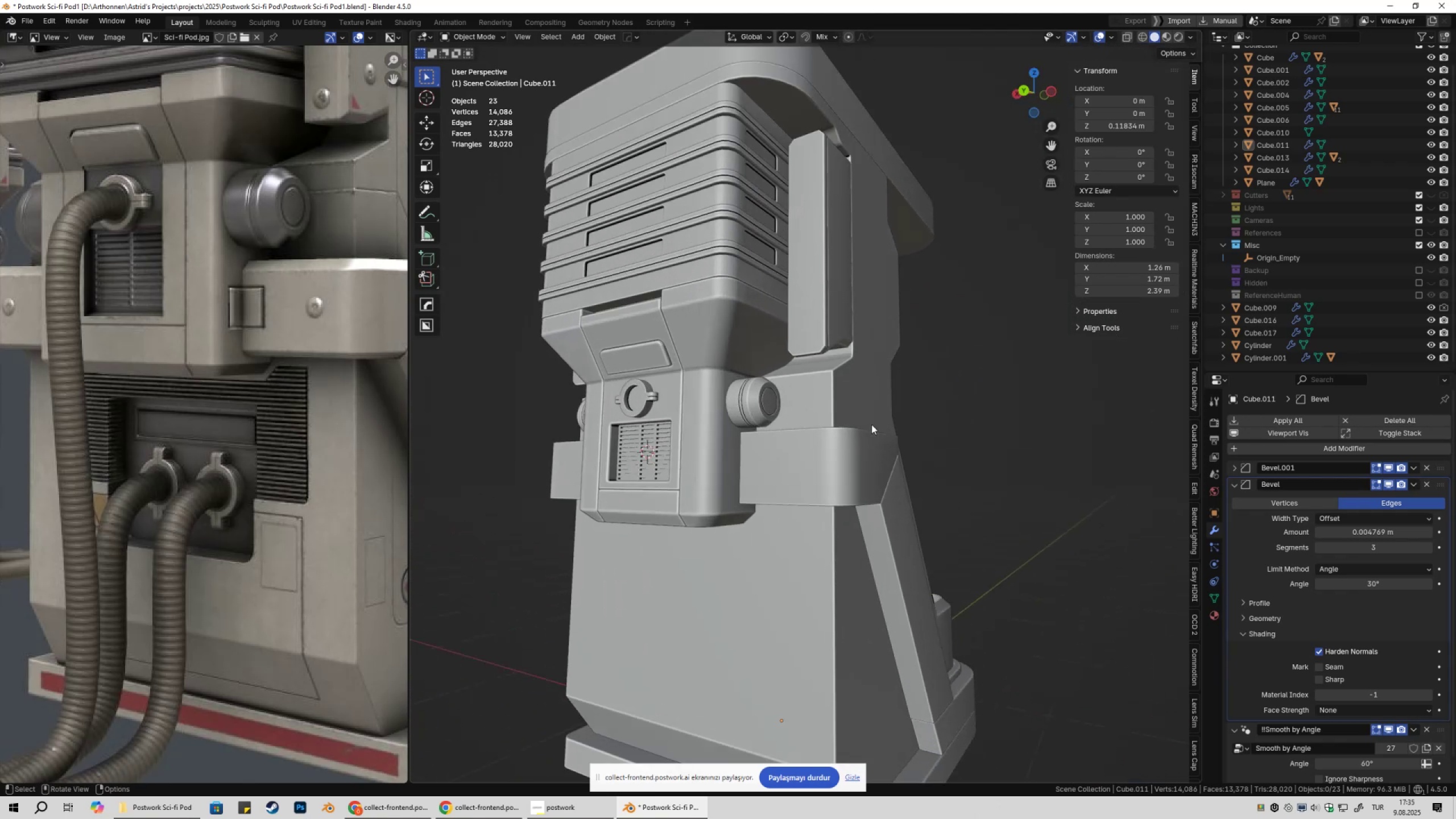 
key(Shift+ShiftLeft)
 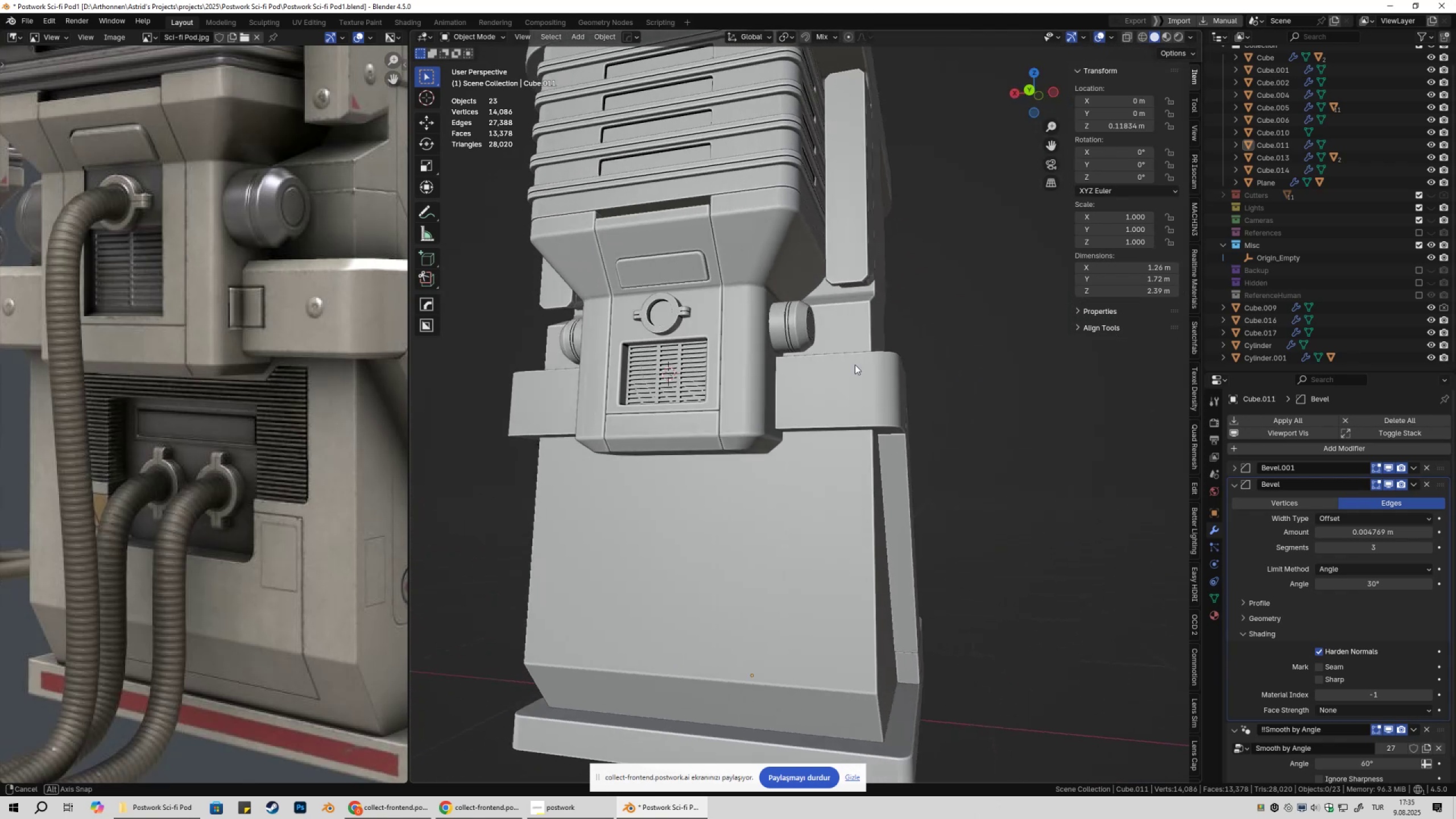 
hold_key(key=ShiftLeft, duration=0.31)
 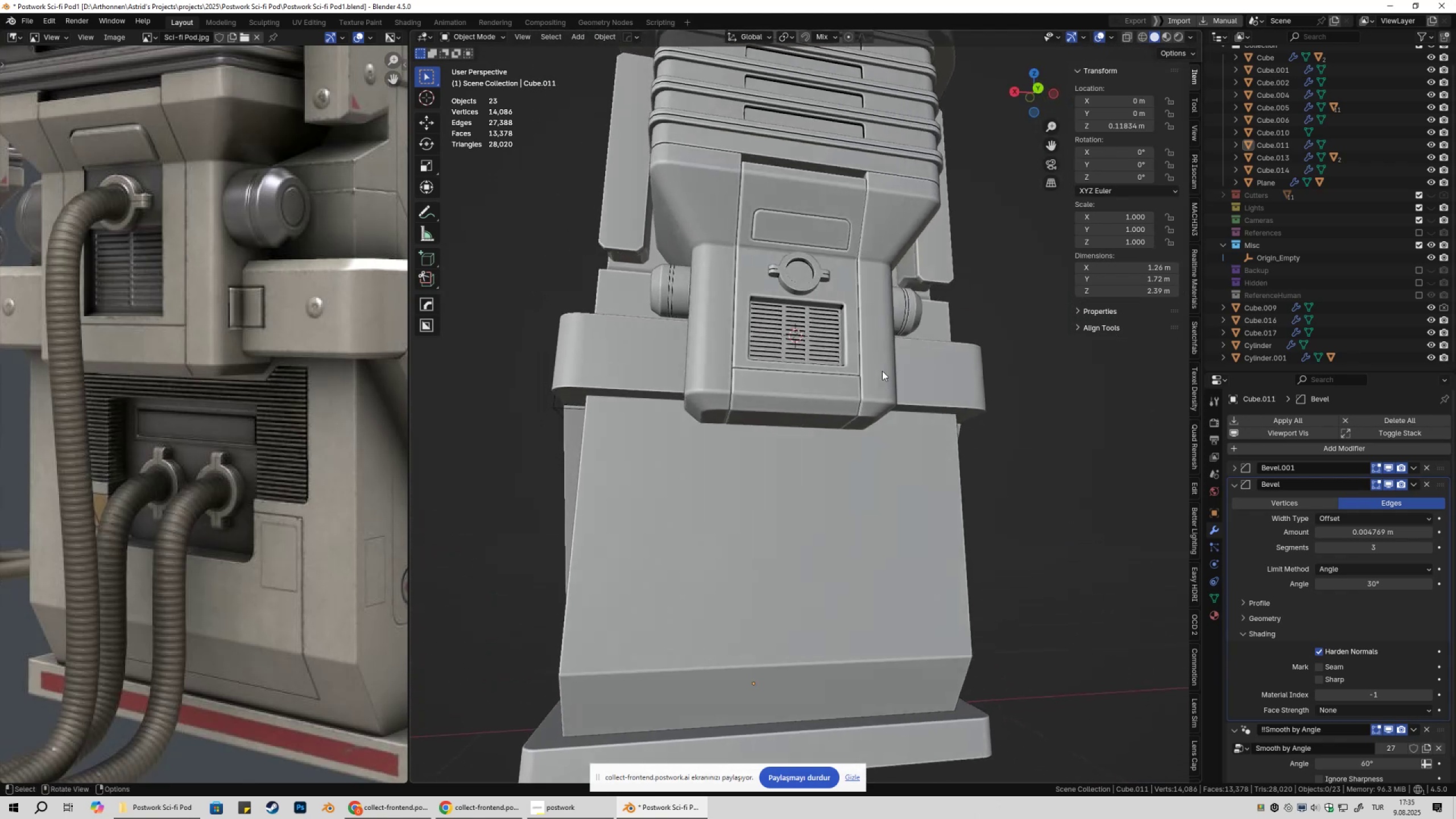 
hold_key(key=ShiftLeft, duration=0.41)
 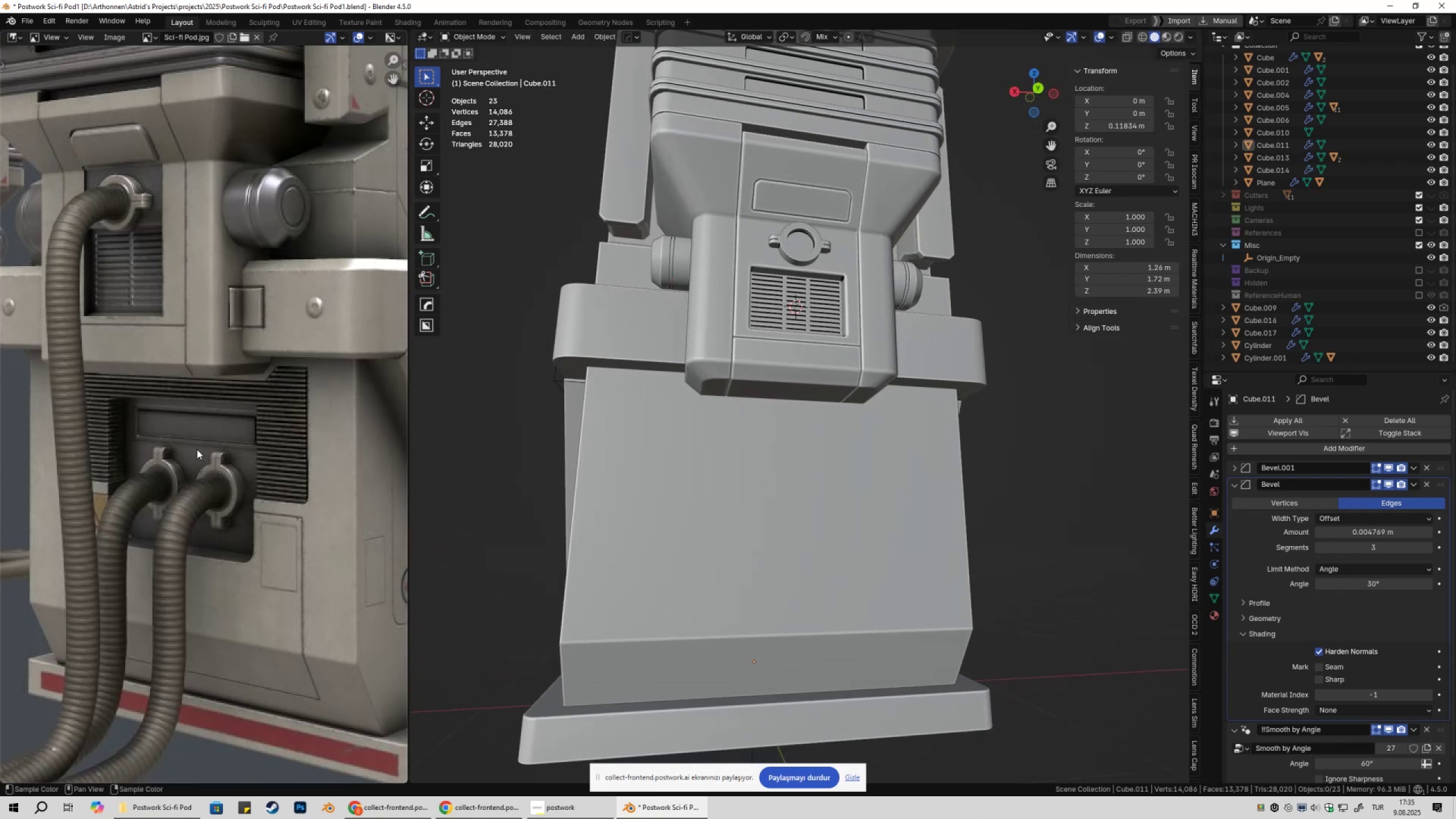 
scroll: coordinate [152, 379], scroll_direction: down, amount: 2.0
 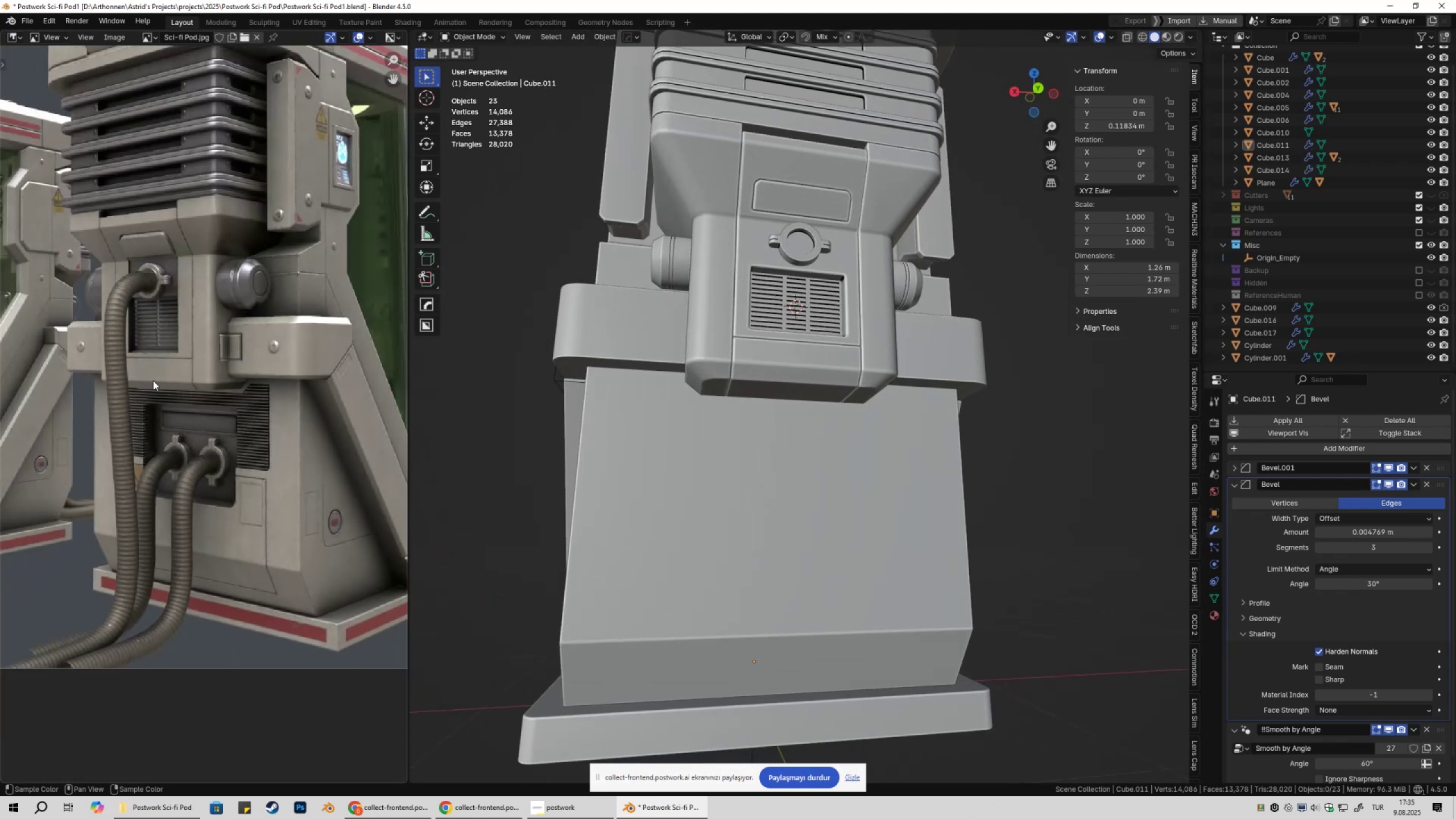 
hold_key(key=ShiftLeft, duration=0.49)
 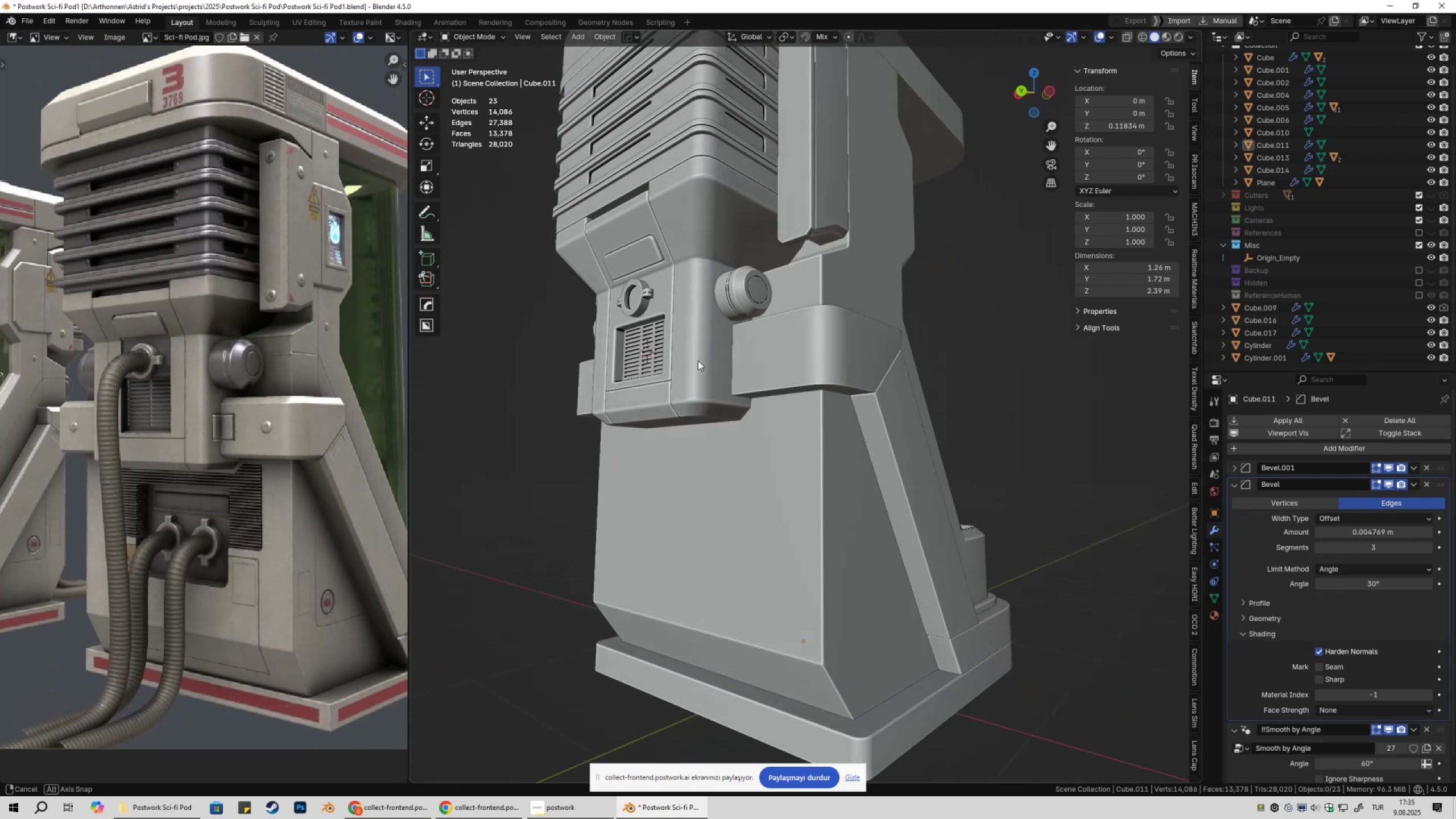 
hold_key(key=ShiftLeft, duration=0.47)
 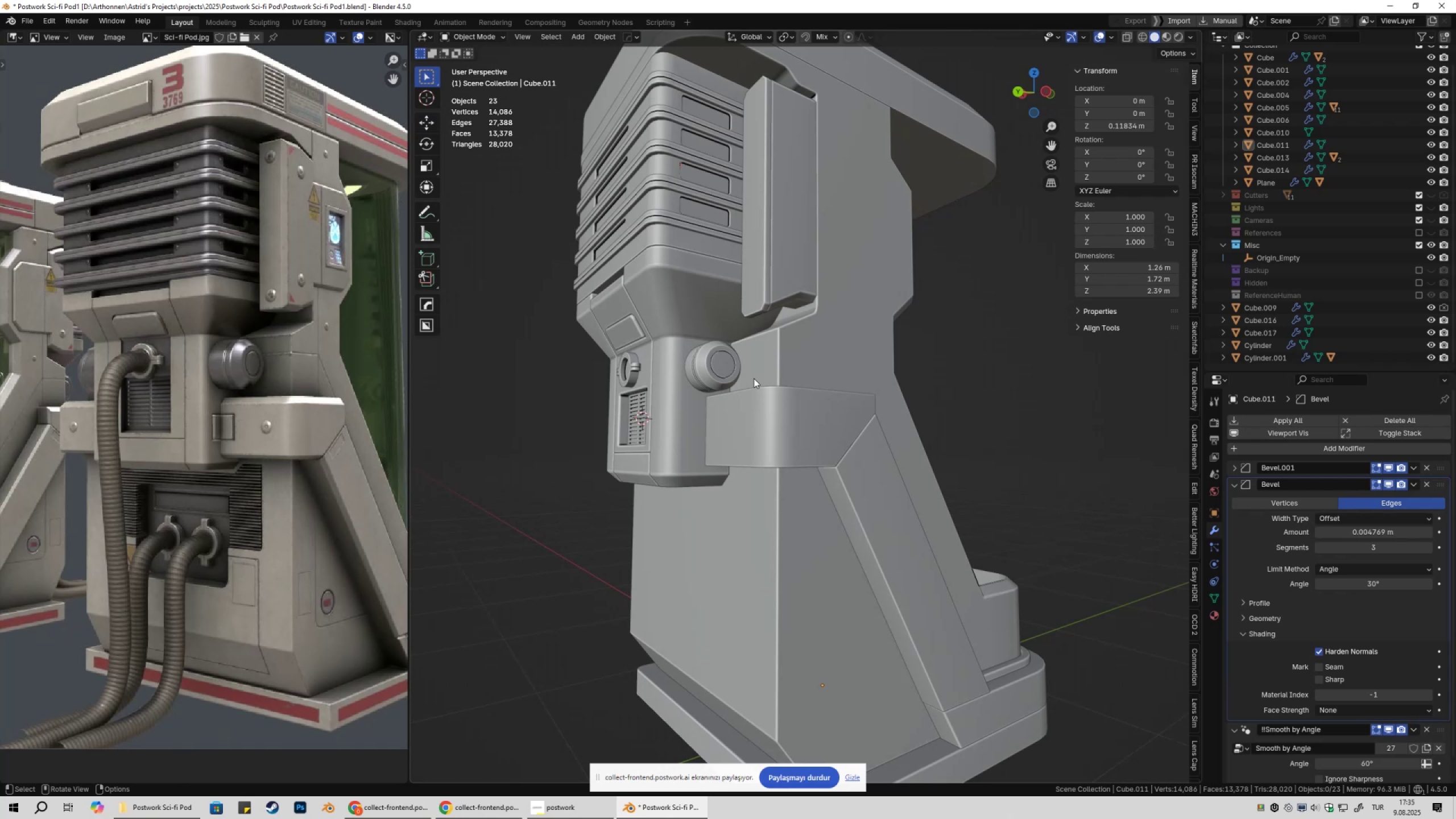 
wait(14.06)
 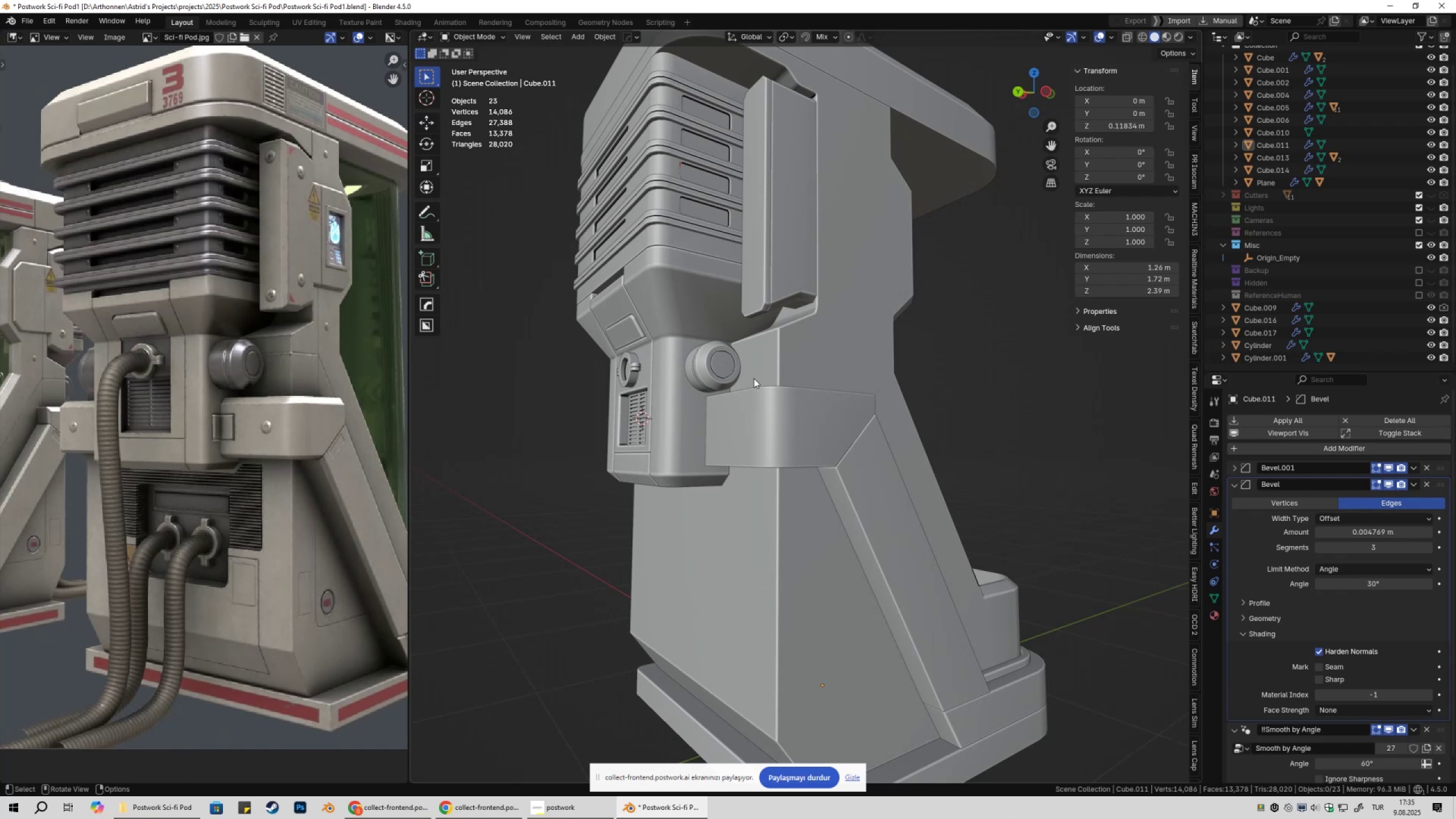 
scroll: coordinate [720, 362], scroll_direction: down, amount: 3.0
 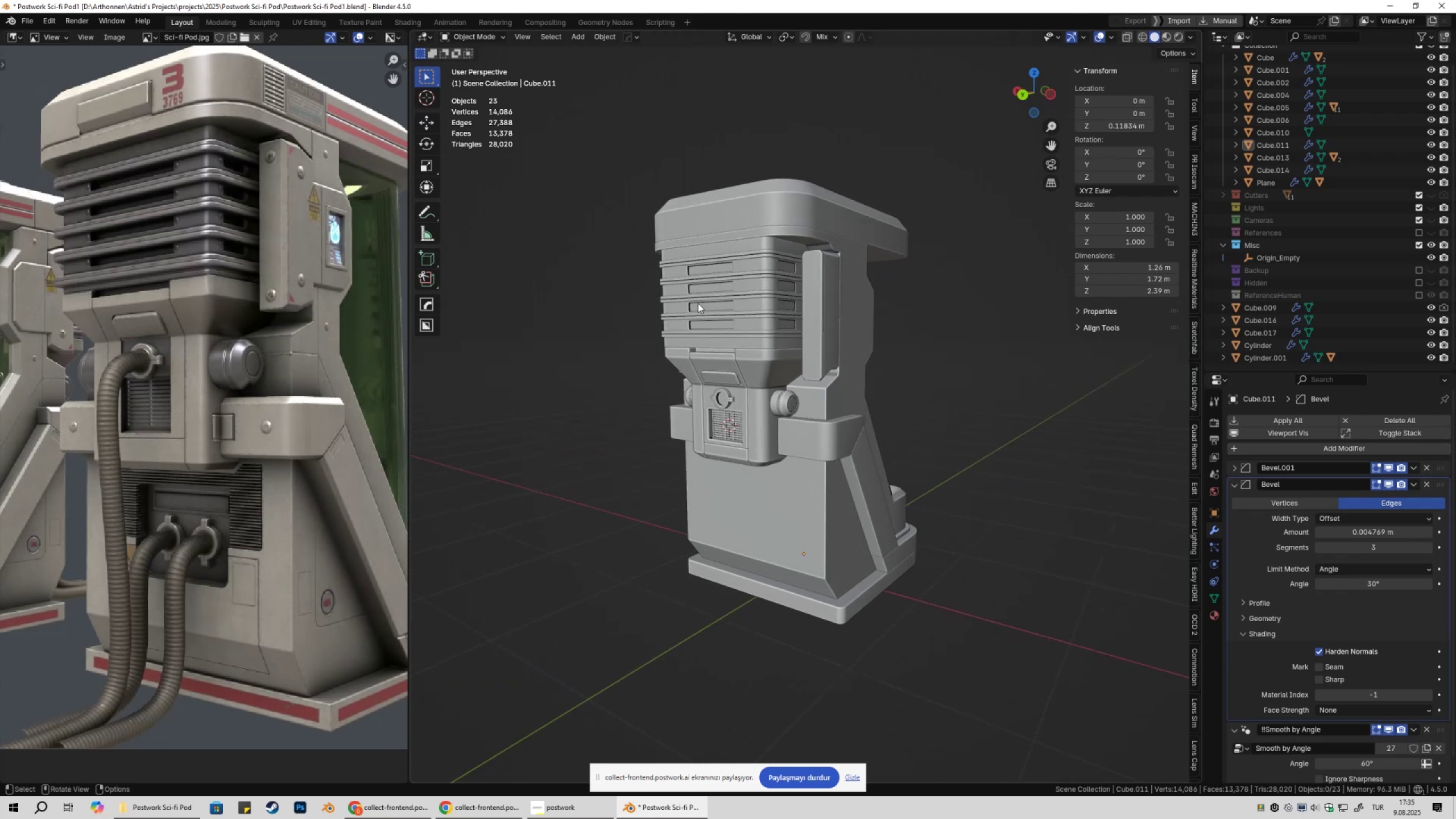 
wait(7.99)
 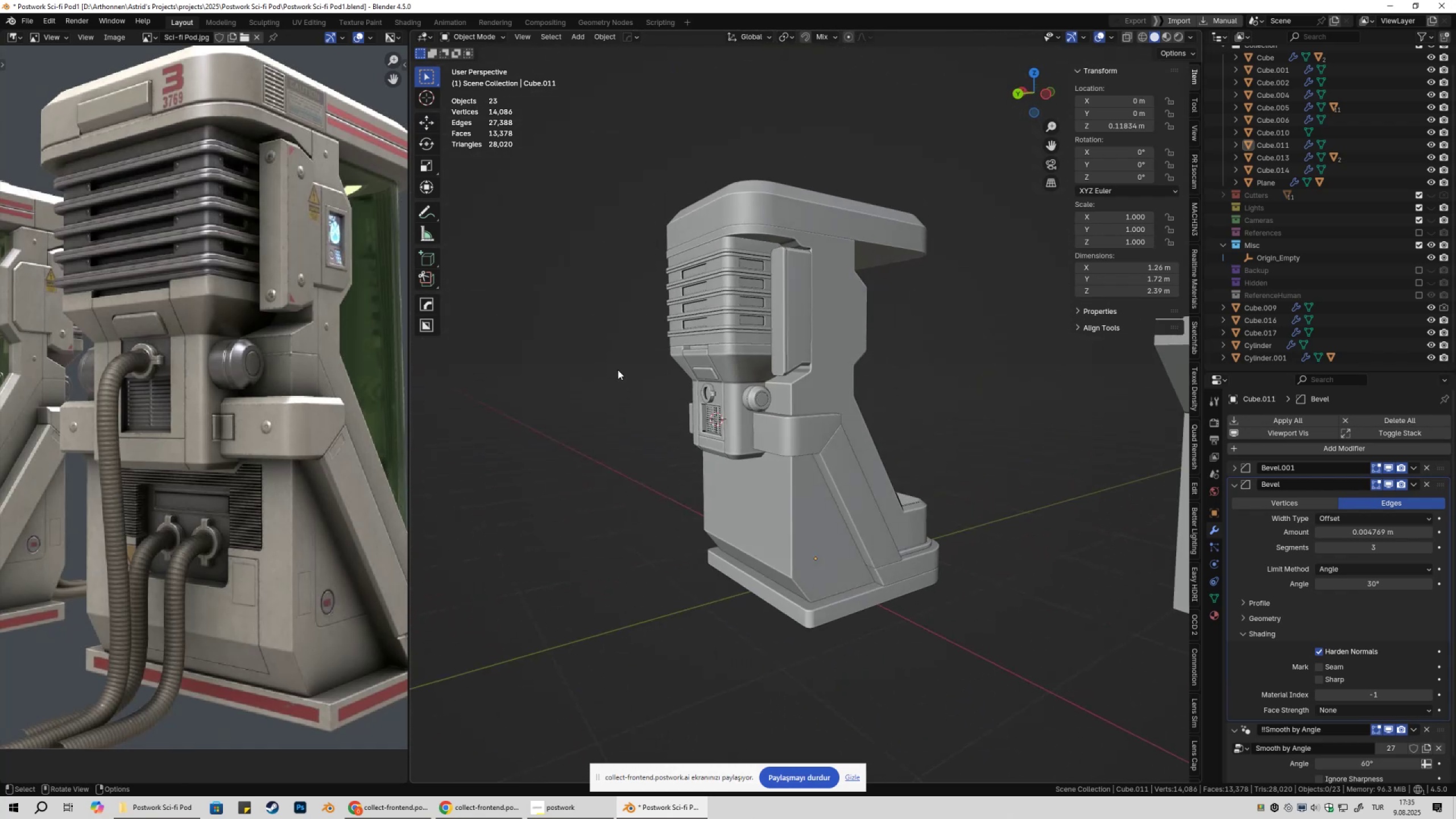 
left_click([757, 195])
 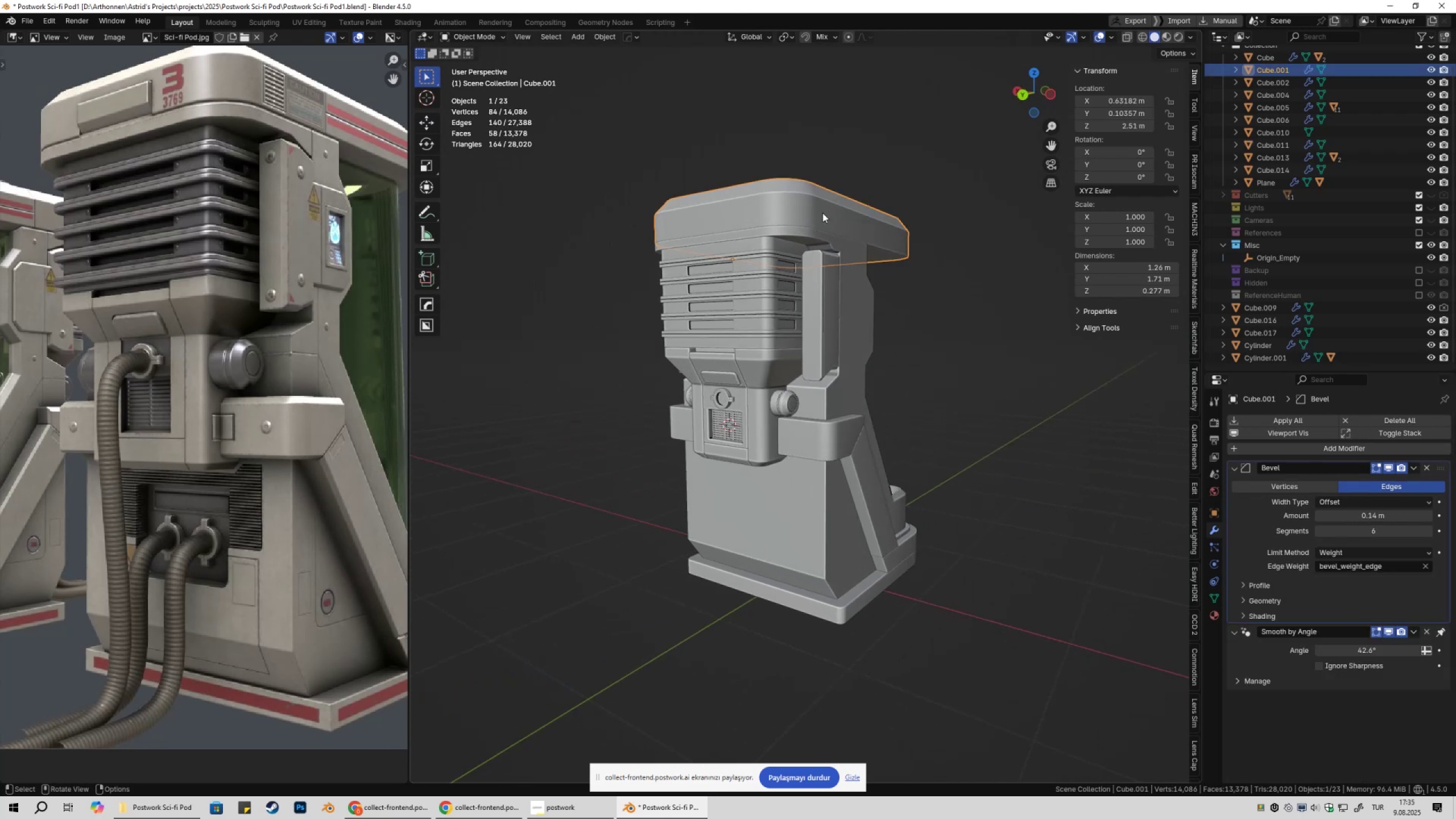 
key(Shift+ShiftLeft)
 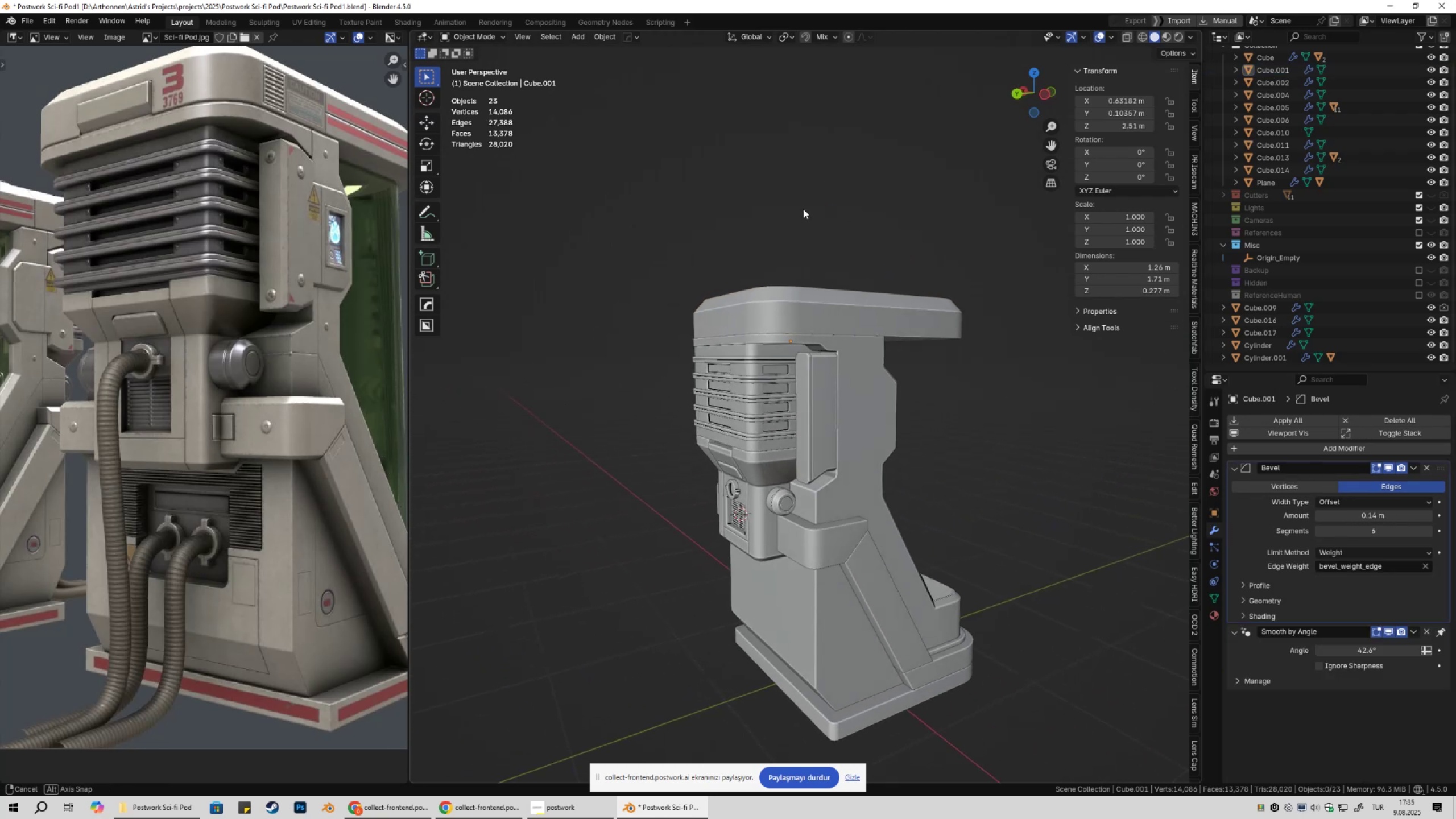 
scroll: coordinate [766, 278], scroll_direction: up, amount: 2.0
 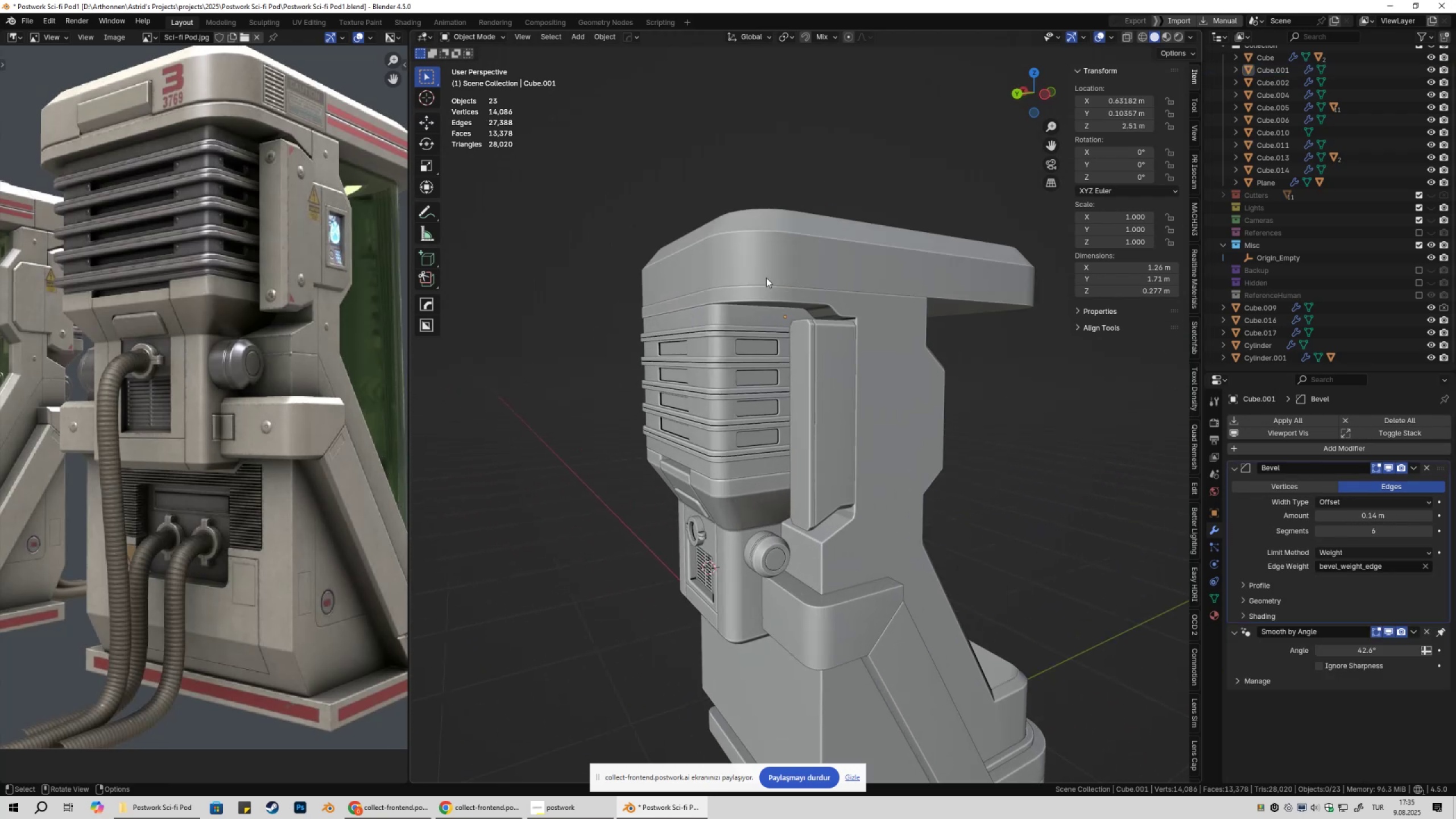 
key(Control+ControlLeft)
 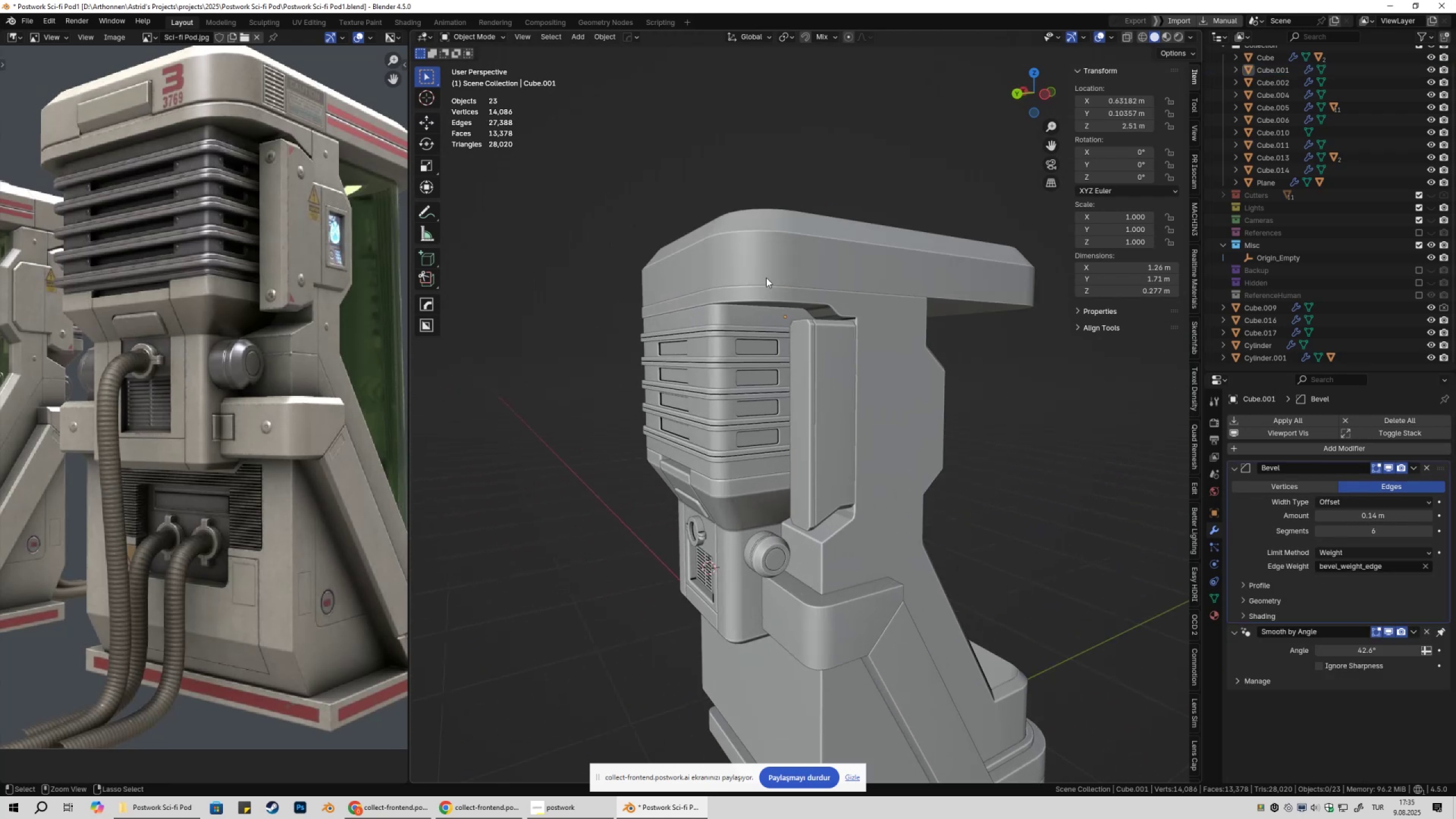 
key(Control+S)
 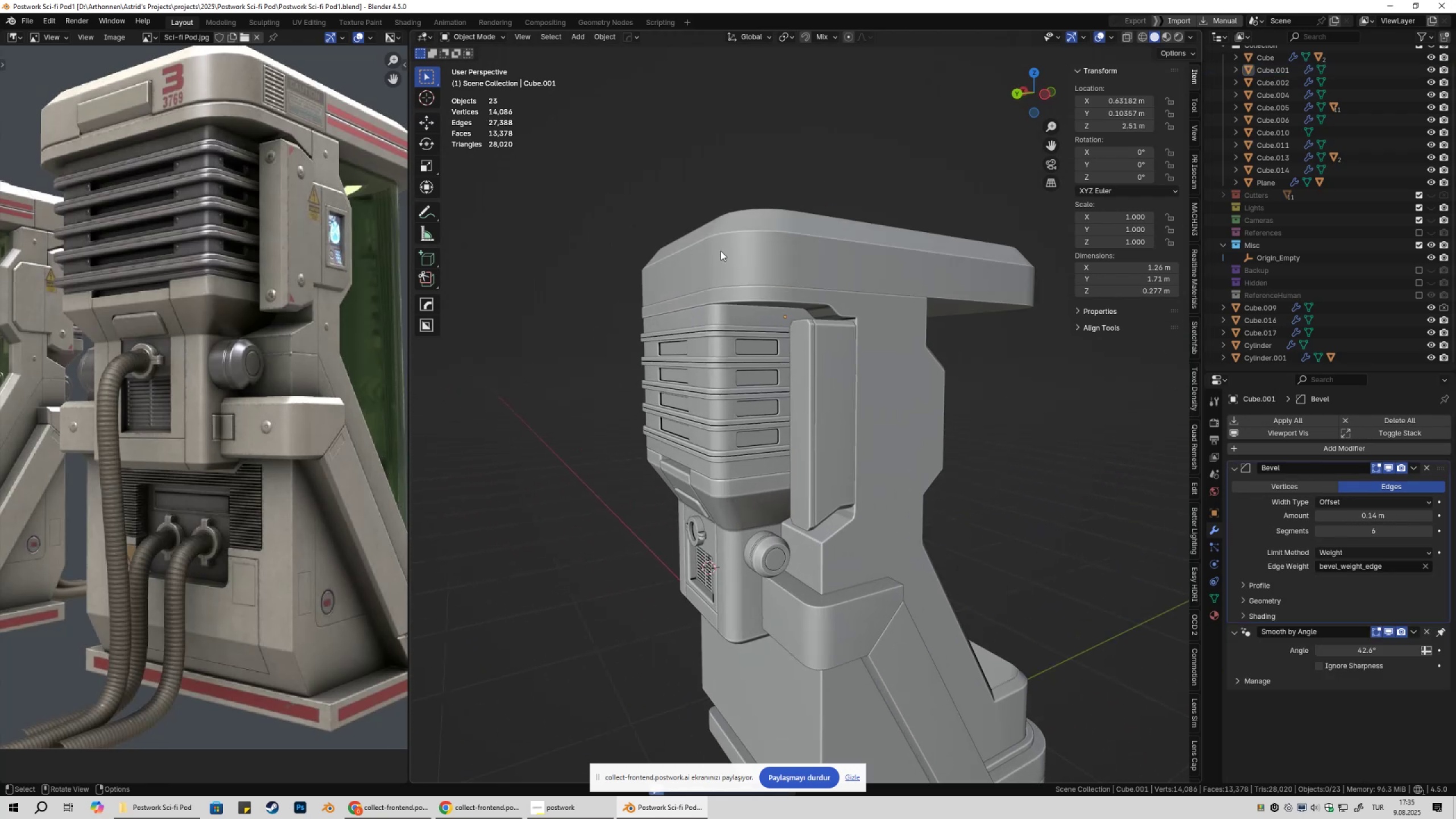 
left_click([721, 251])
 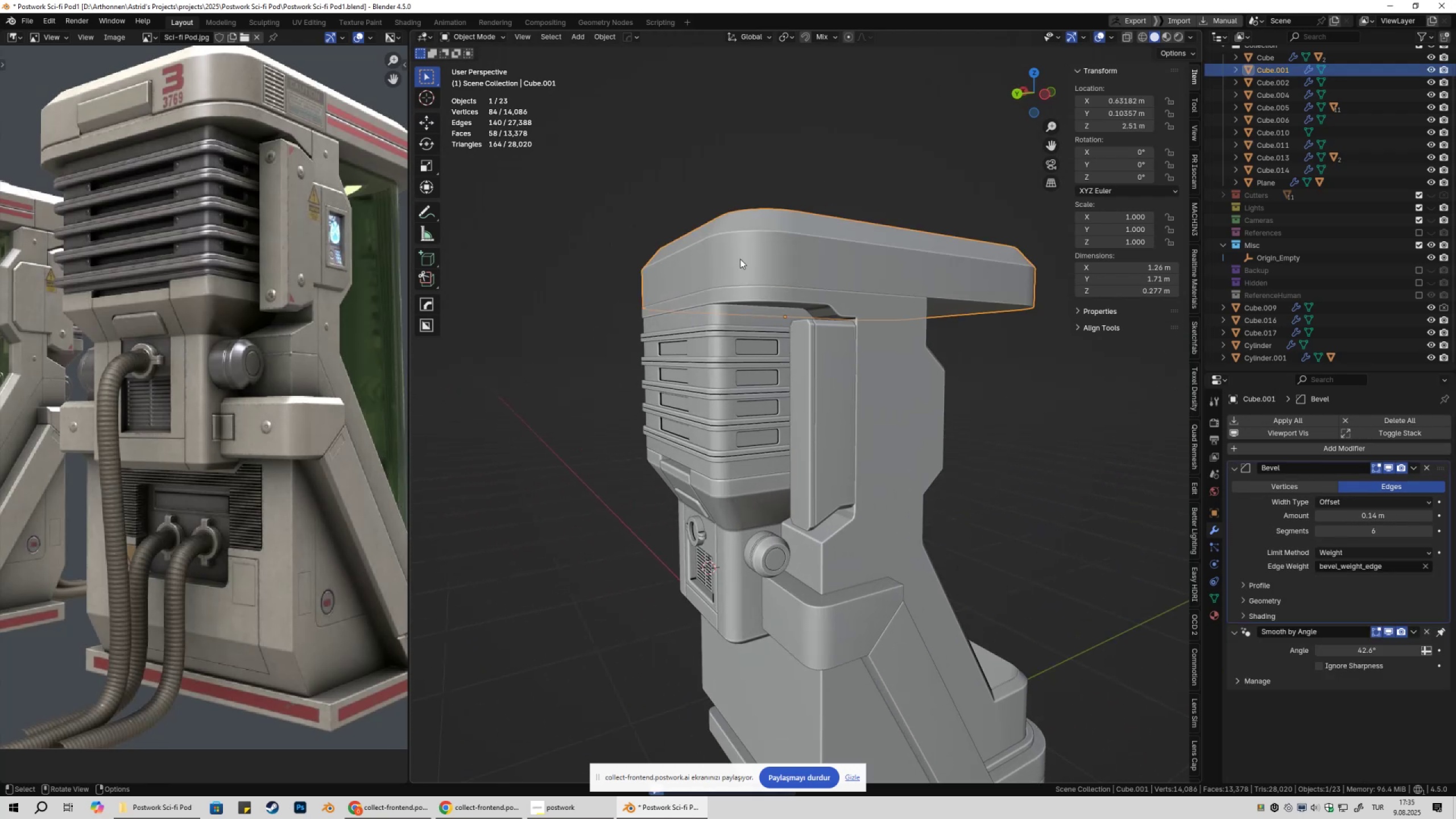 
key(Numpad1)
 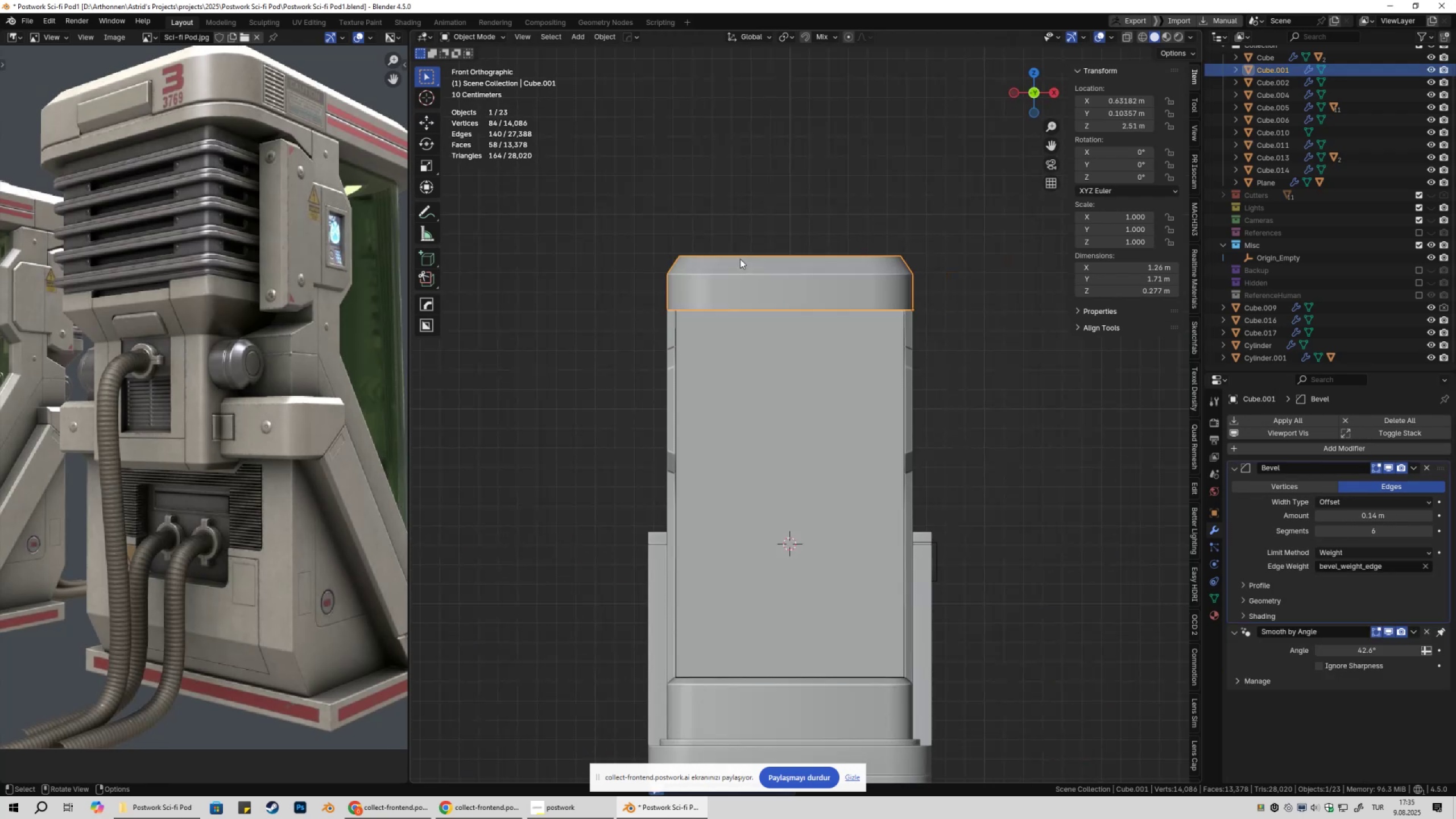 
key(Numpad9)
 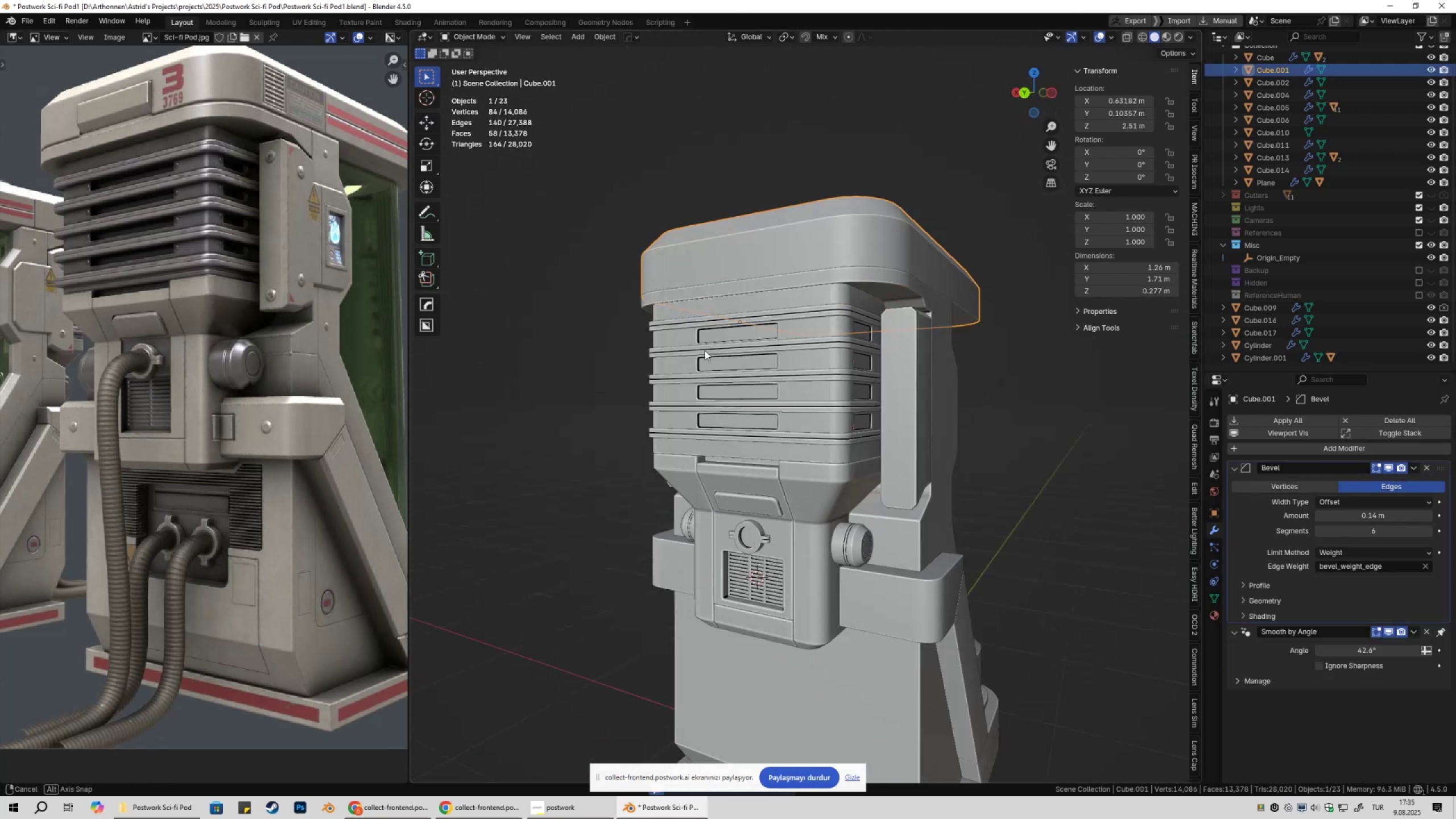 
key(Shift+ShiftLeft)
 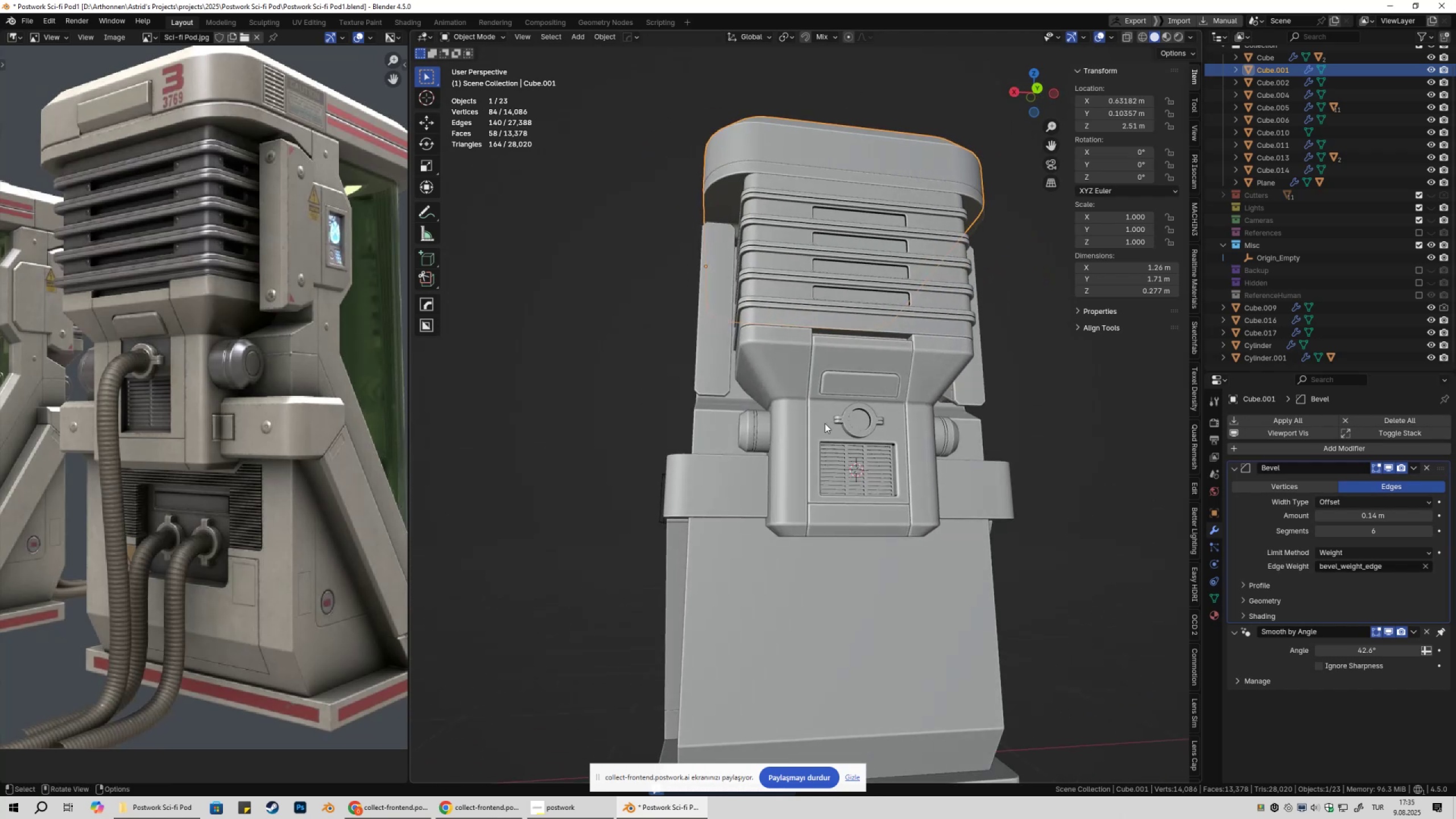 
left_click([829, 391])
 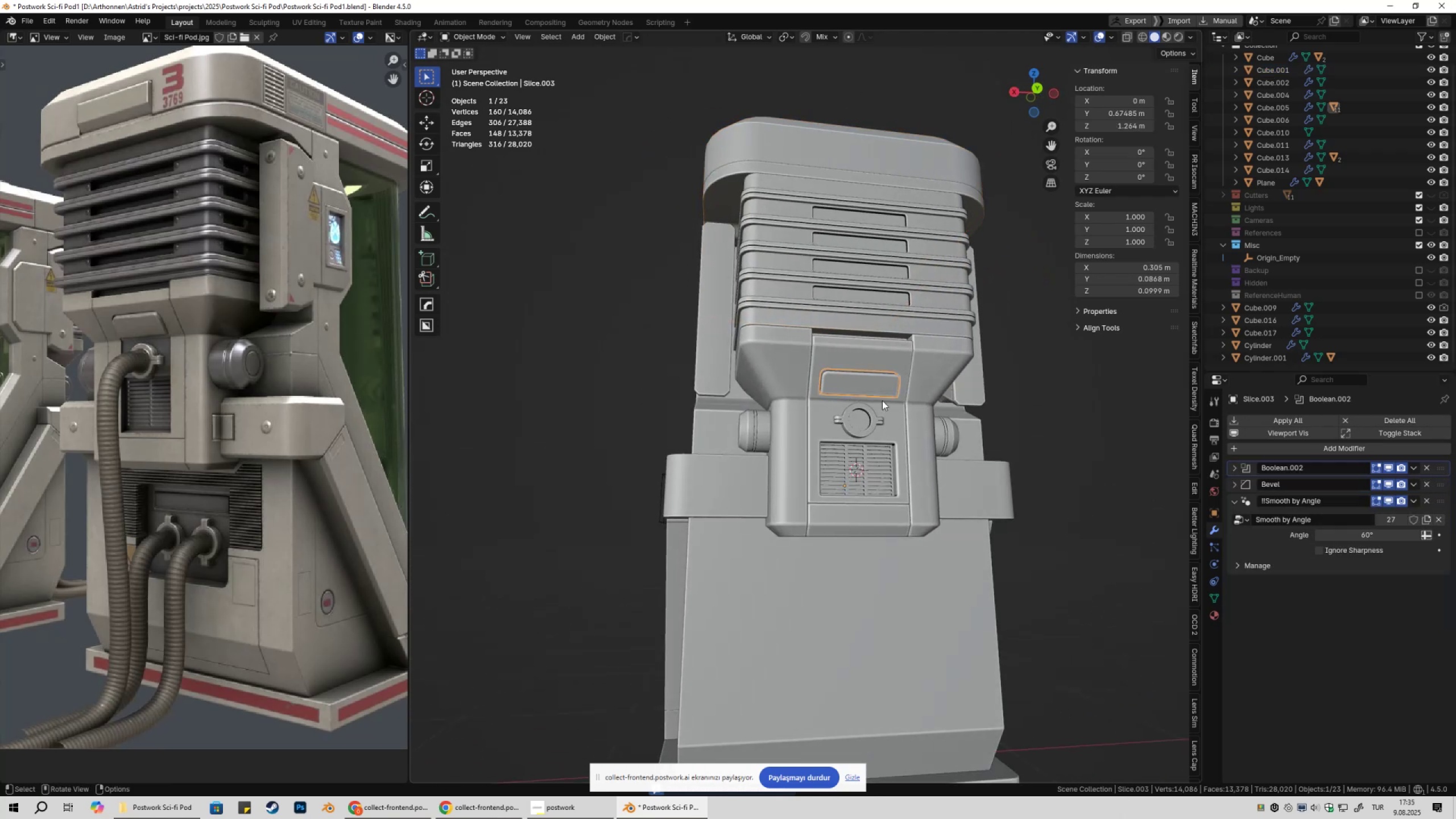 
key(Shift+ShiftLeft)
 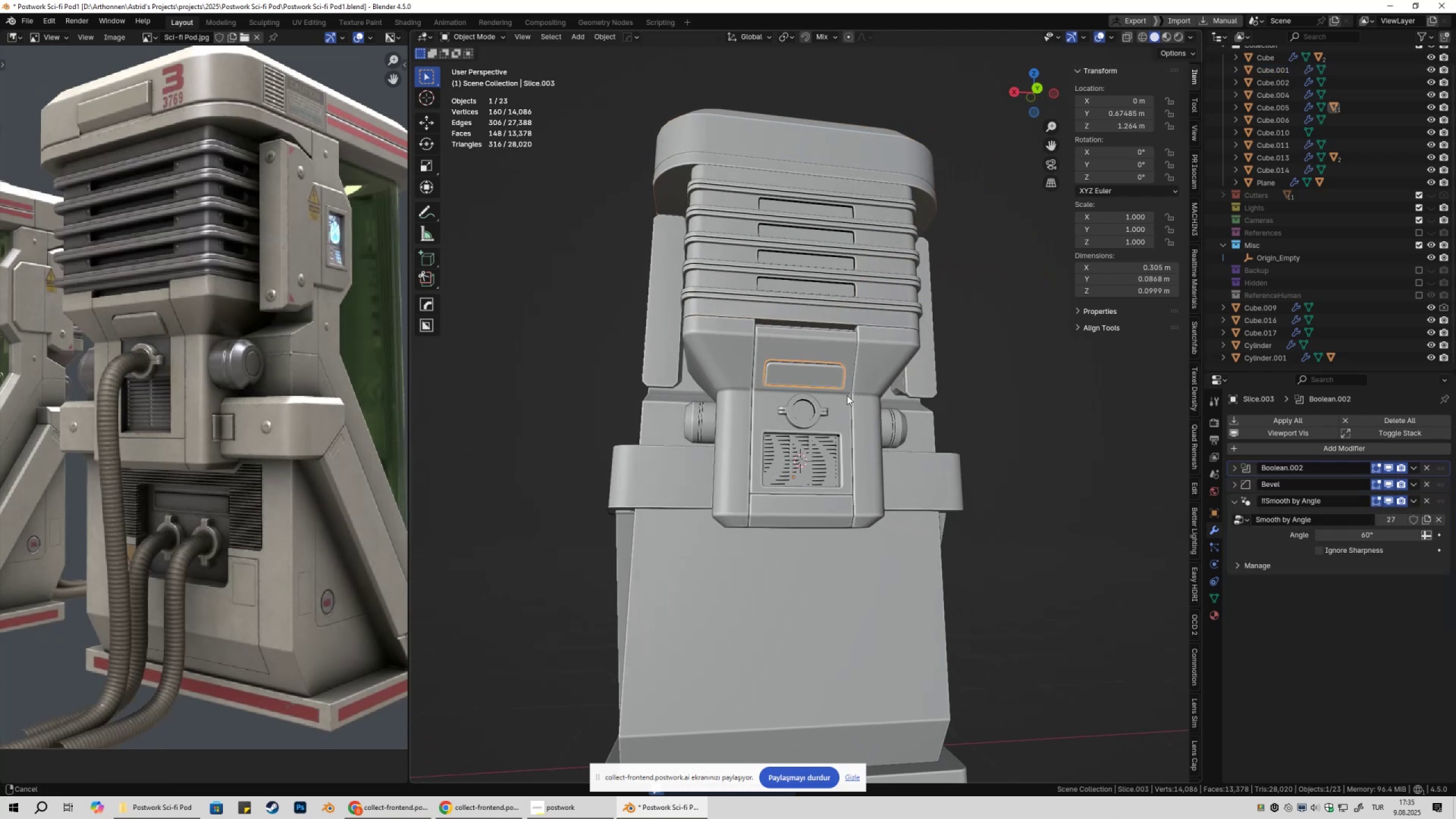 
scroll: coordinate [847, 395], scroll_direction: up, amount: 3.0
 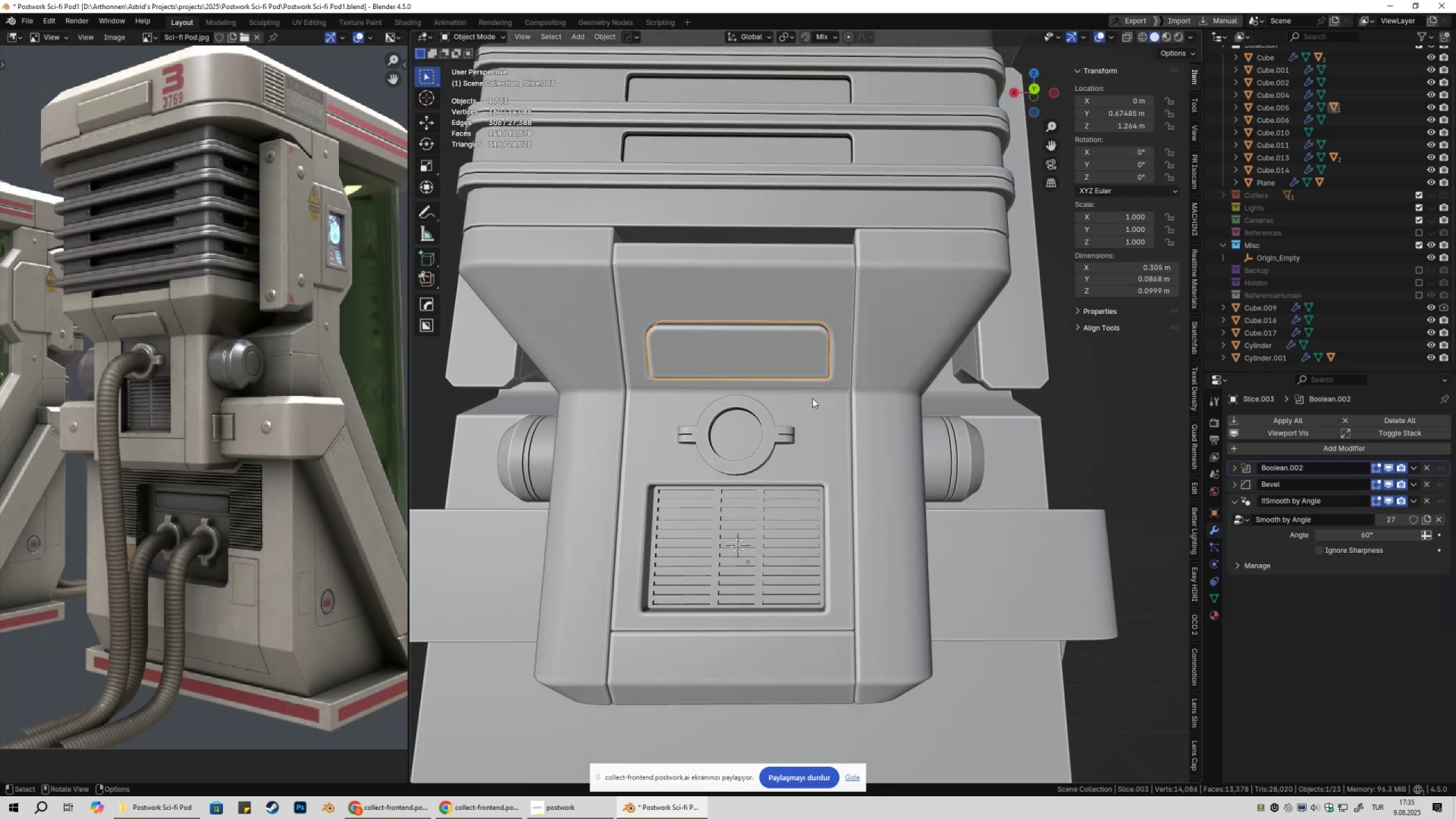 
key(Tab)
 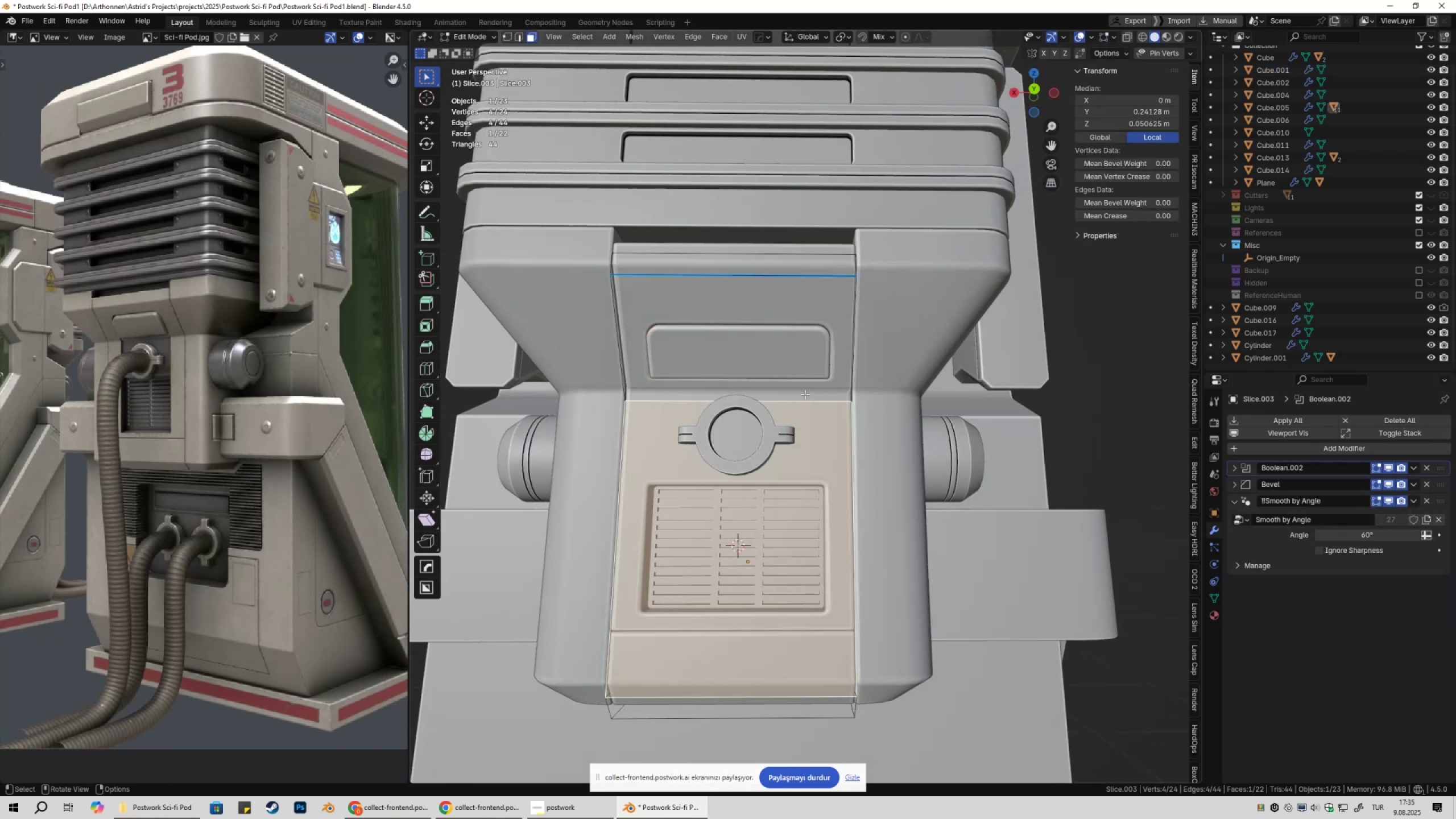 
key(Tab)
 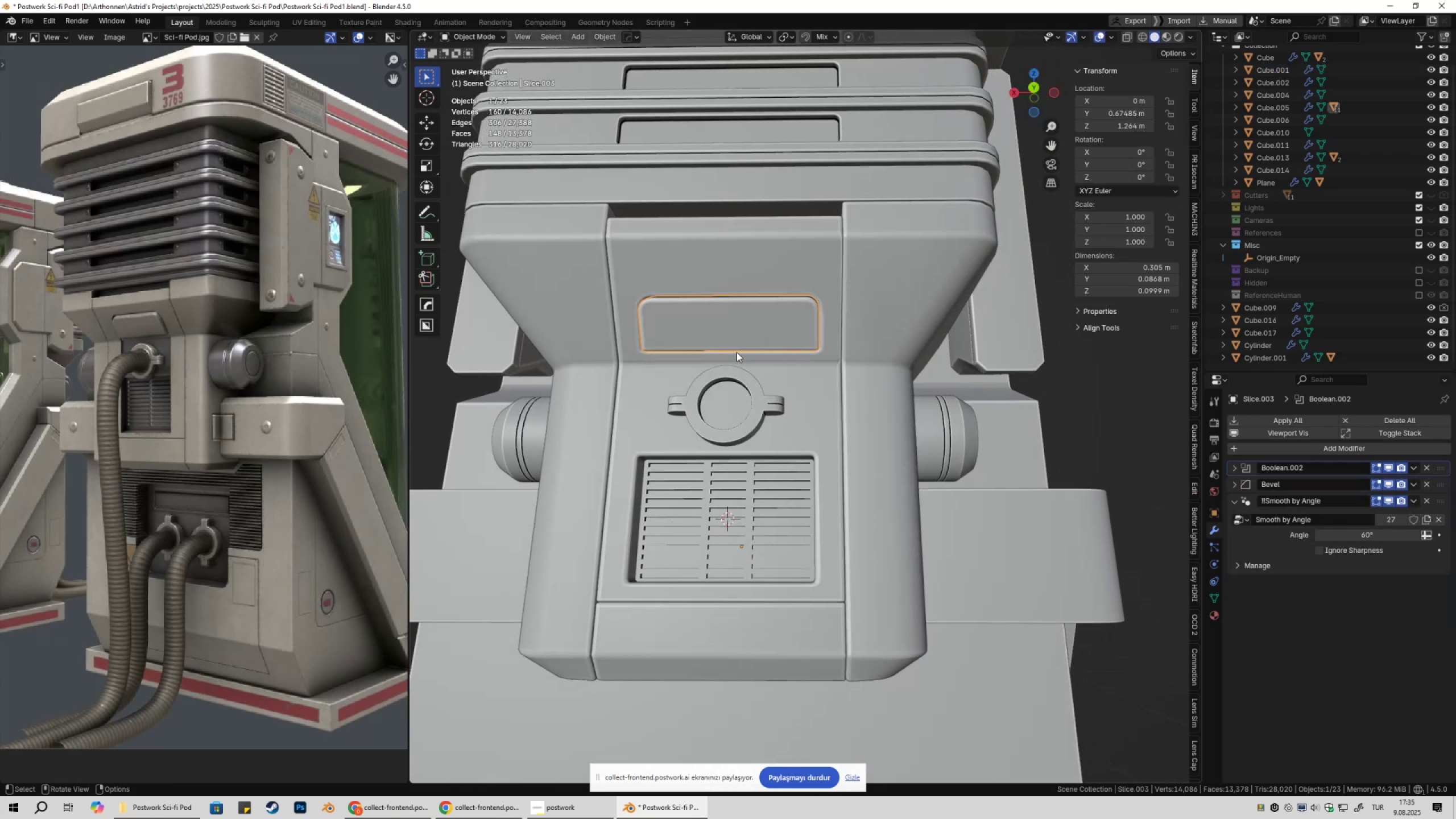 
left_click_drag(start_coordinate=[1127, 99], to_coordinate=[1134, 594])
 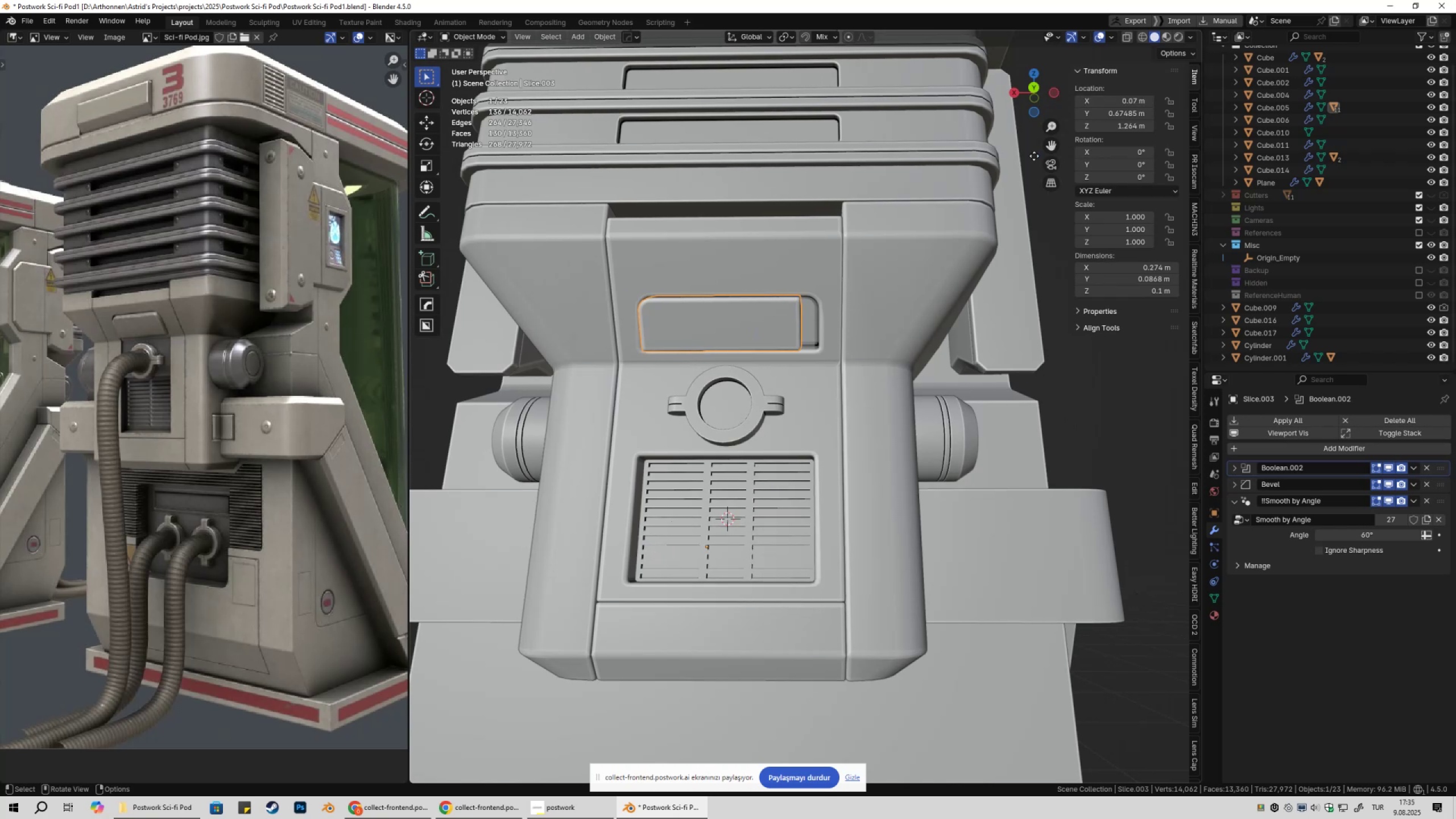 
key(Control+ControlLeft)
 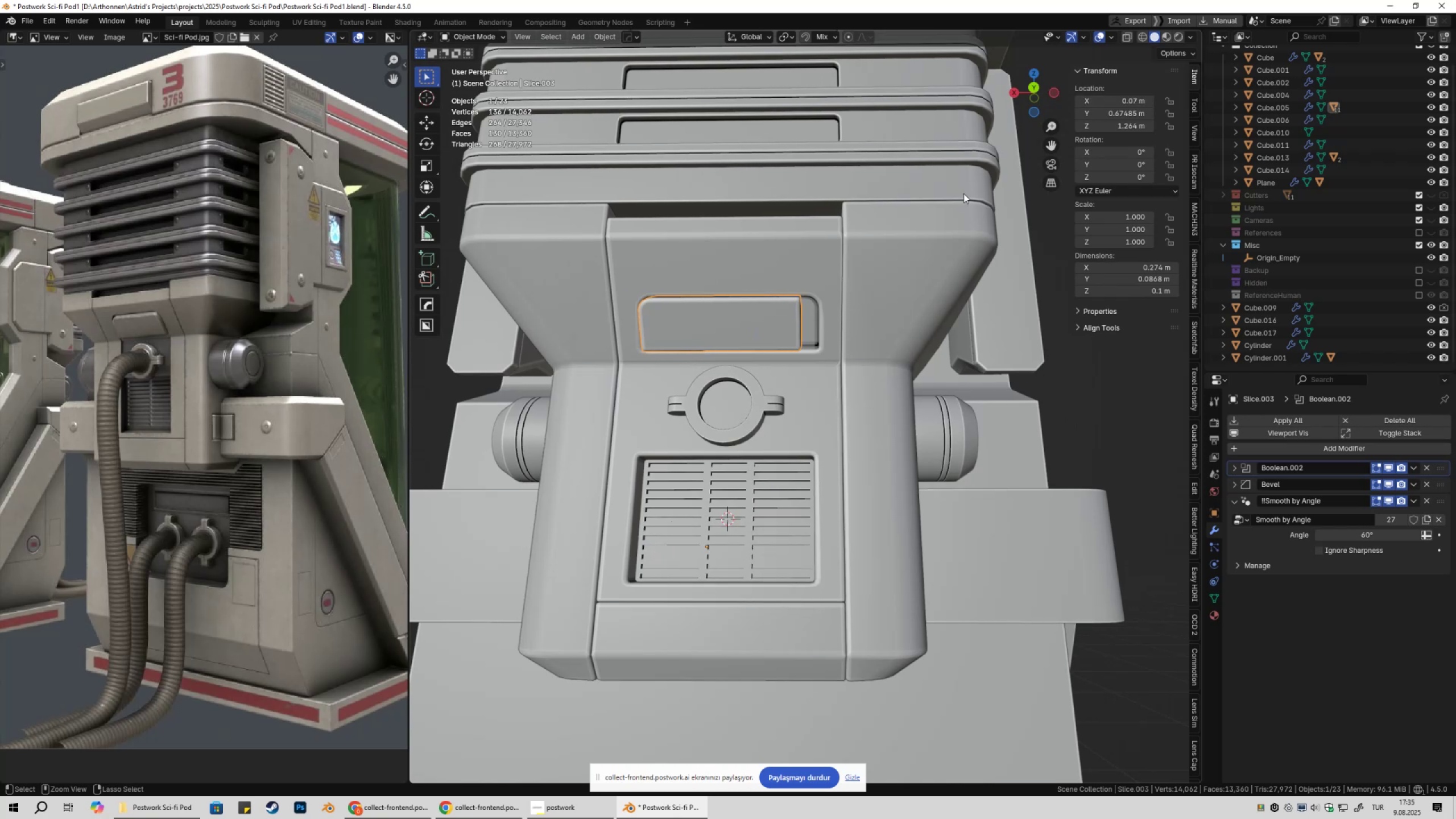 
key(Control+S)
 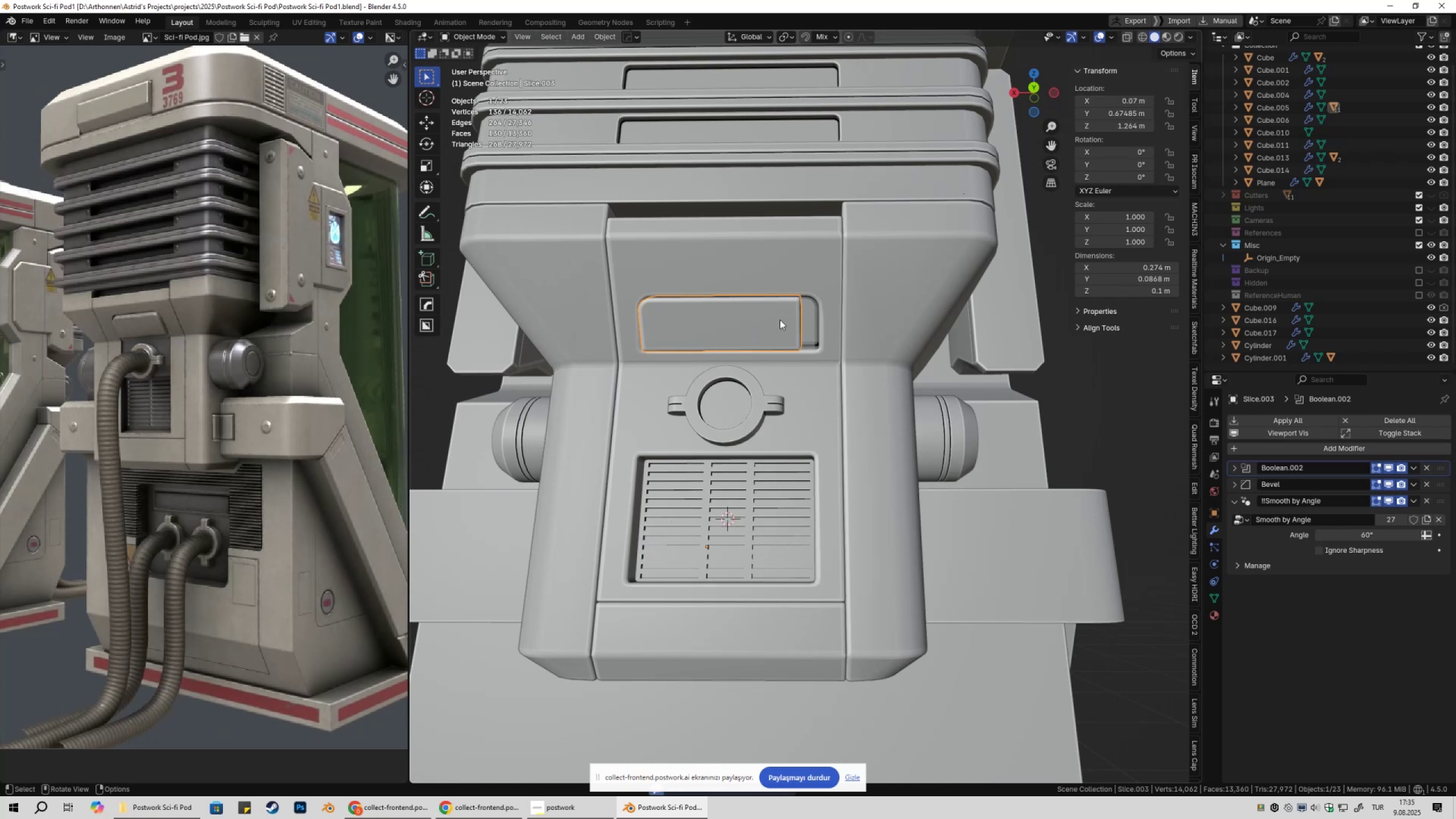 
key(Control+ControlLeft)
 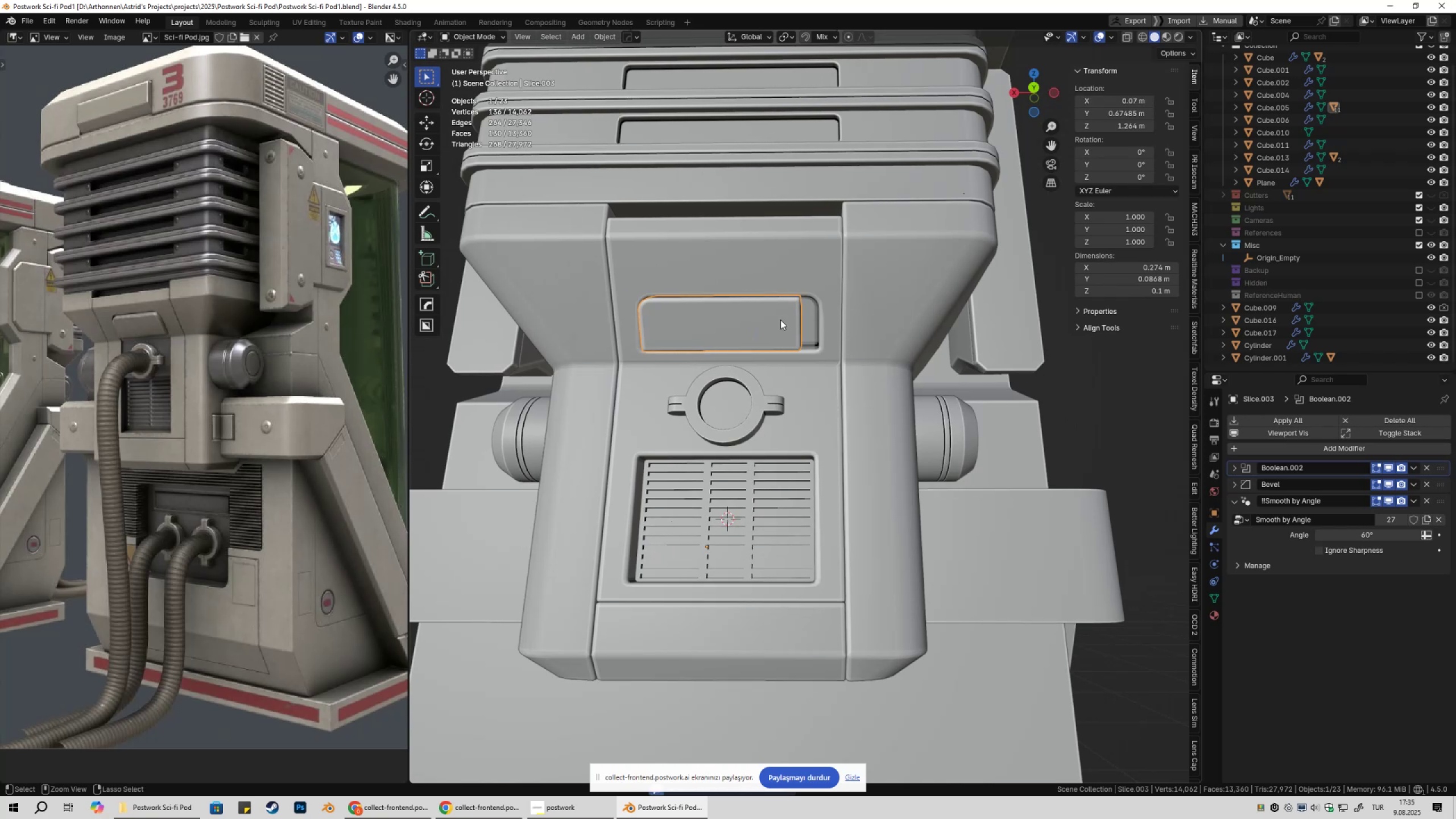 
key(Control+S)
 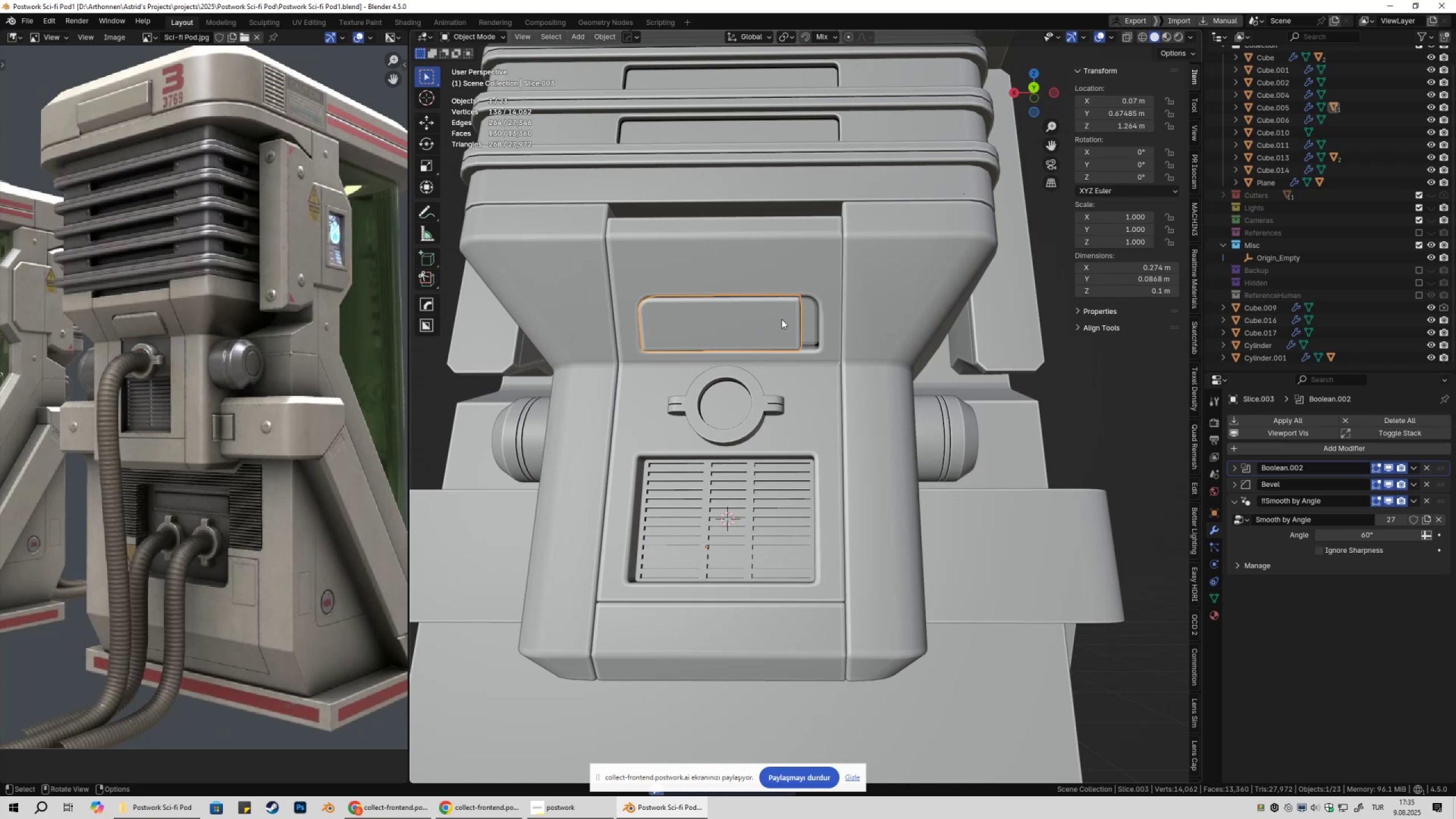 
key(Control+ControlLeft)
 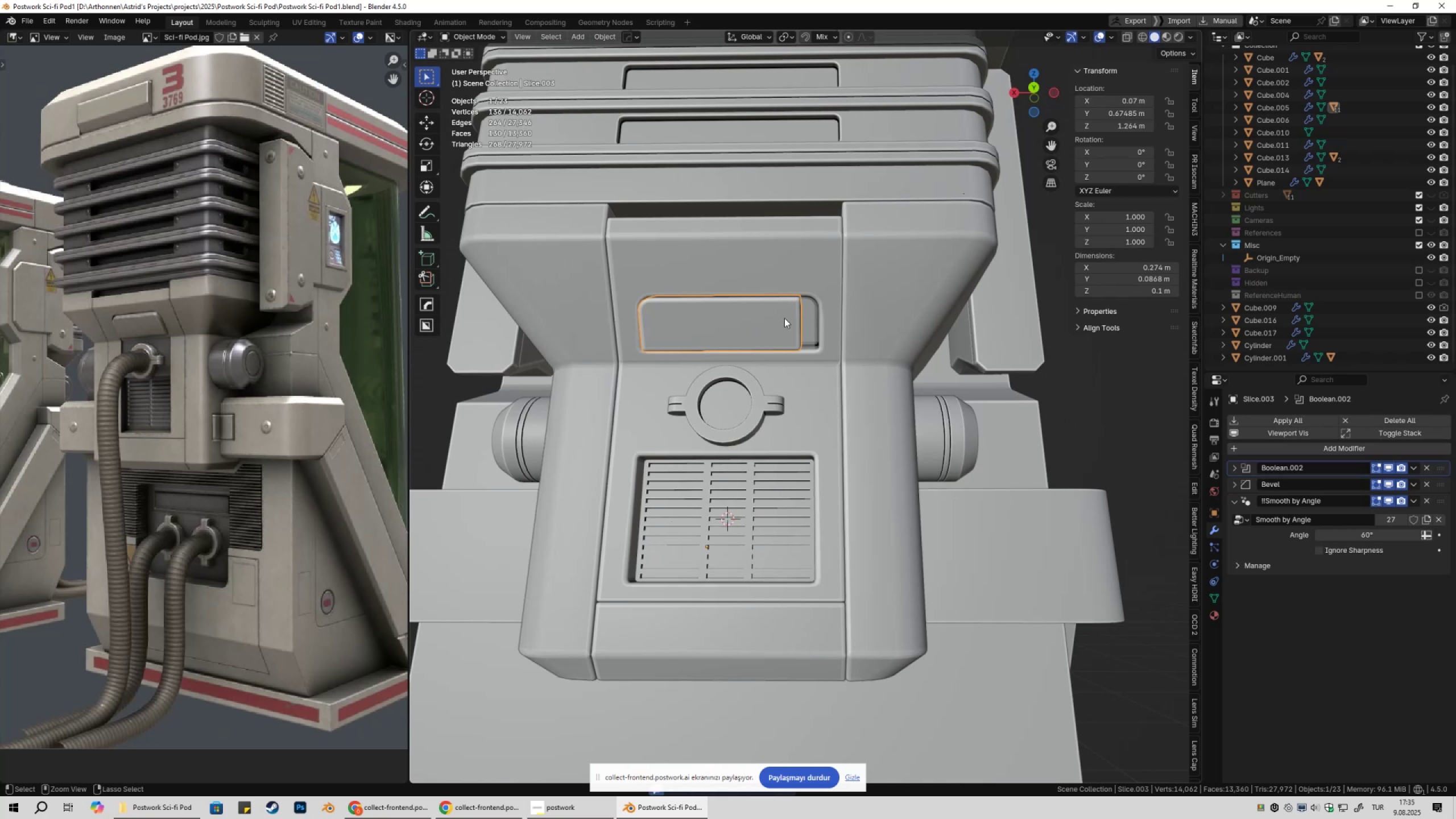 
key(Control+Z)
 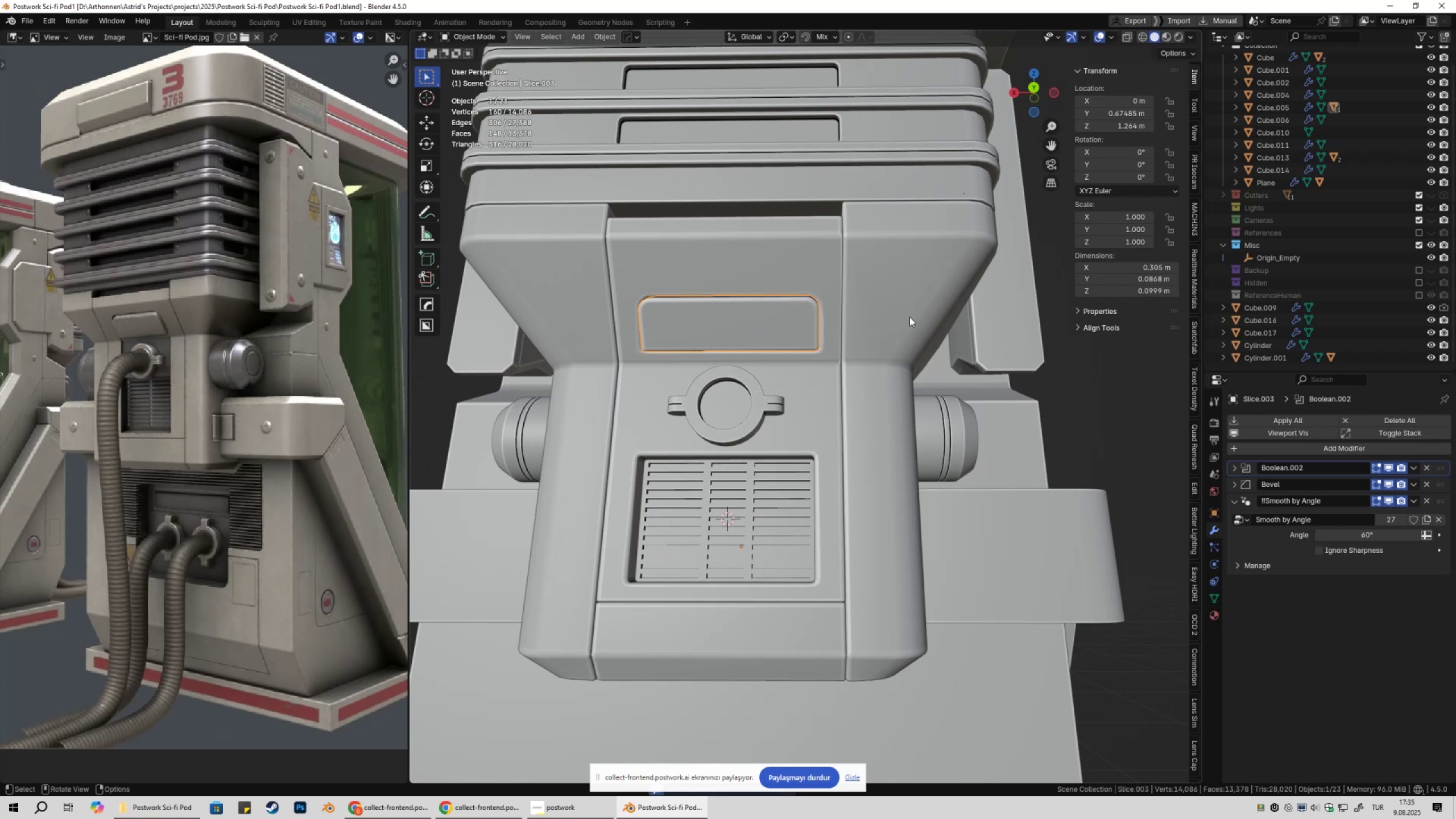 
key(Control+ControlLeft)
 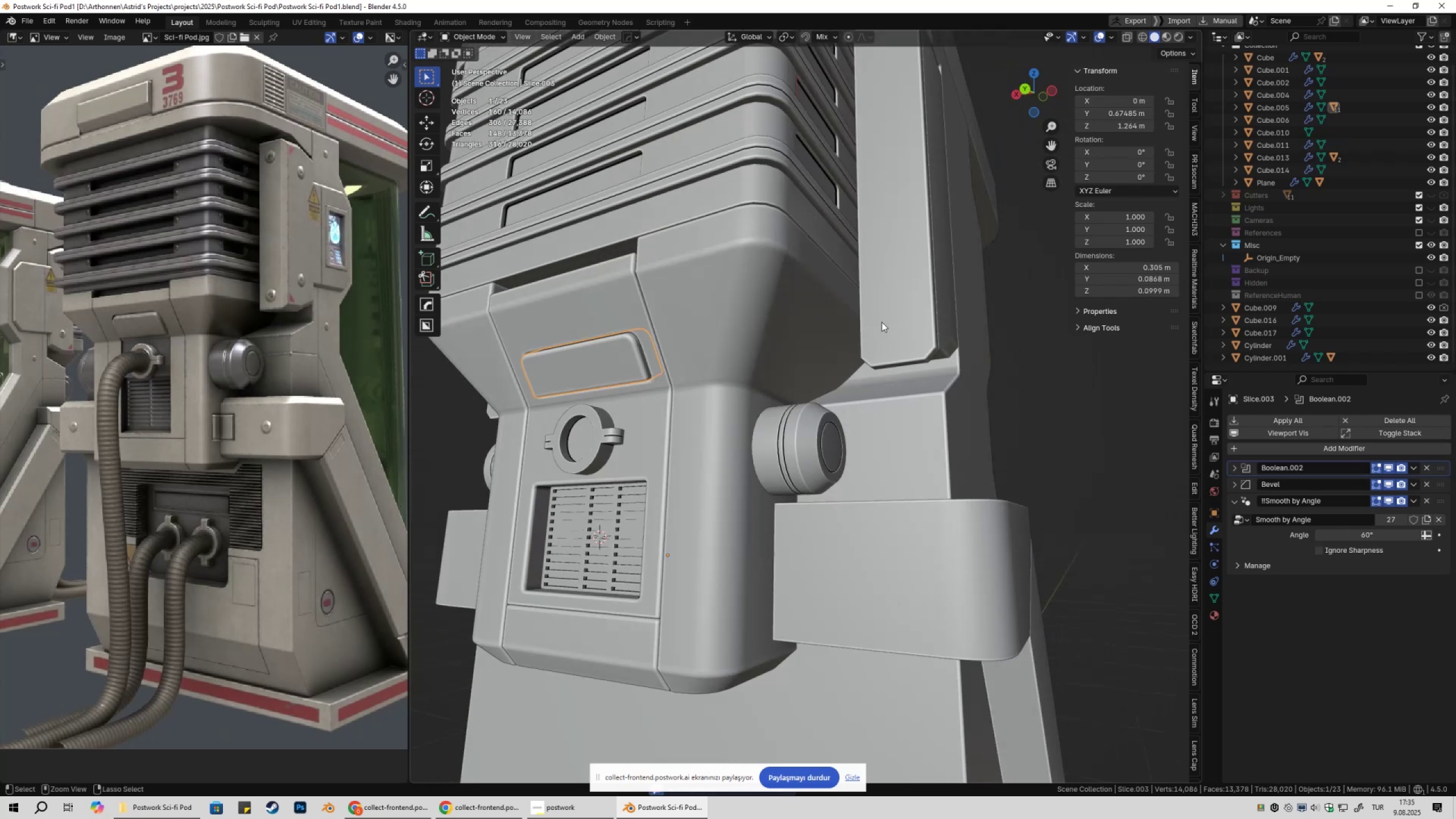 
key(Control+S)
 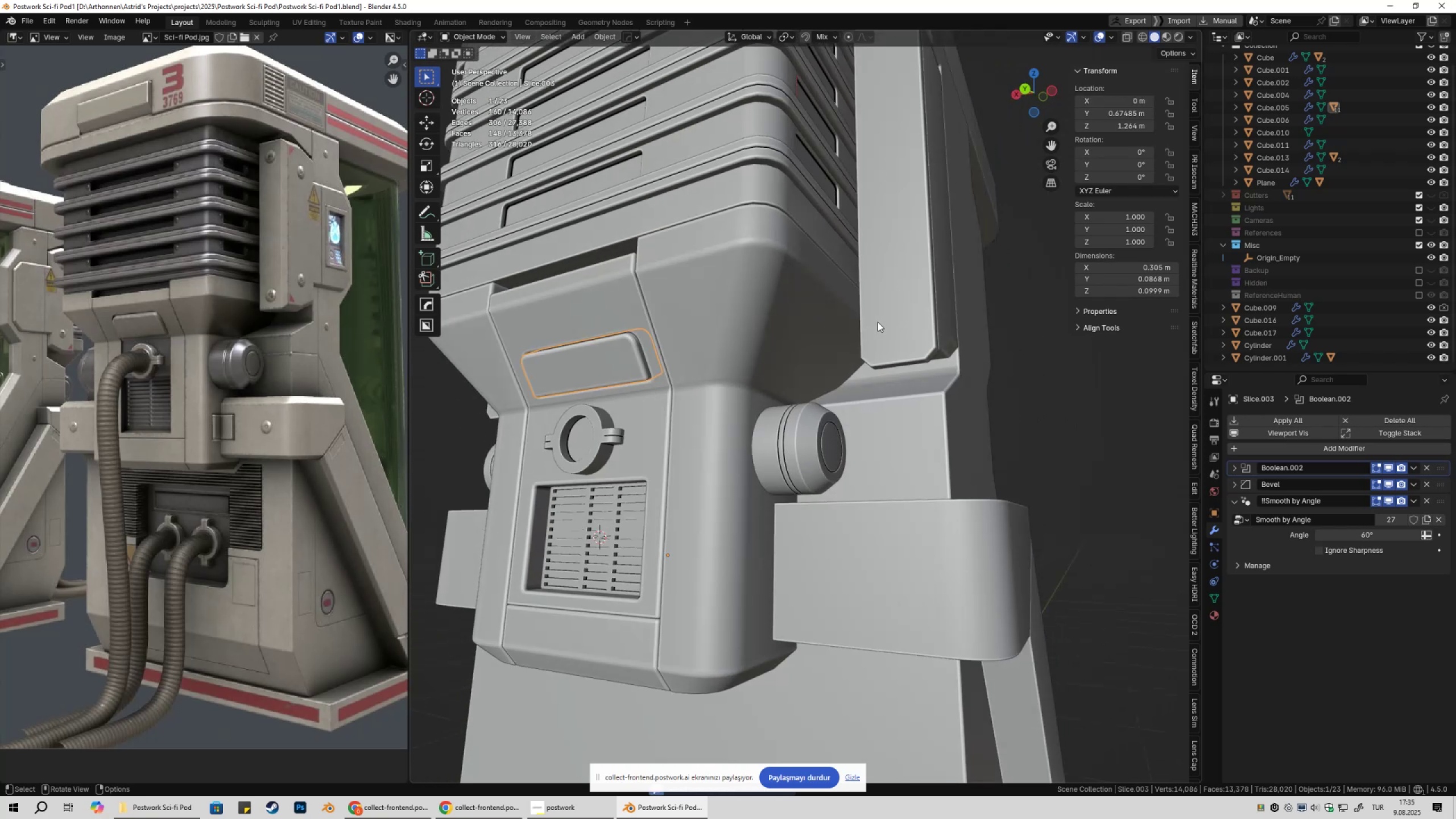 
scroll: coordinate [871, 338], scroll_direction: down, amount: 4.0
 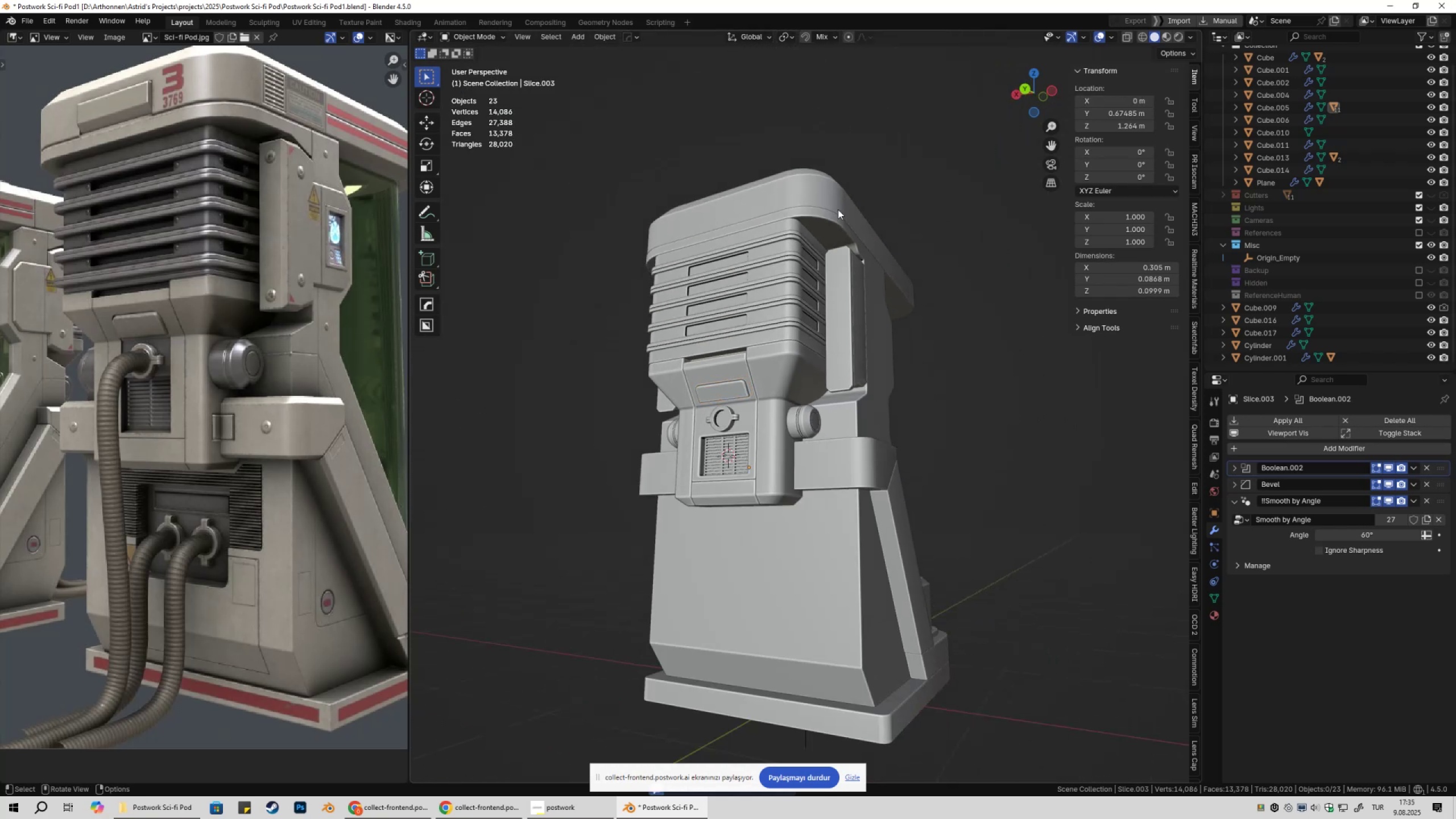 
double_click([783, 188])
 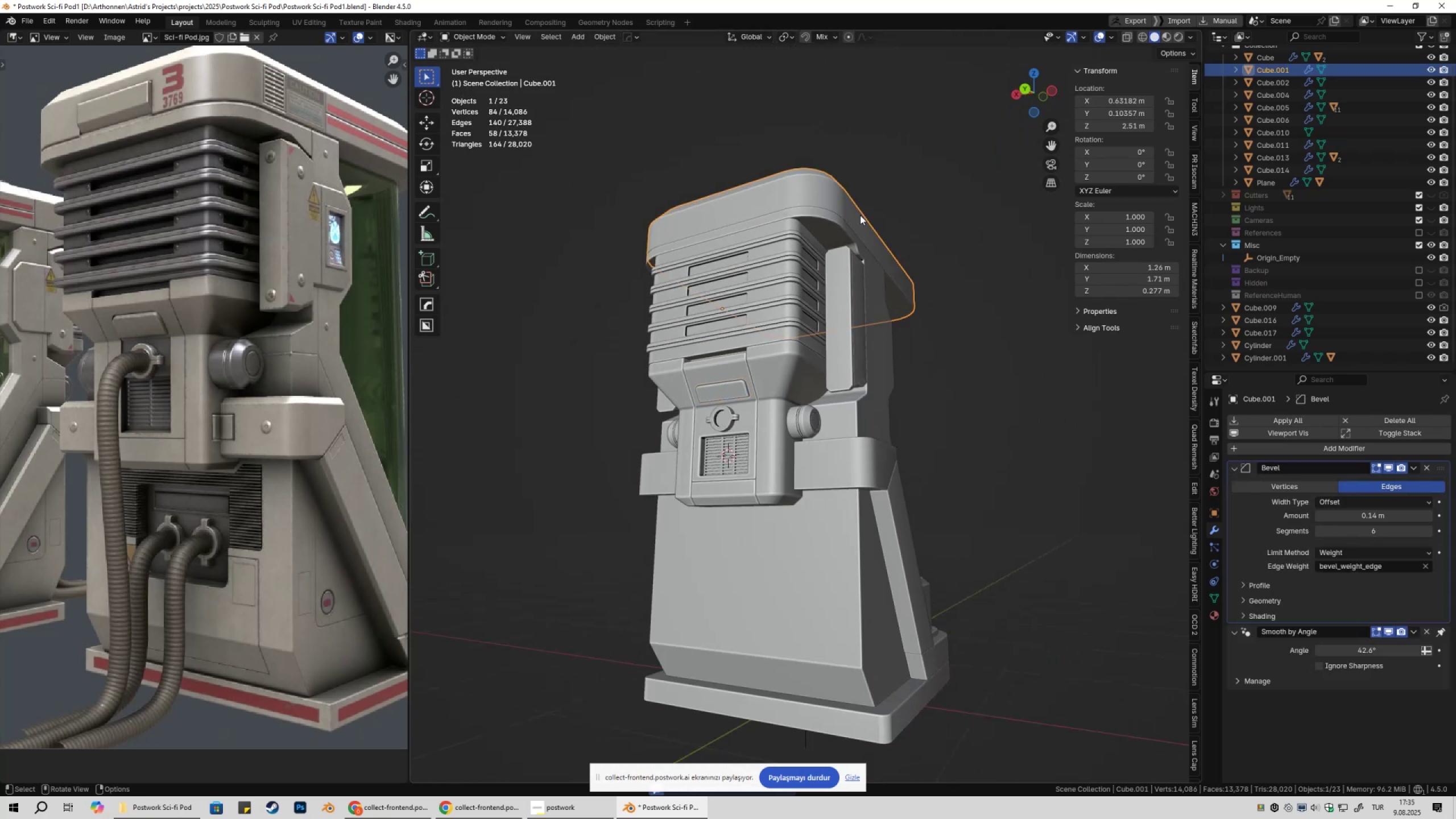 
key(Numpad1)
 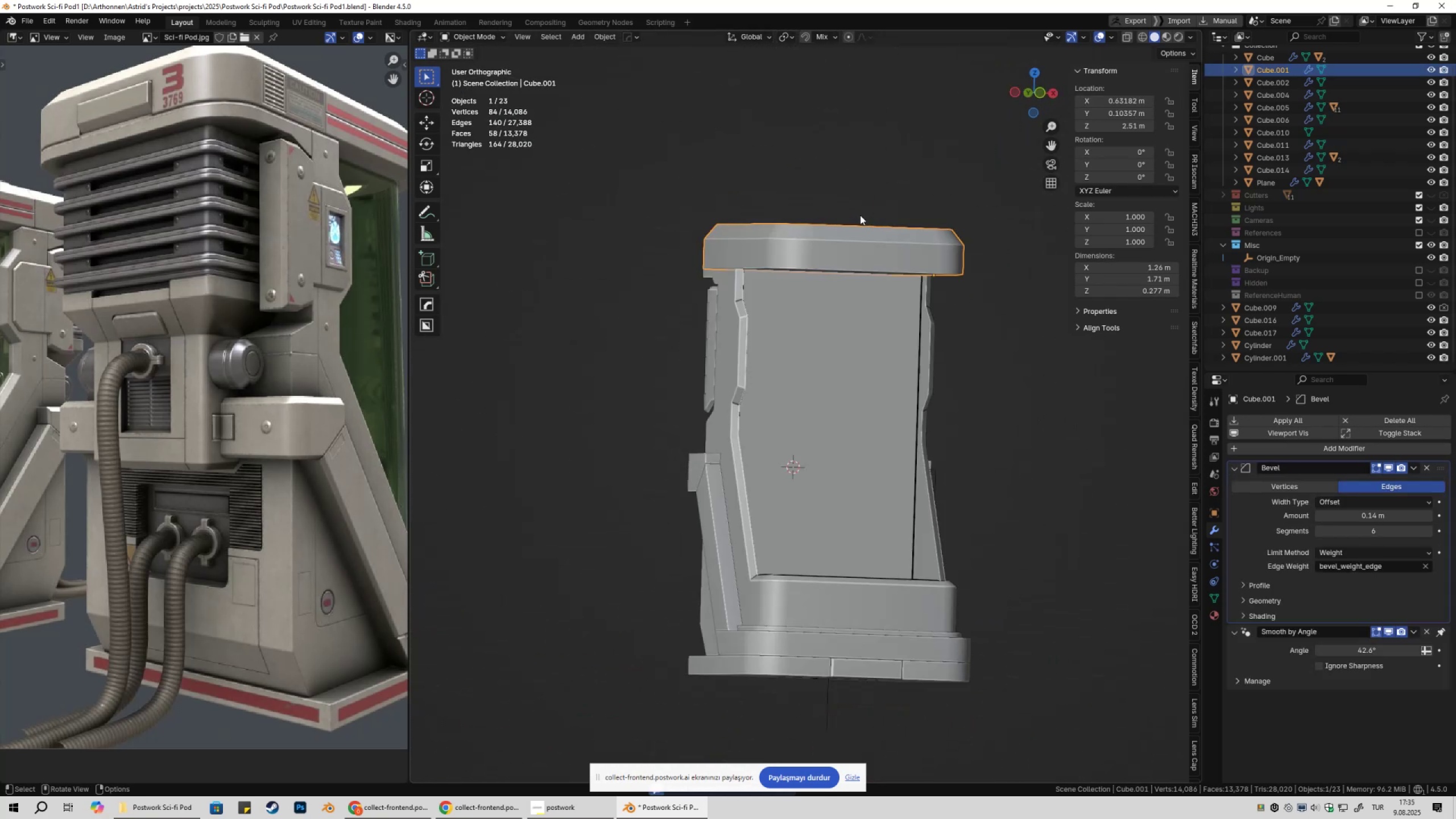 
key(Numpad9)
 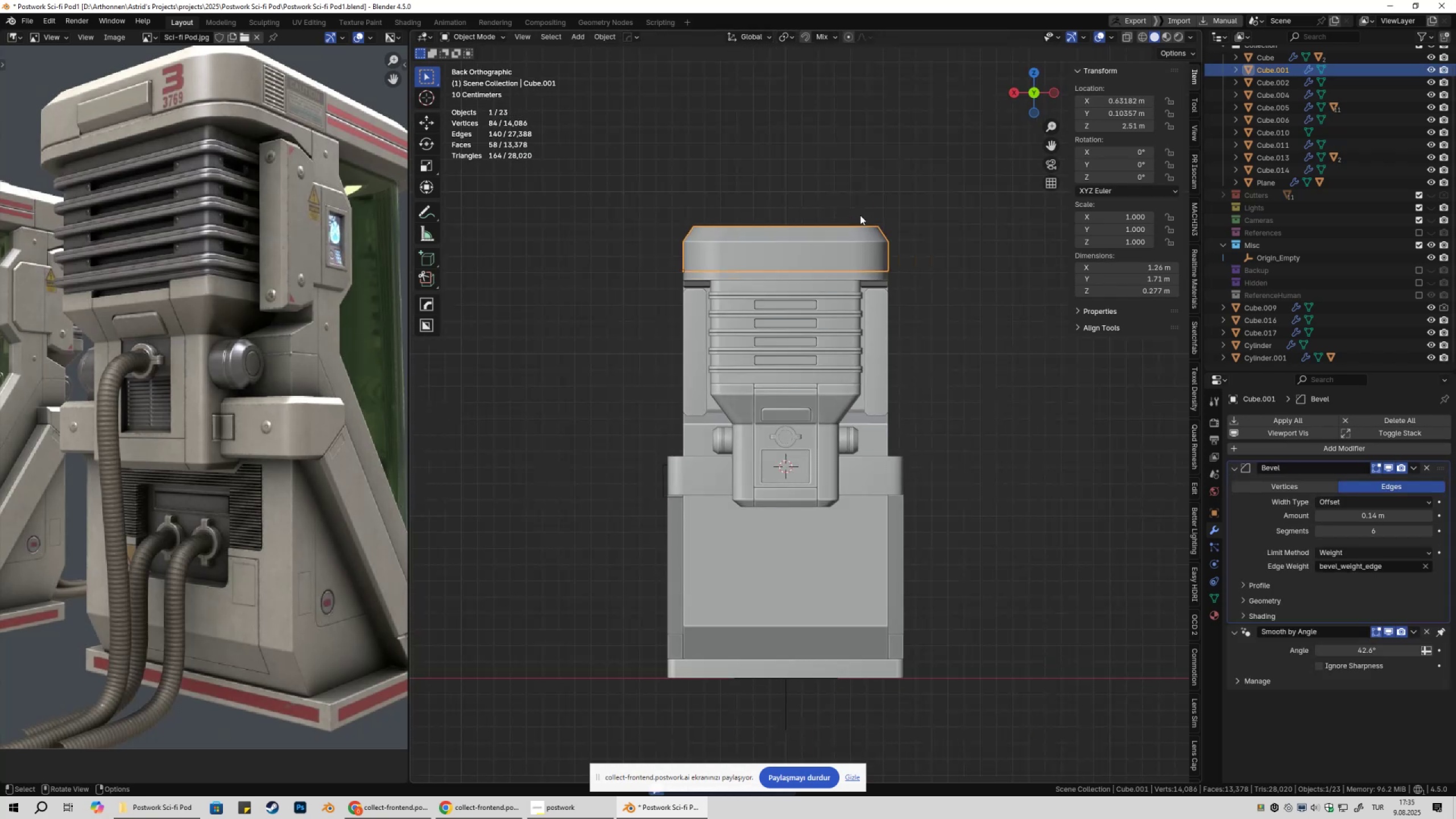 
hold_key(key=ShiftLeft, duration=0.78)
 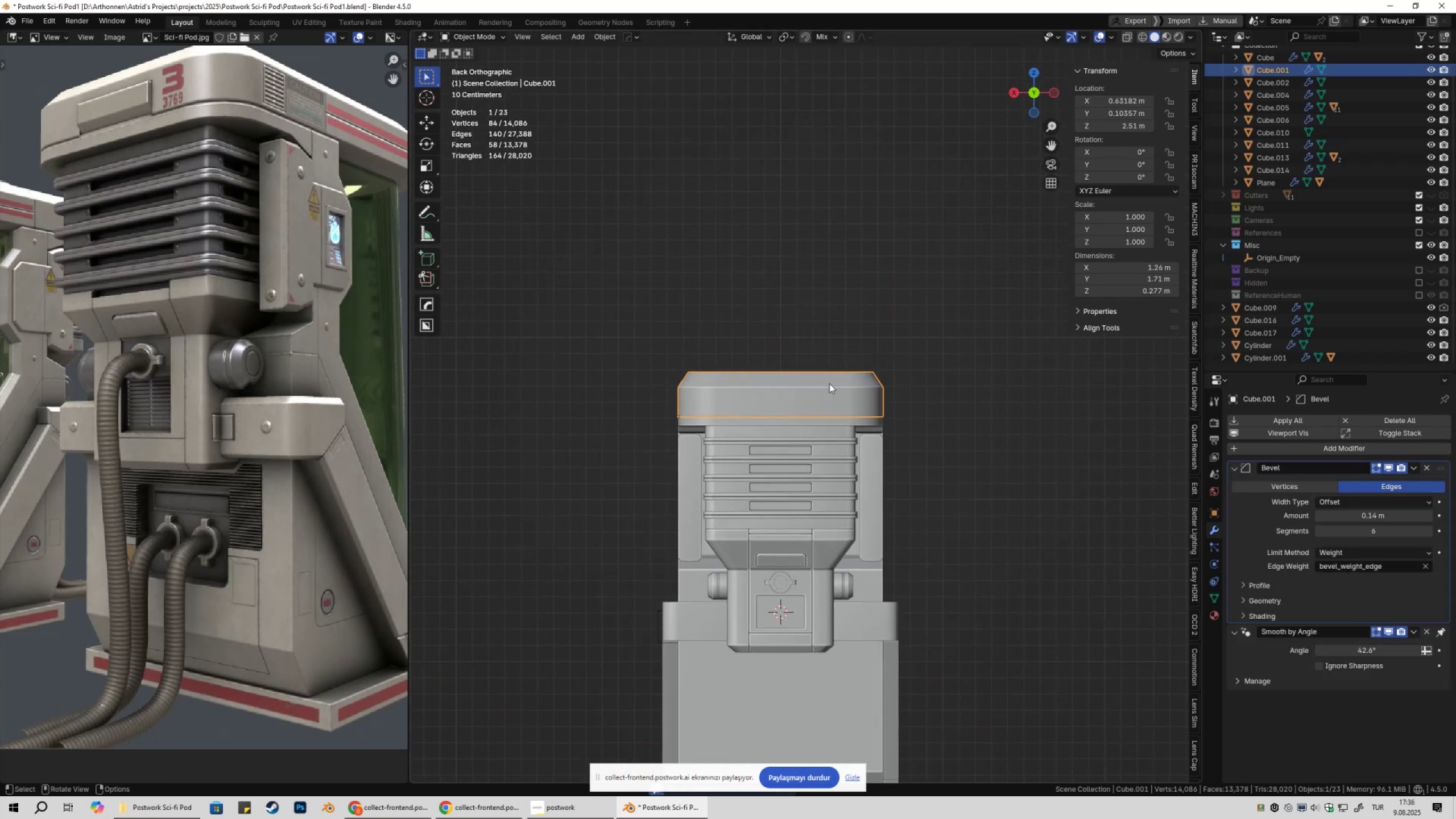 
scroll: coordinate [829, 383], scroll_direction: up, amount: 2.0
 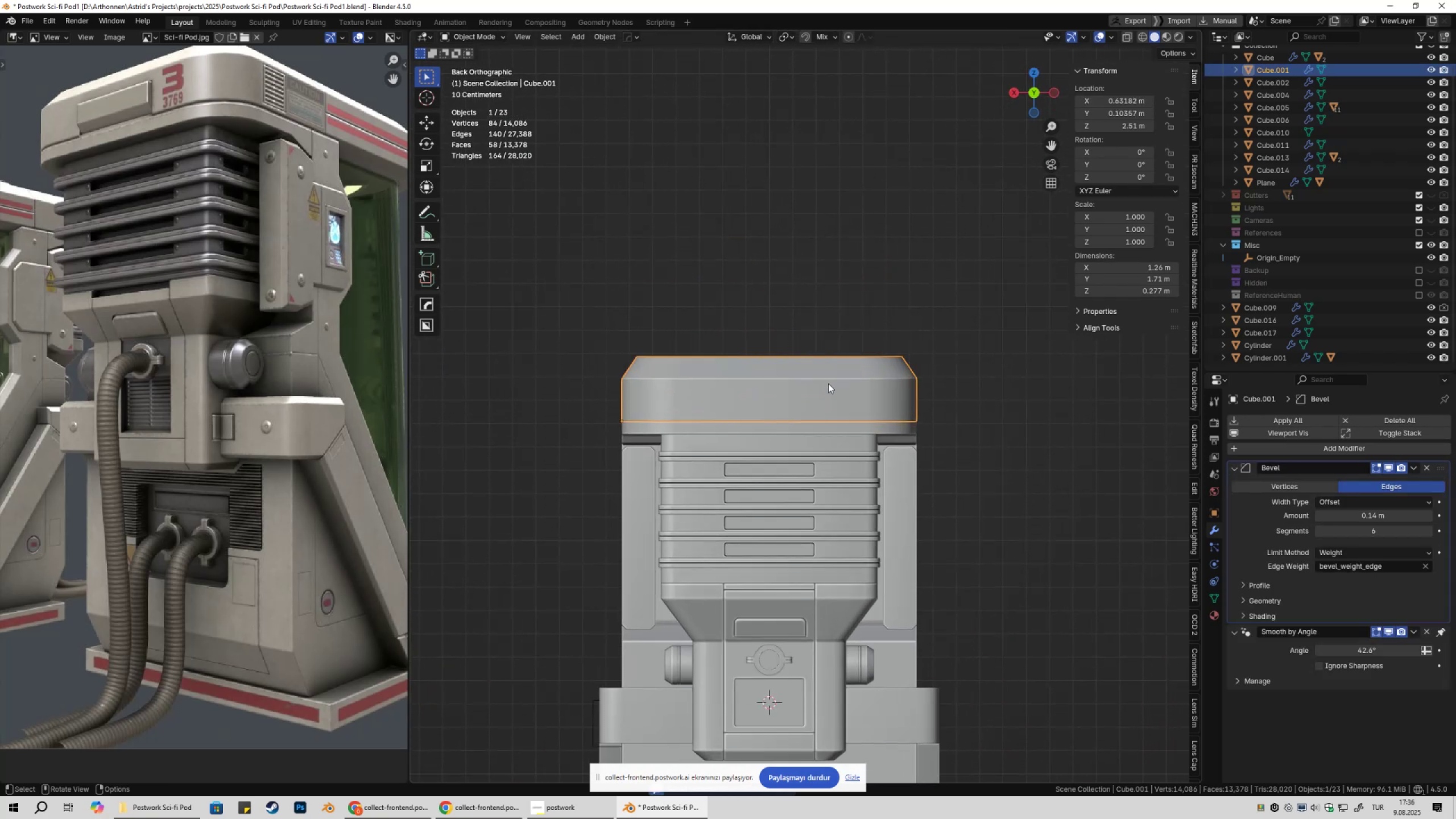 
key(Alt+AltLeft)
 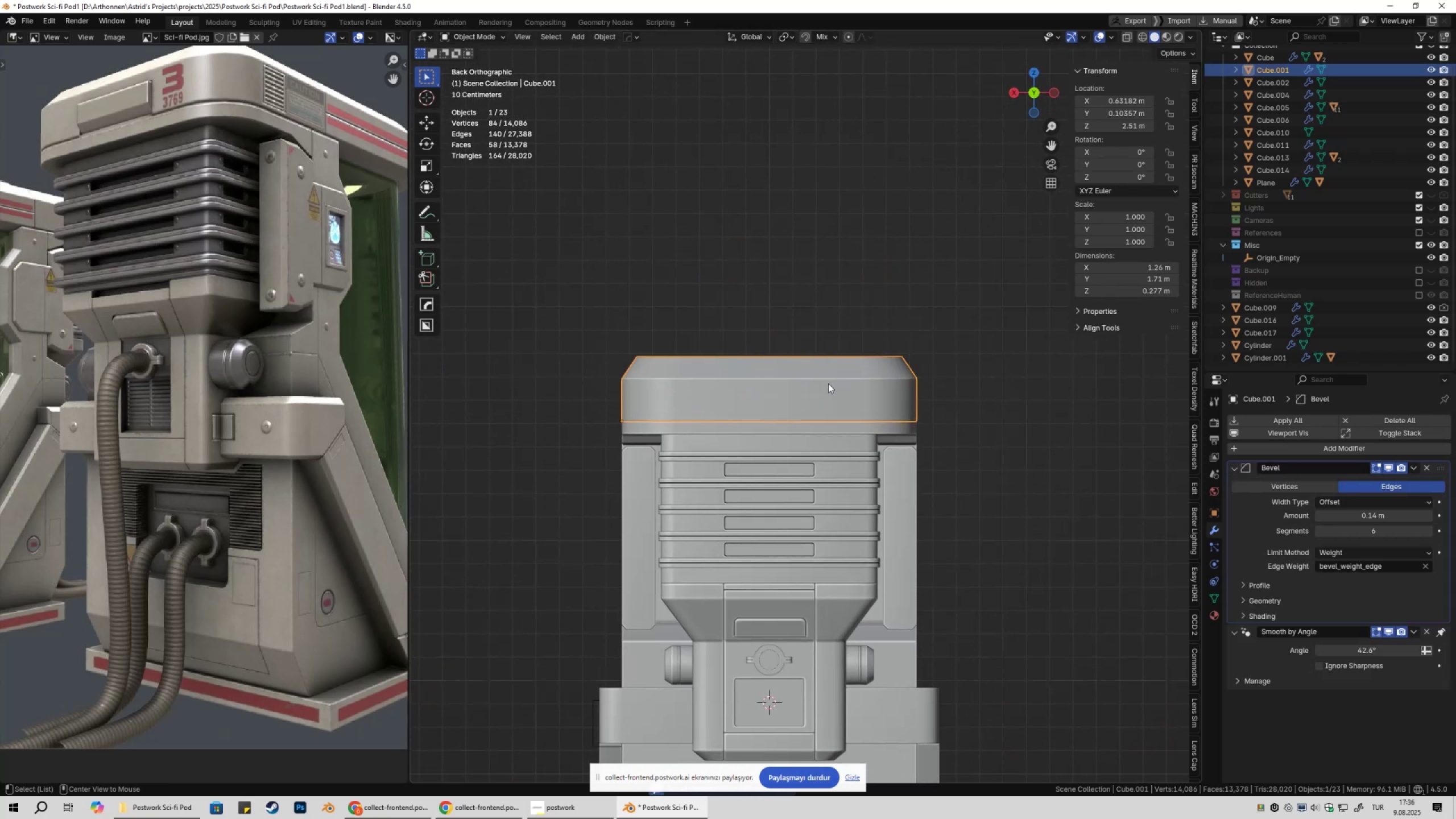 
key(Alt+W)
 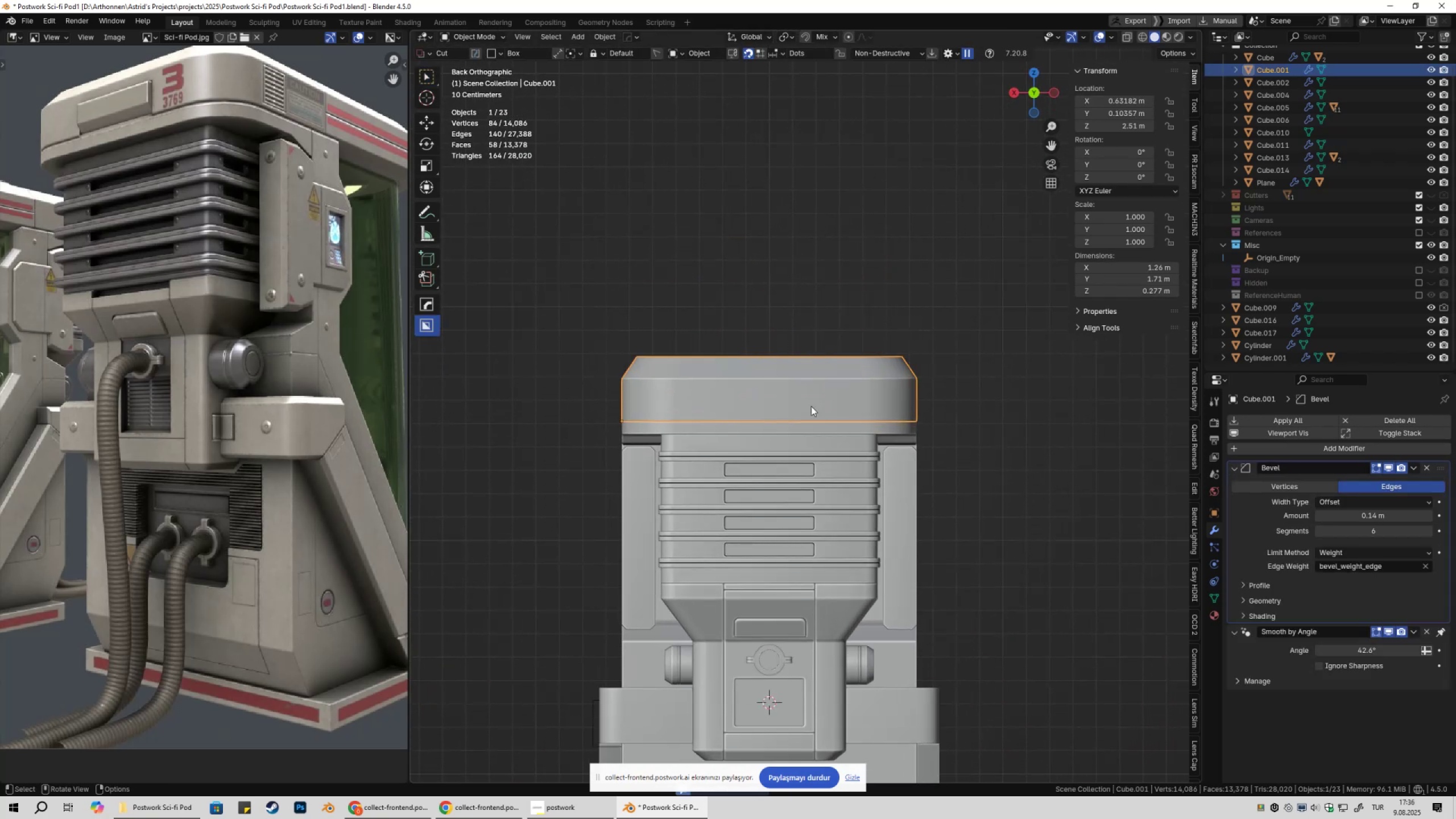 
hold_key(key=D, duration=0.39)
 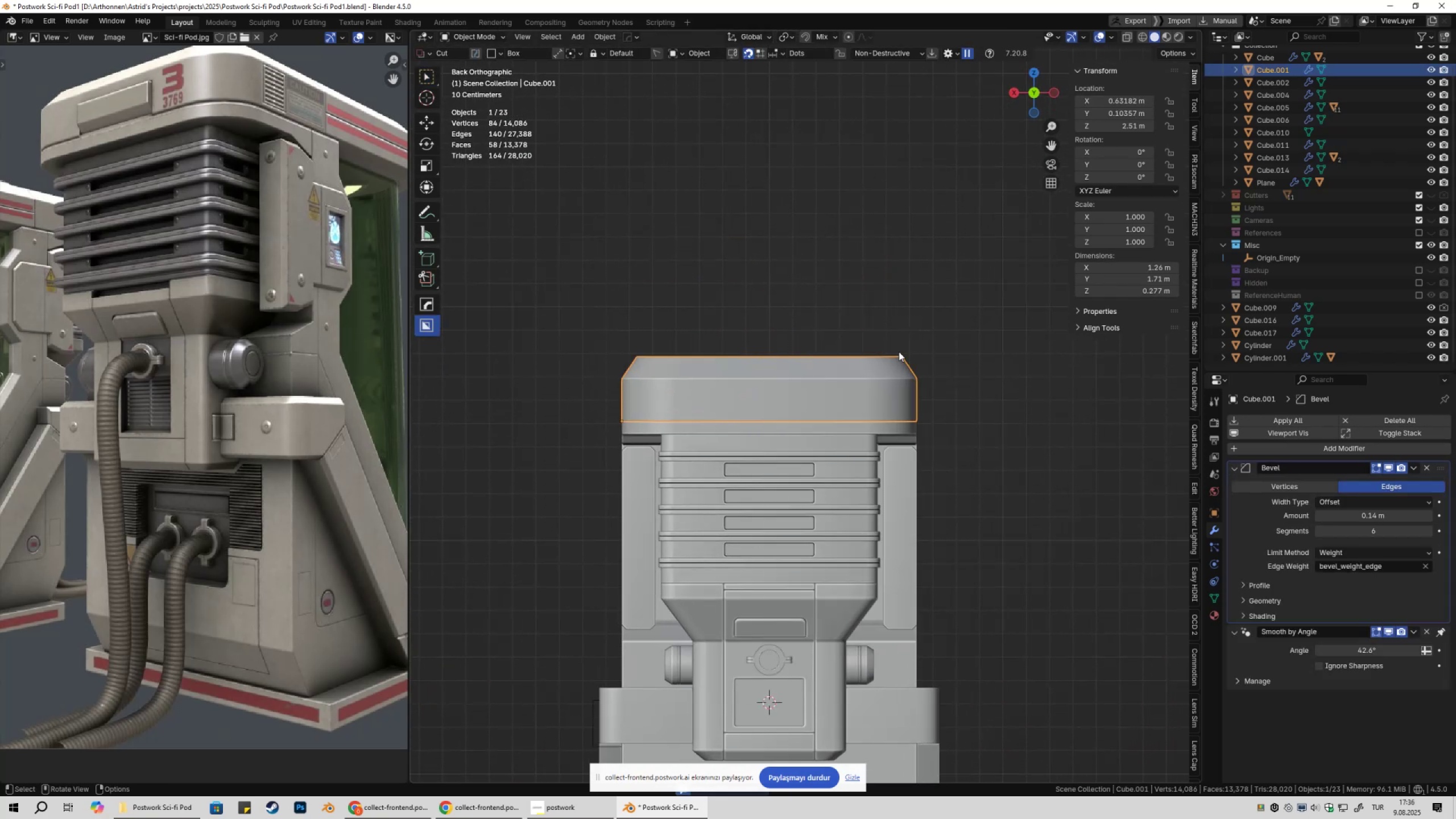 
scroll: coordinate [732, 428], scroll_direction: up, amount: 3.0
 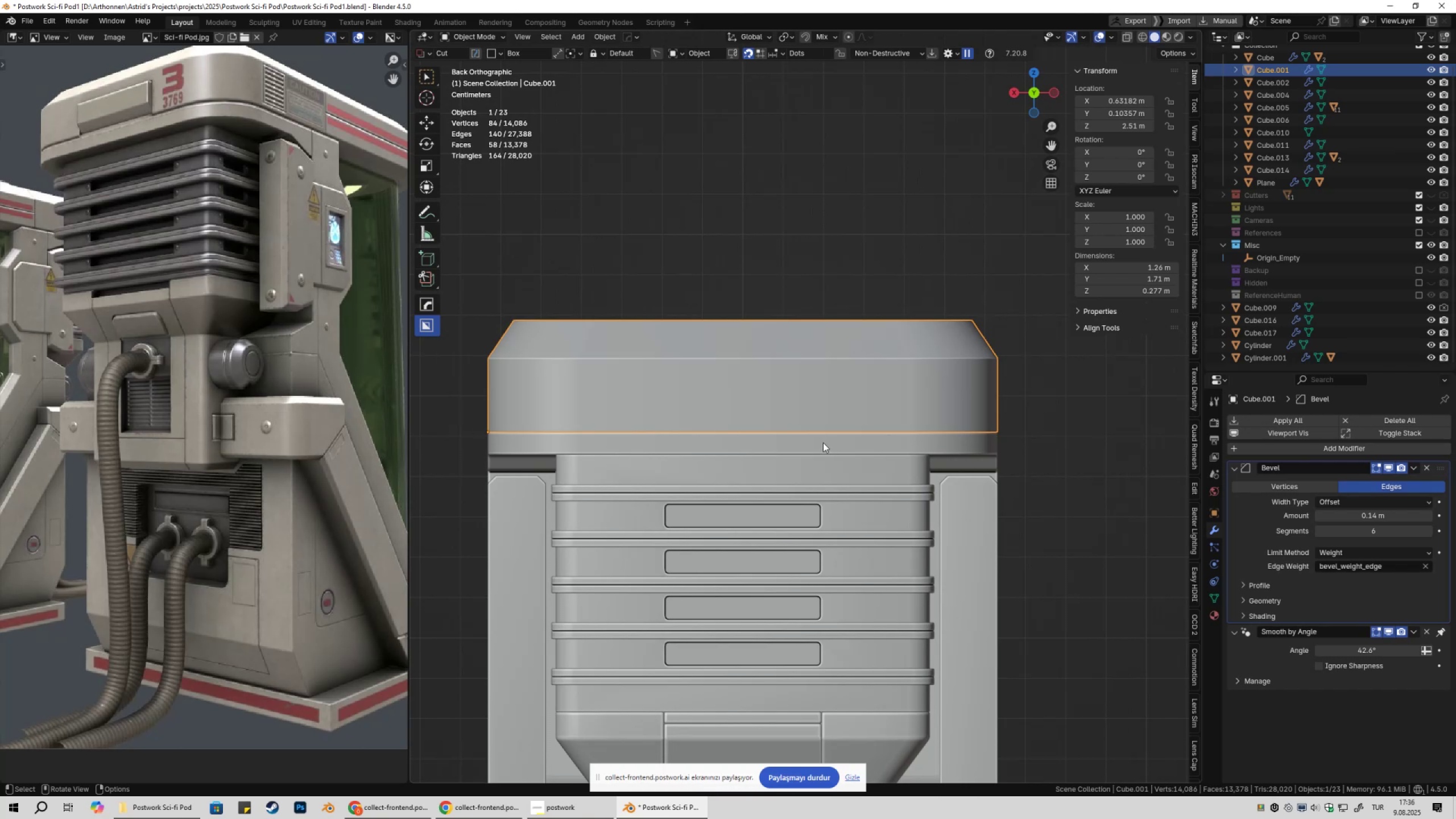 
wait(13.63)
 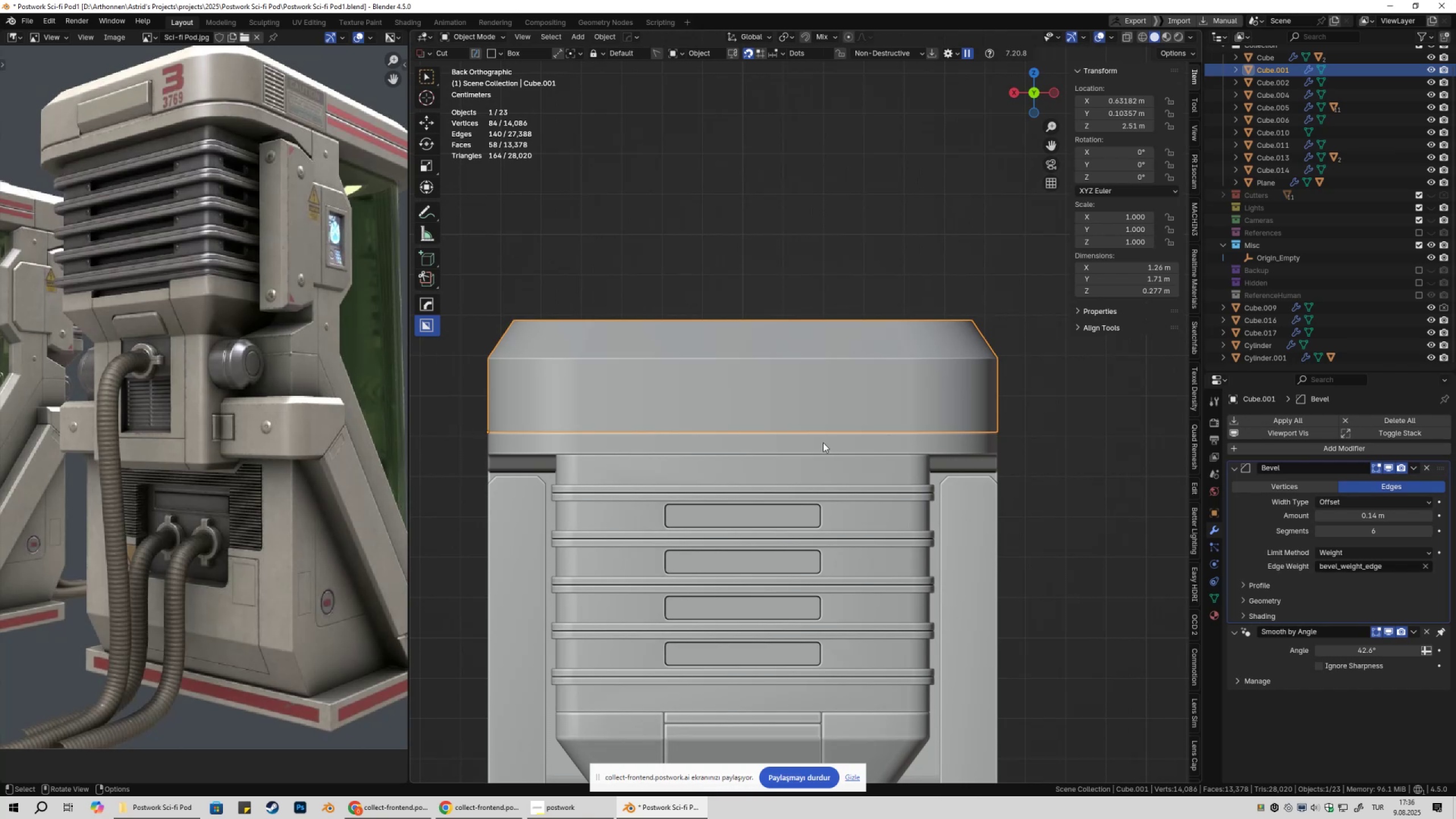 
left_click_drag(start_coordinate=[823, 442], to_coordinate=[657, 380])
 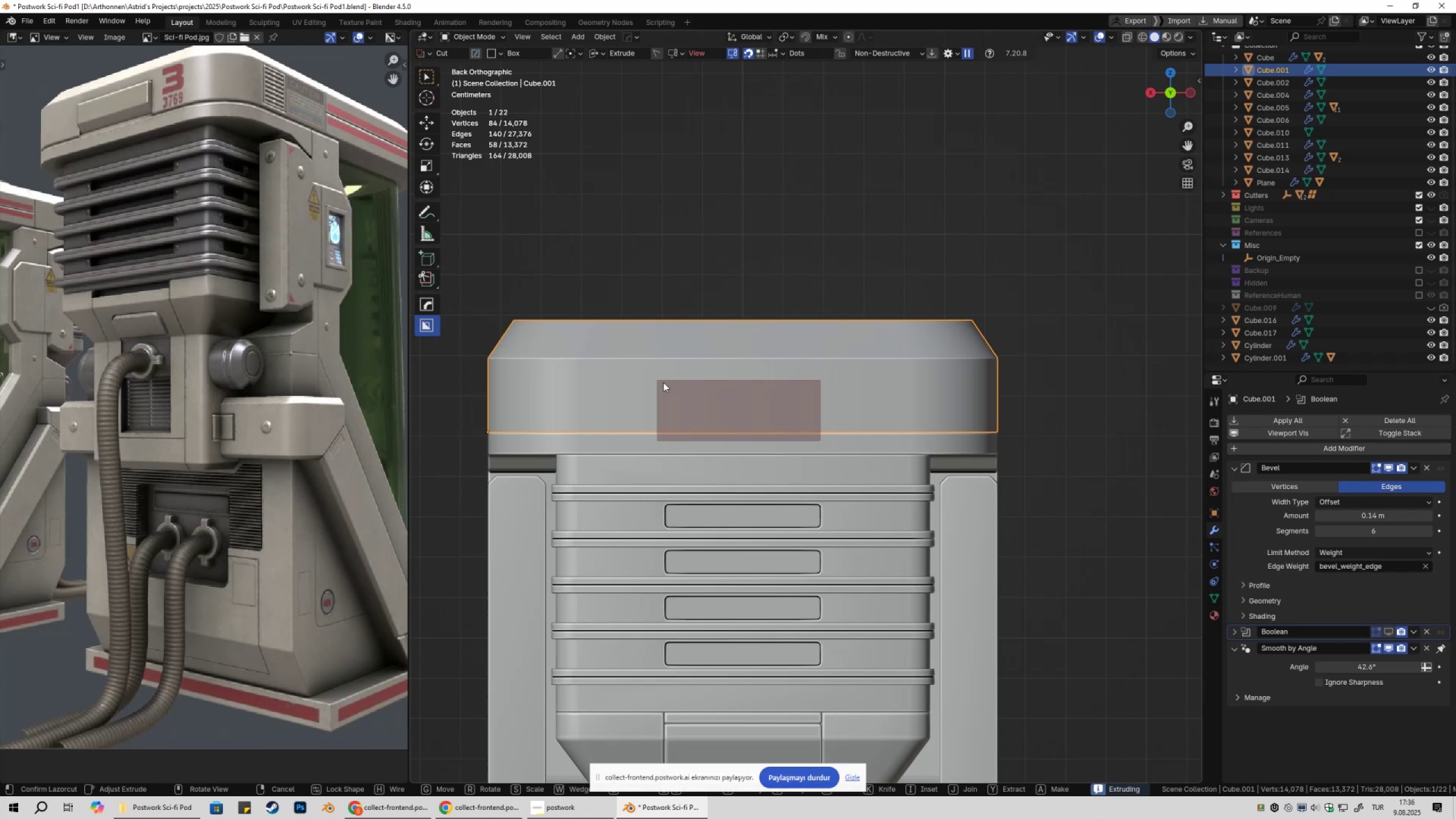 
scroll: coordinate [657, 385], scroll_direction: up, amount: 1.0
 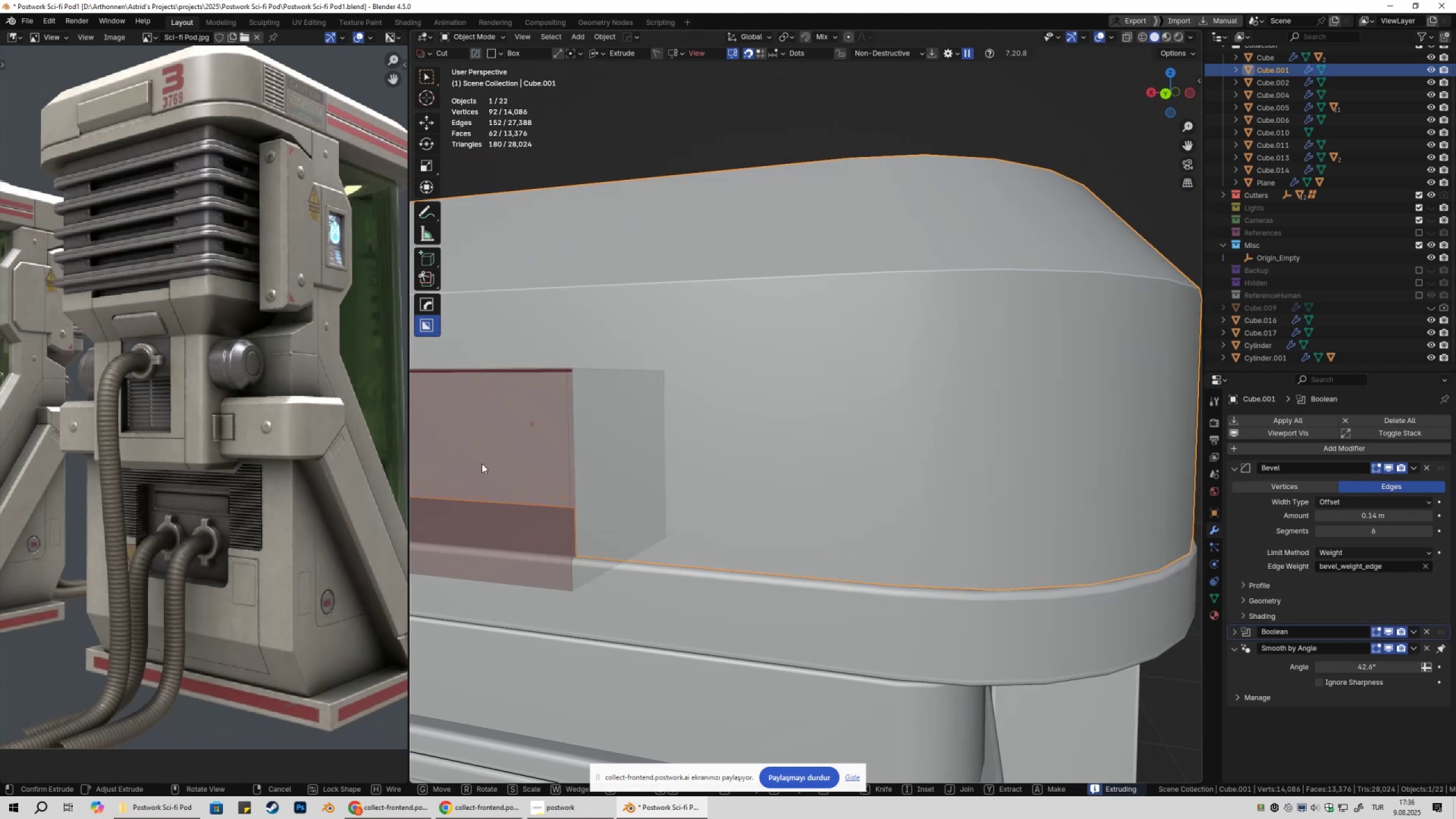 
left_click([488, 461])
 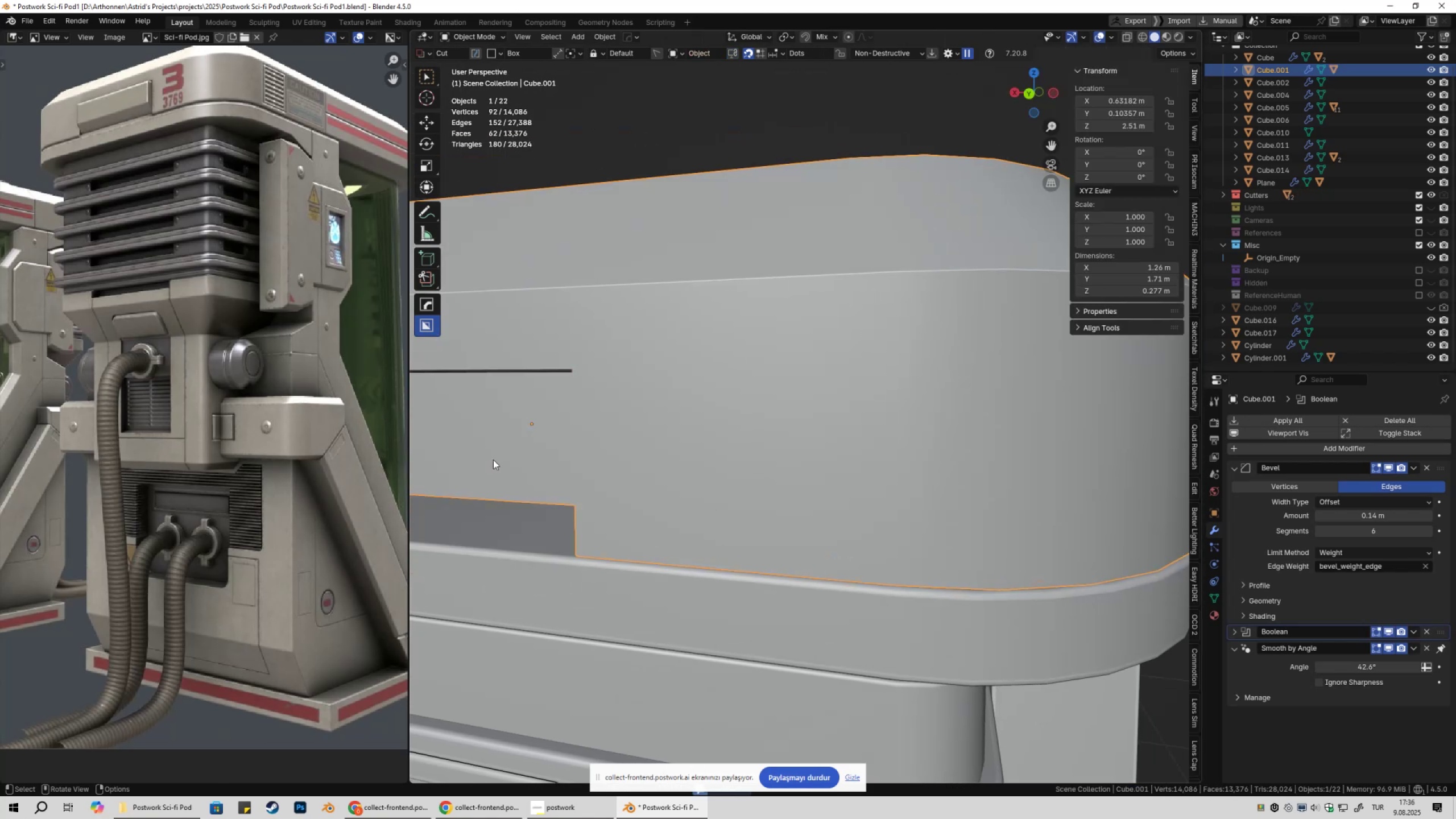 
scroll: coordinate [518, 469], scroll_direction: down, amount: 4.0
 